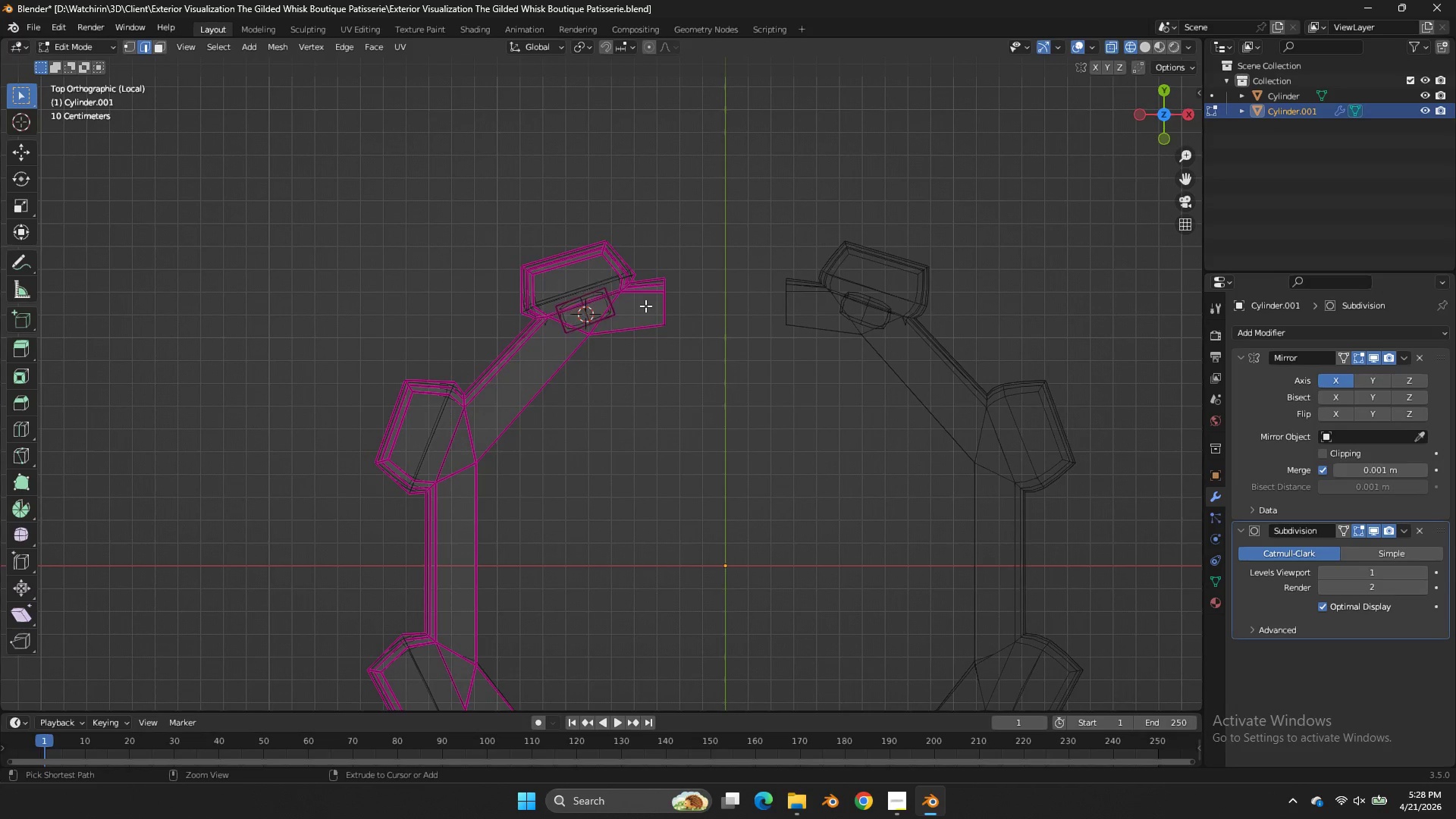 
key(Control+Z)
 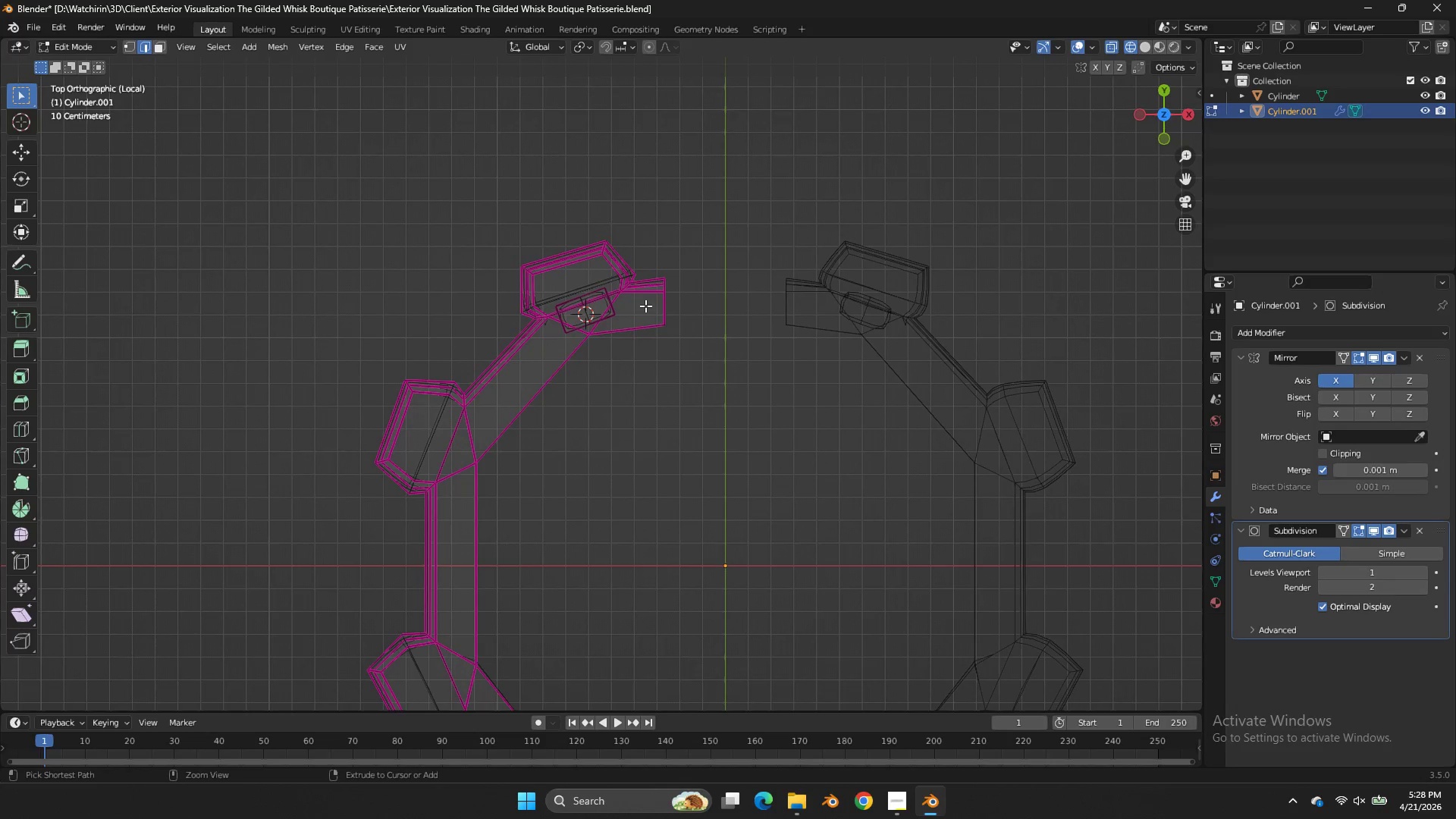 
key(Control+Z)
 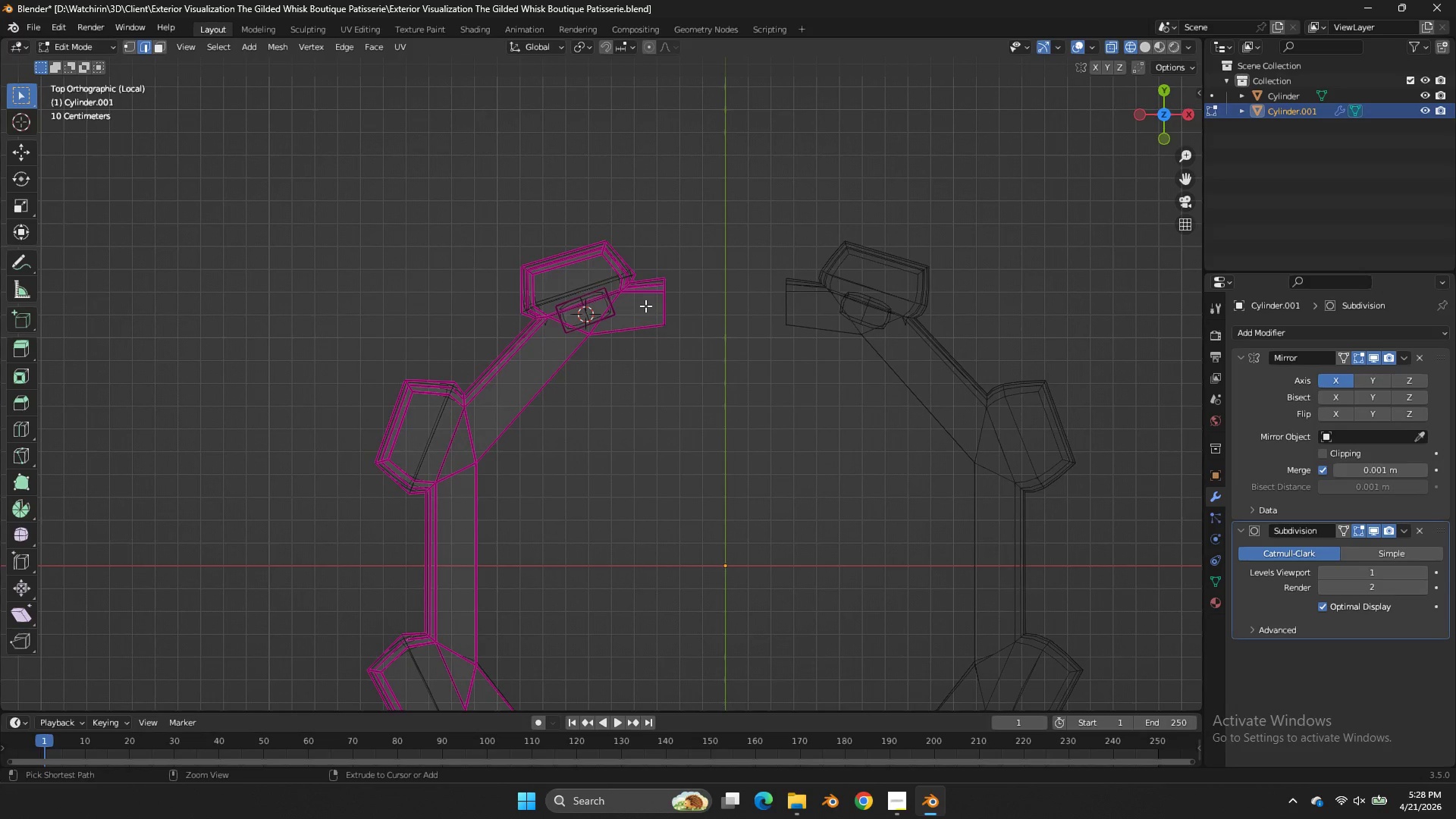 
key(Control+Z)
 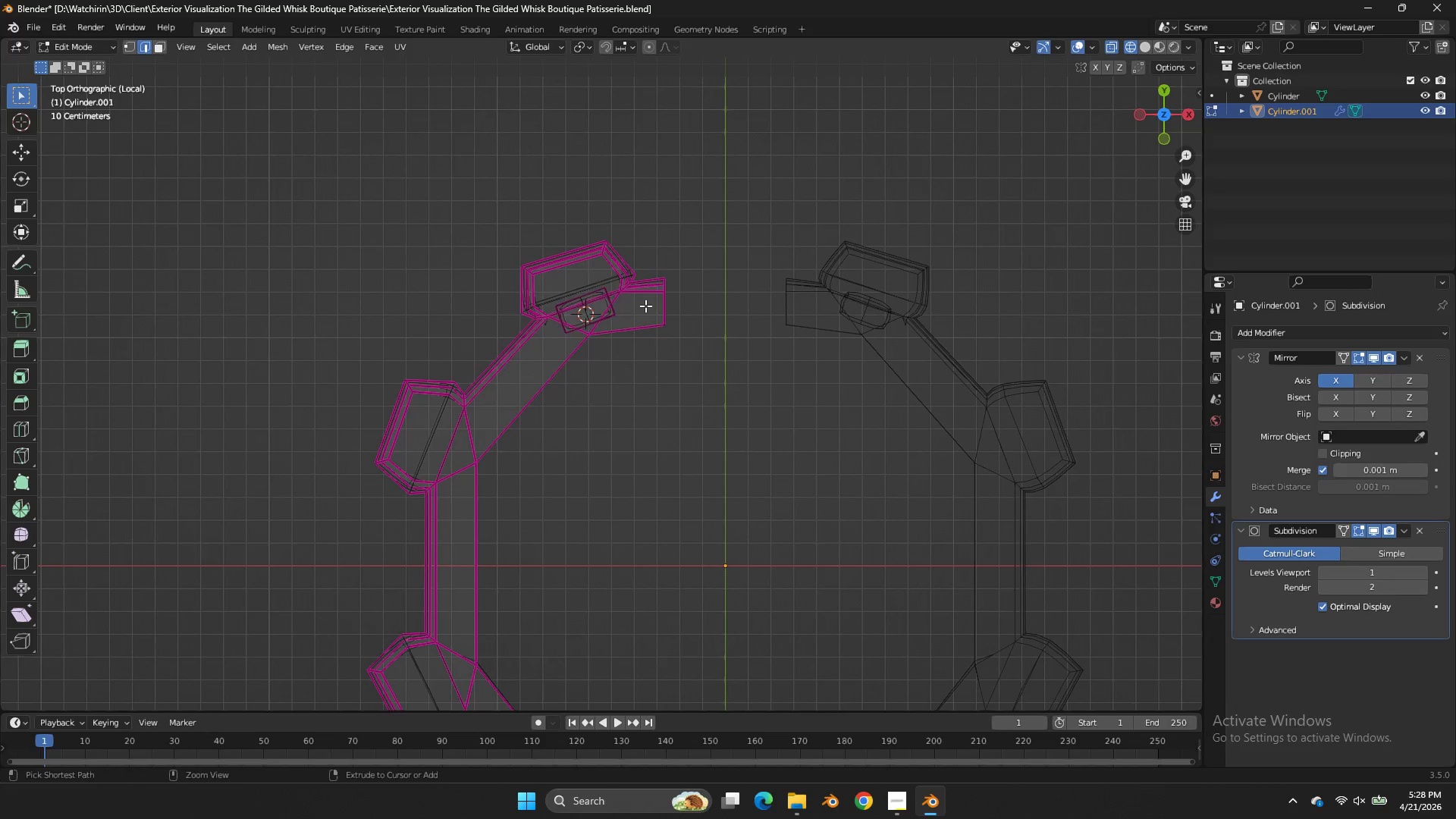 
key(Control+Z)
 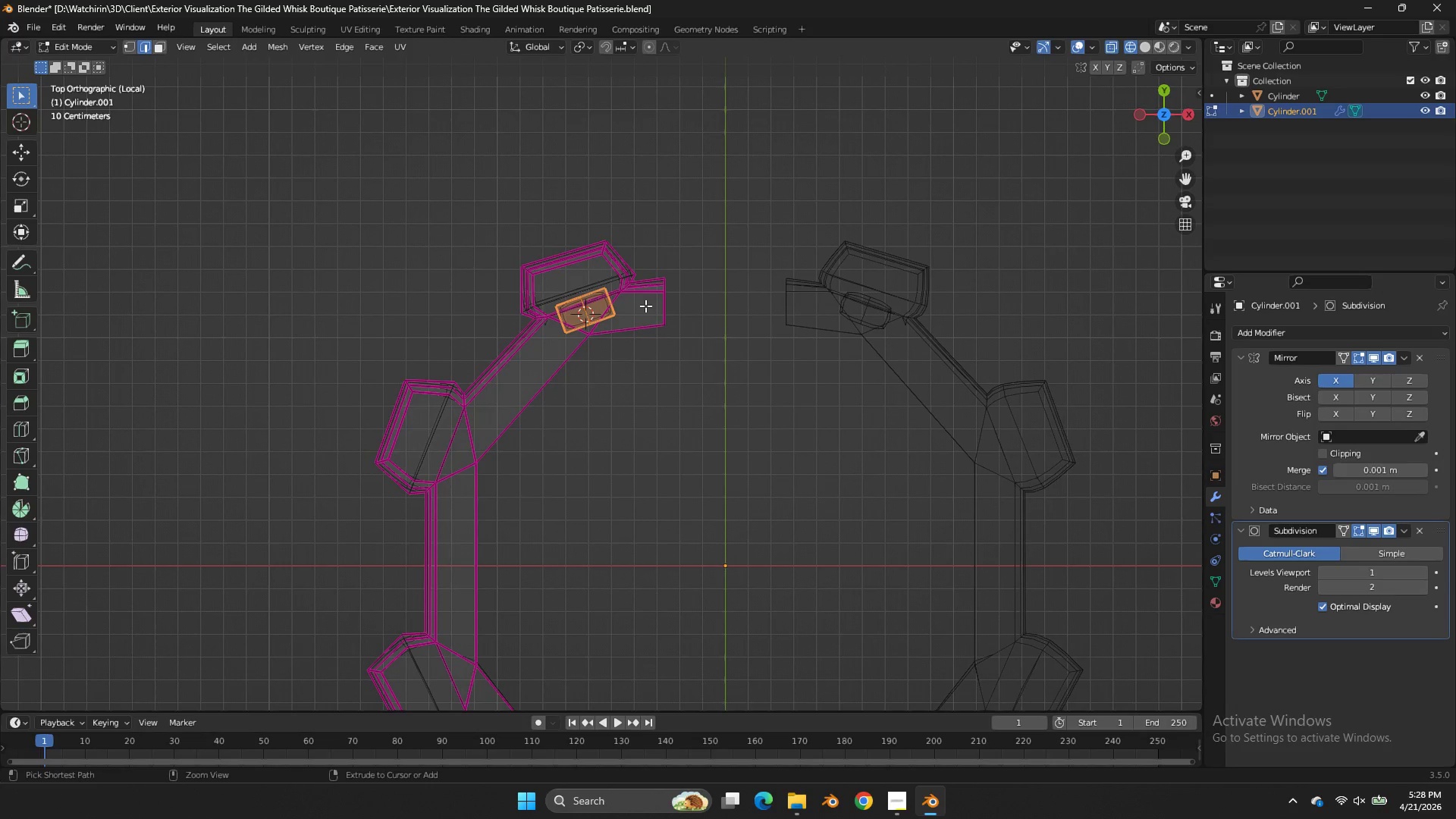 
key(Control+Z)
 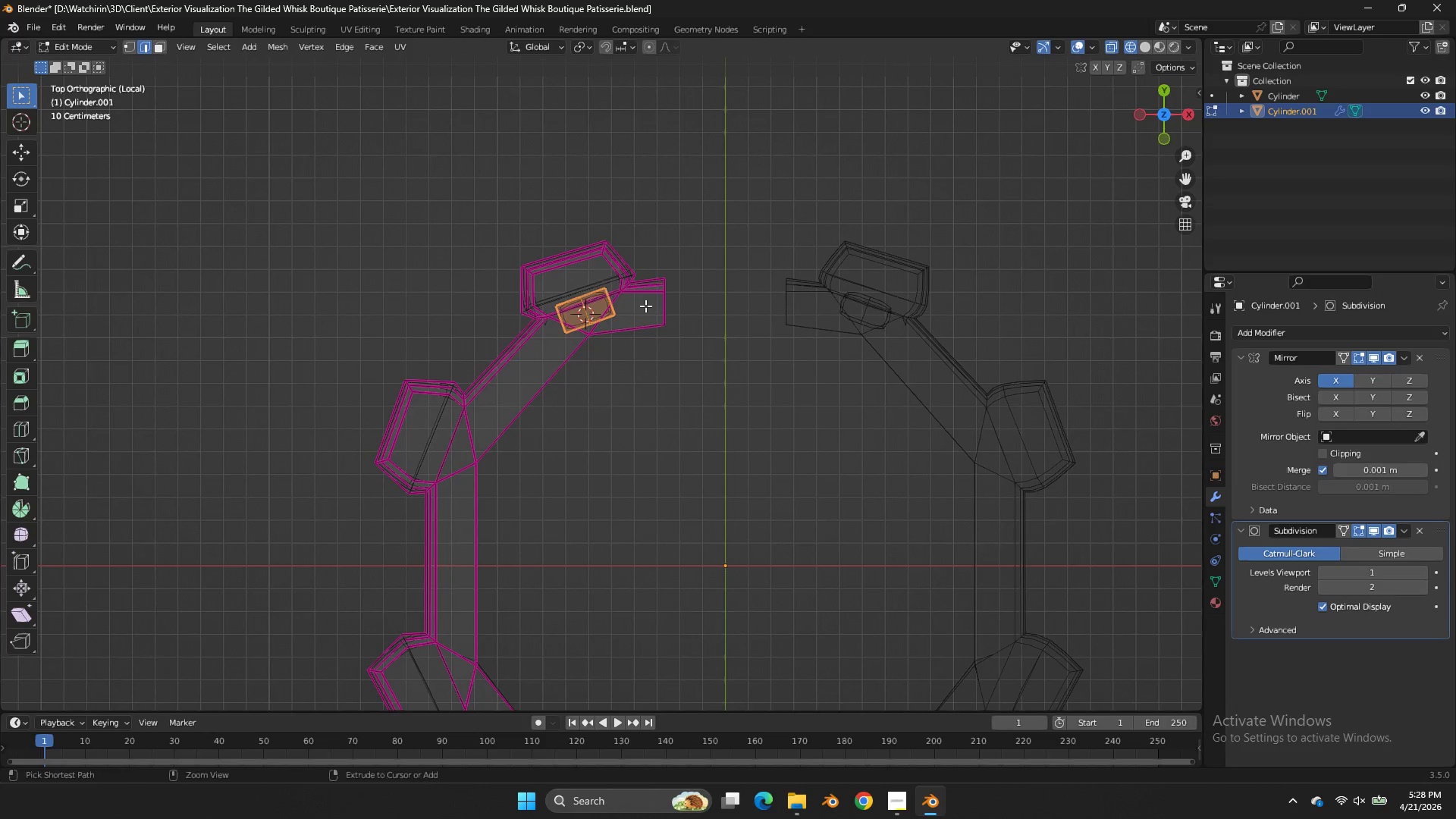 
key(Control+Z)
 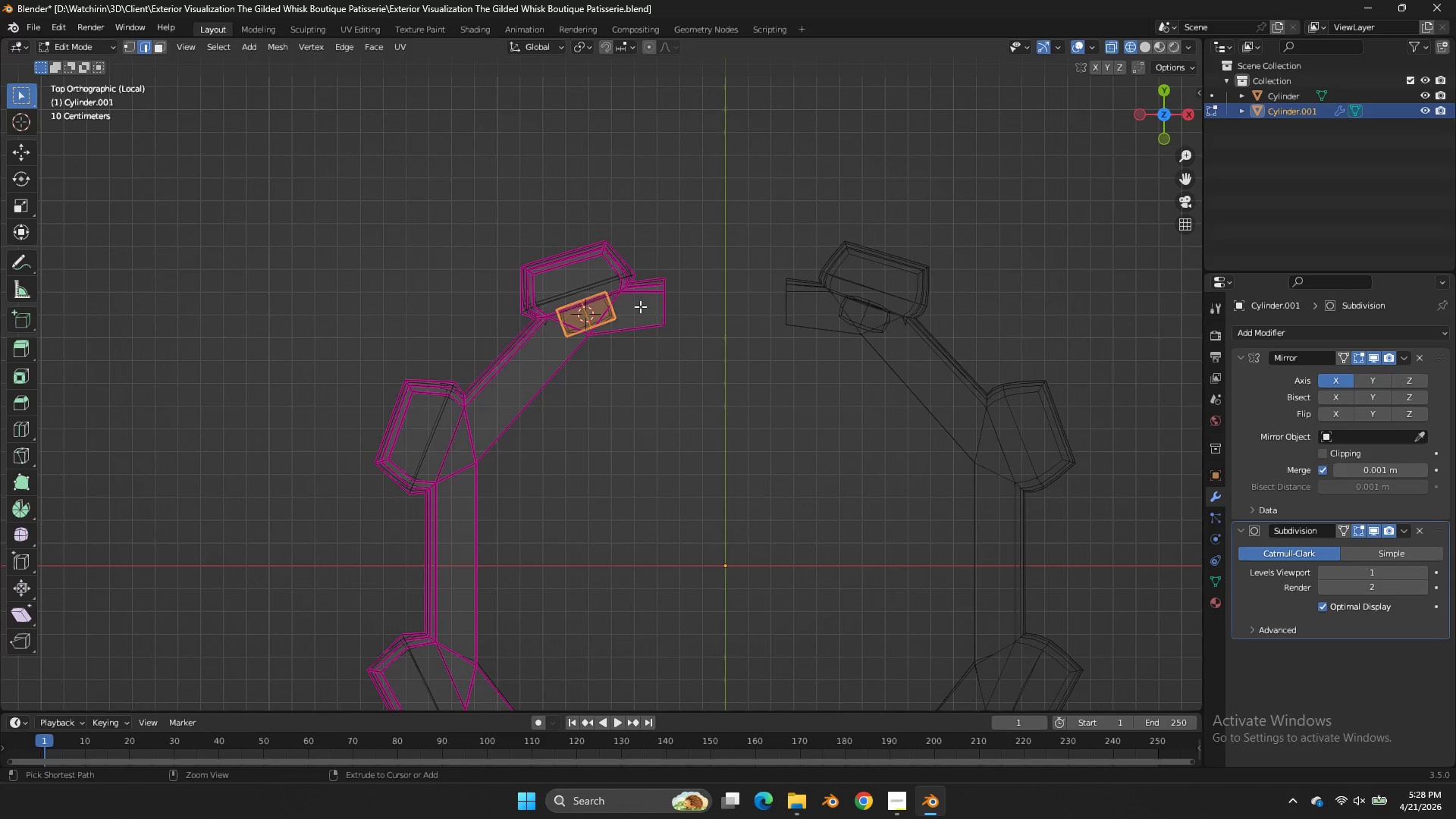 
key(Control+Z)
 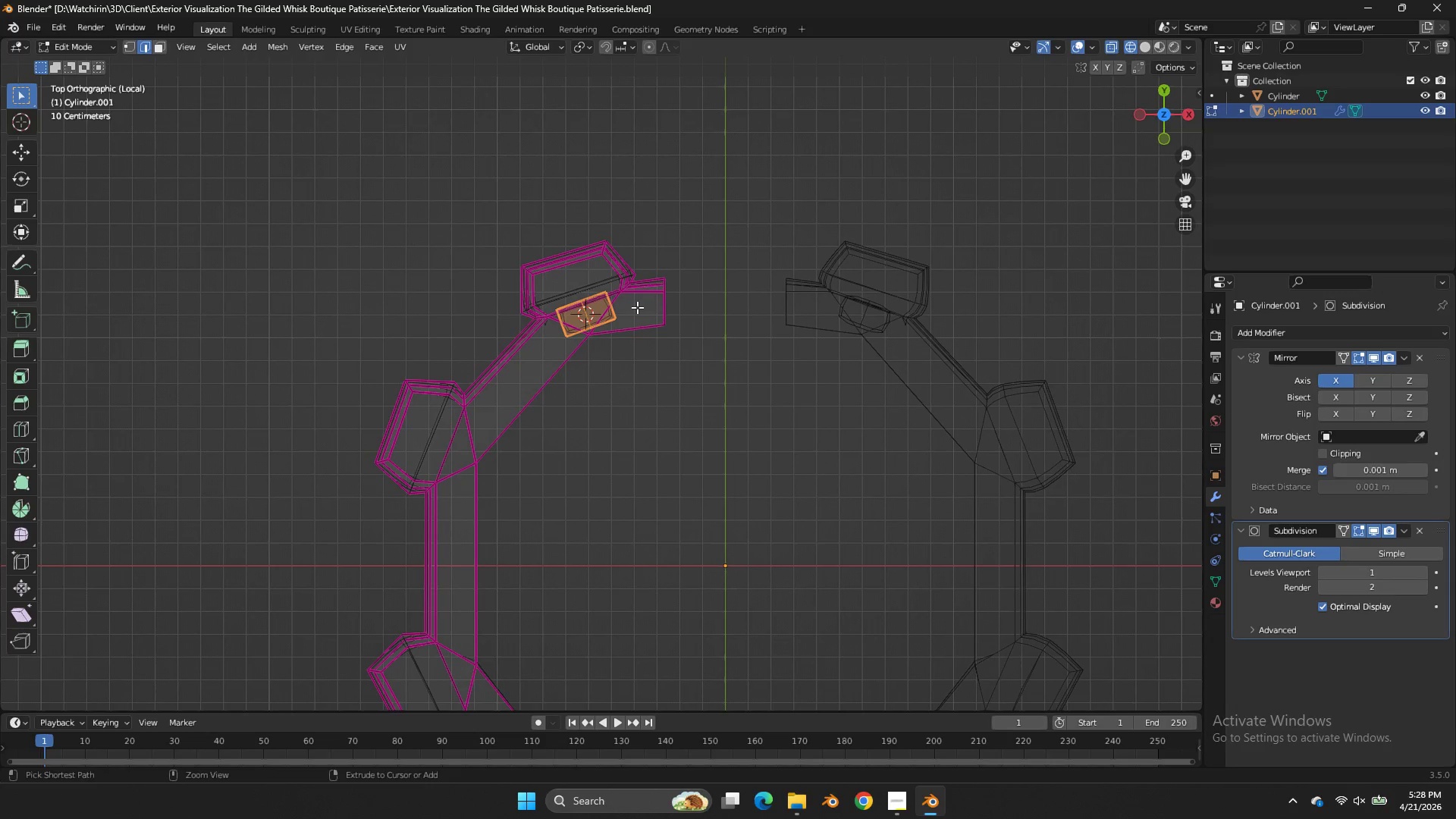 
key(Control+Z)
 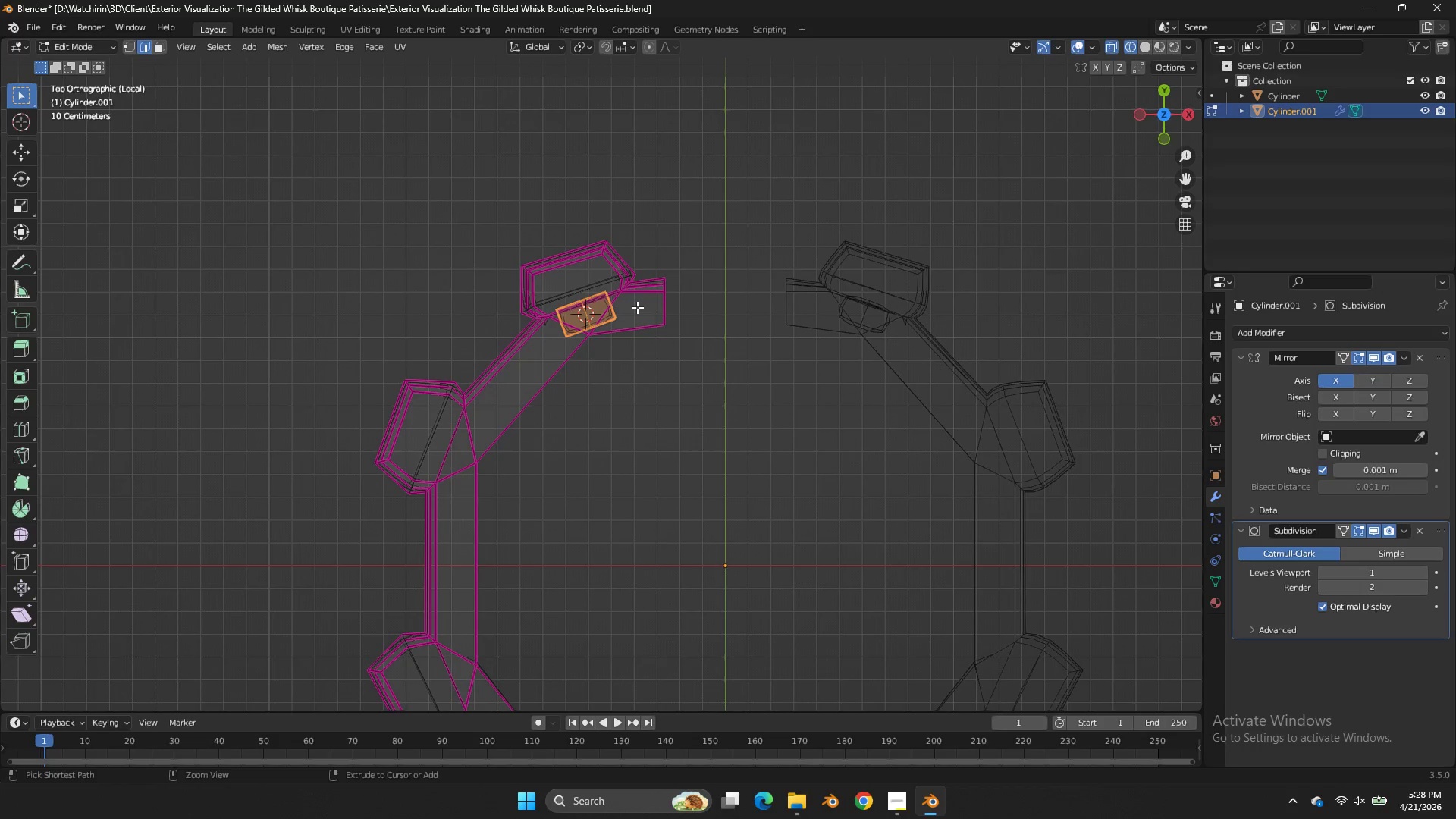 
key(Control+Z)
 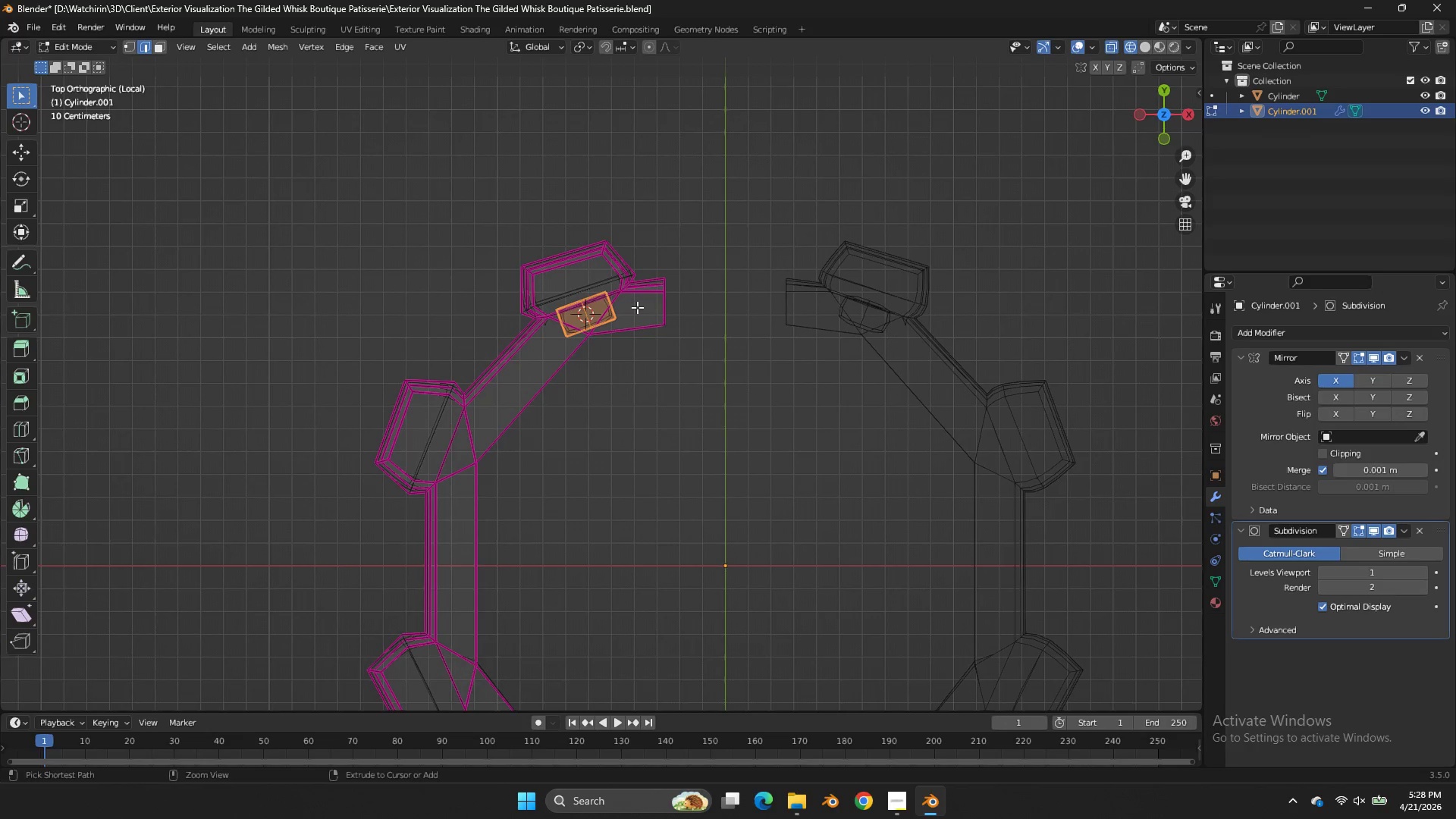 
key(Control+Z)
 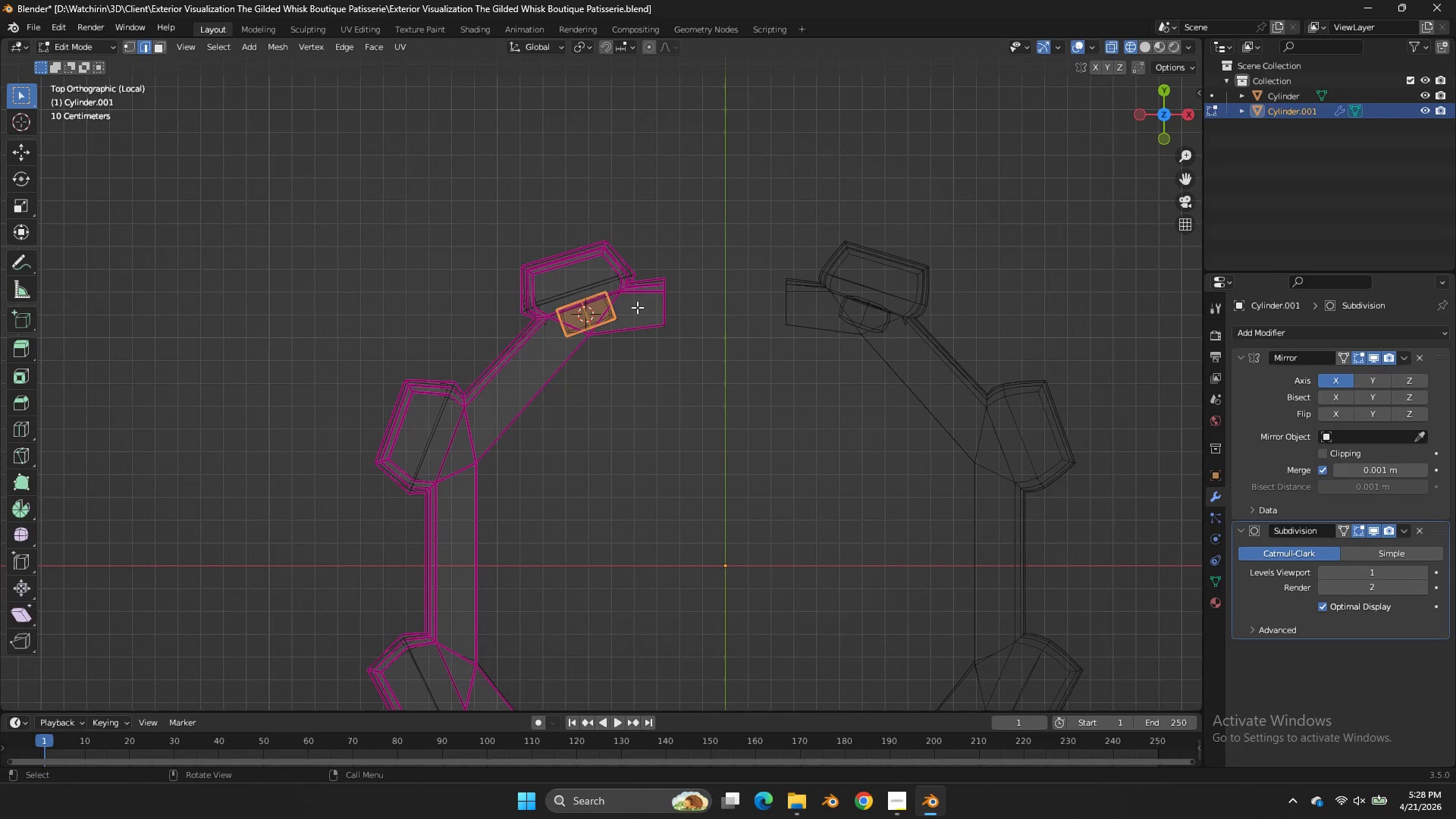 
key(R)
 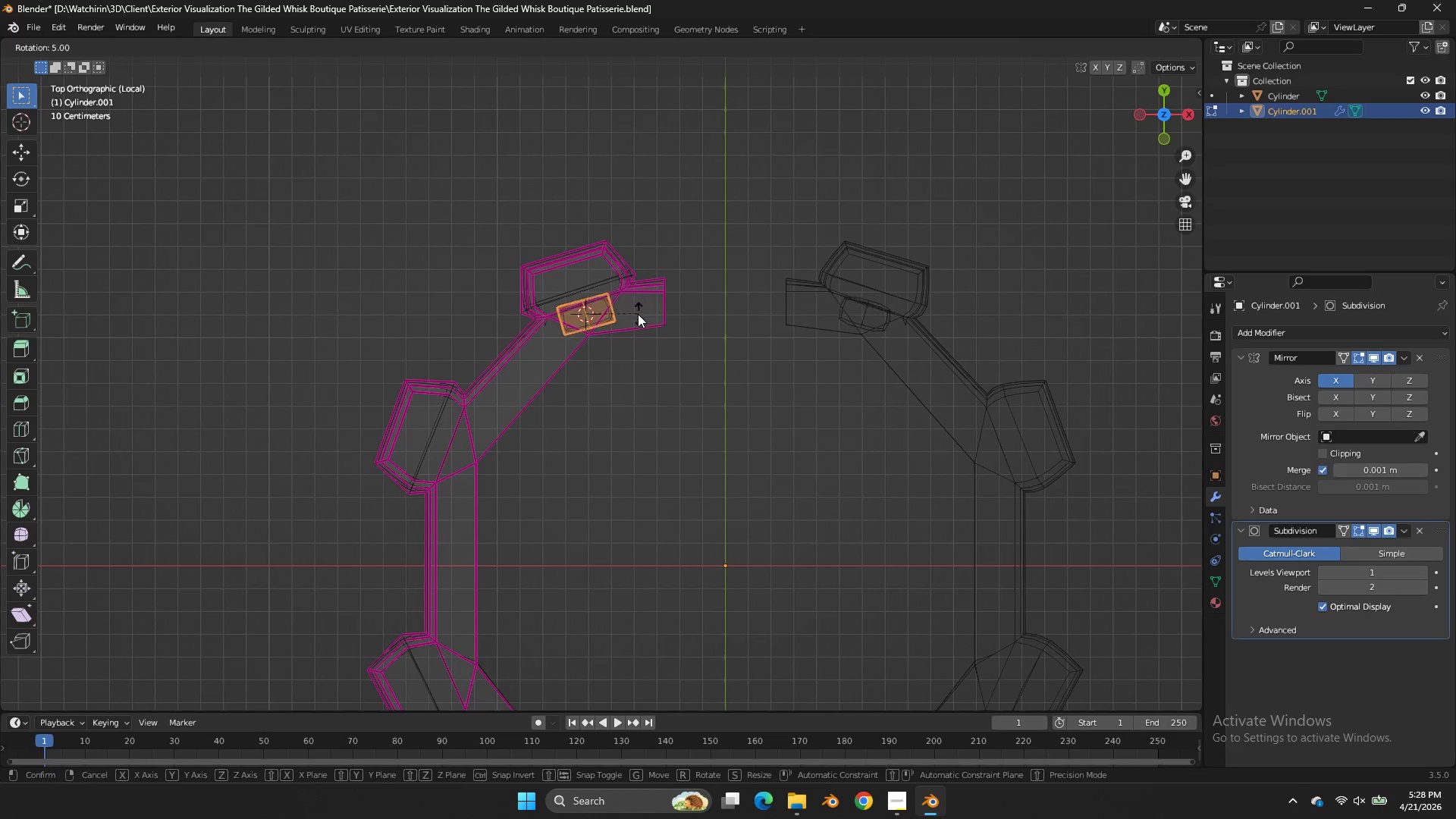 
hold_key(key=ControlLeft, duration=2.02)
left_click([648, 329])
 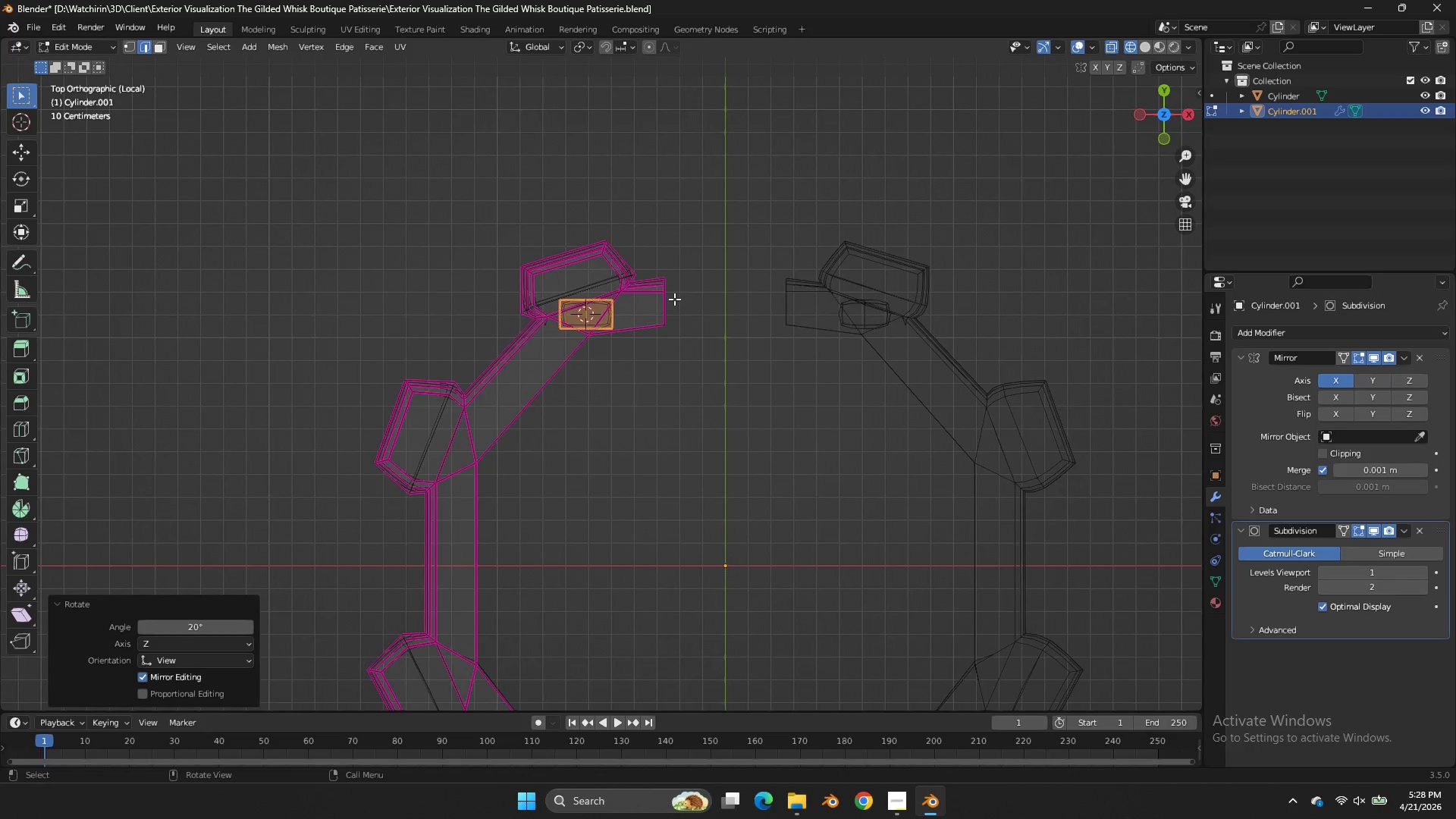 
key(G)
 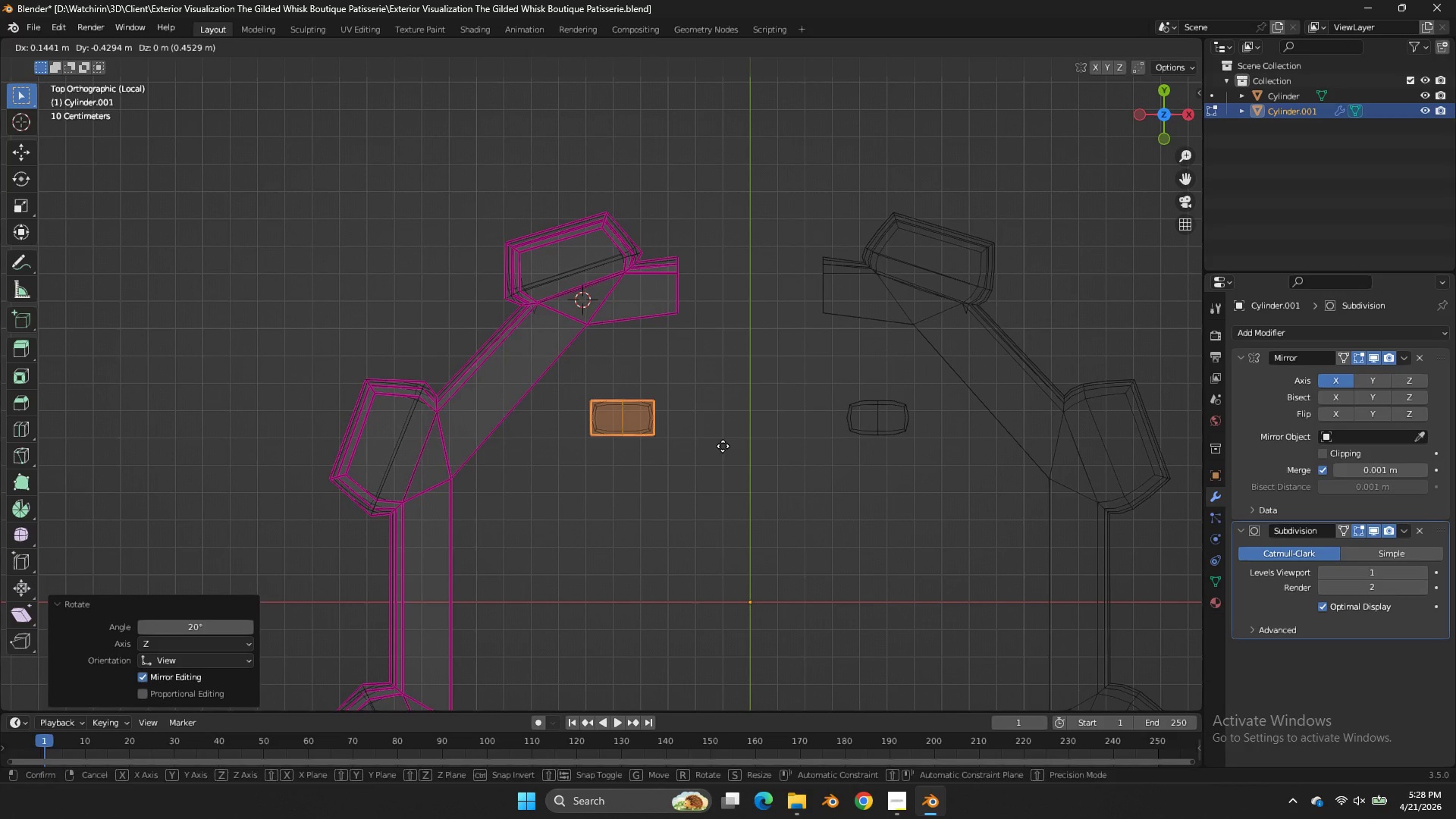 
scroll: coordinate [702, 328], scroll_direction: up, amount: 1.0
 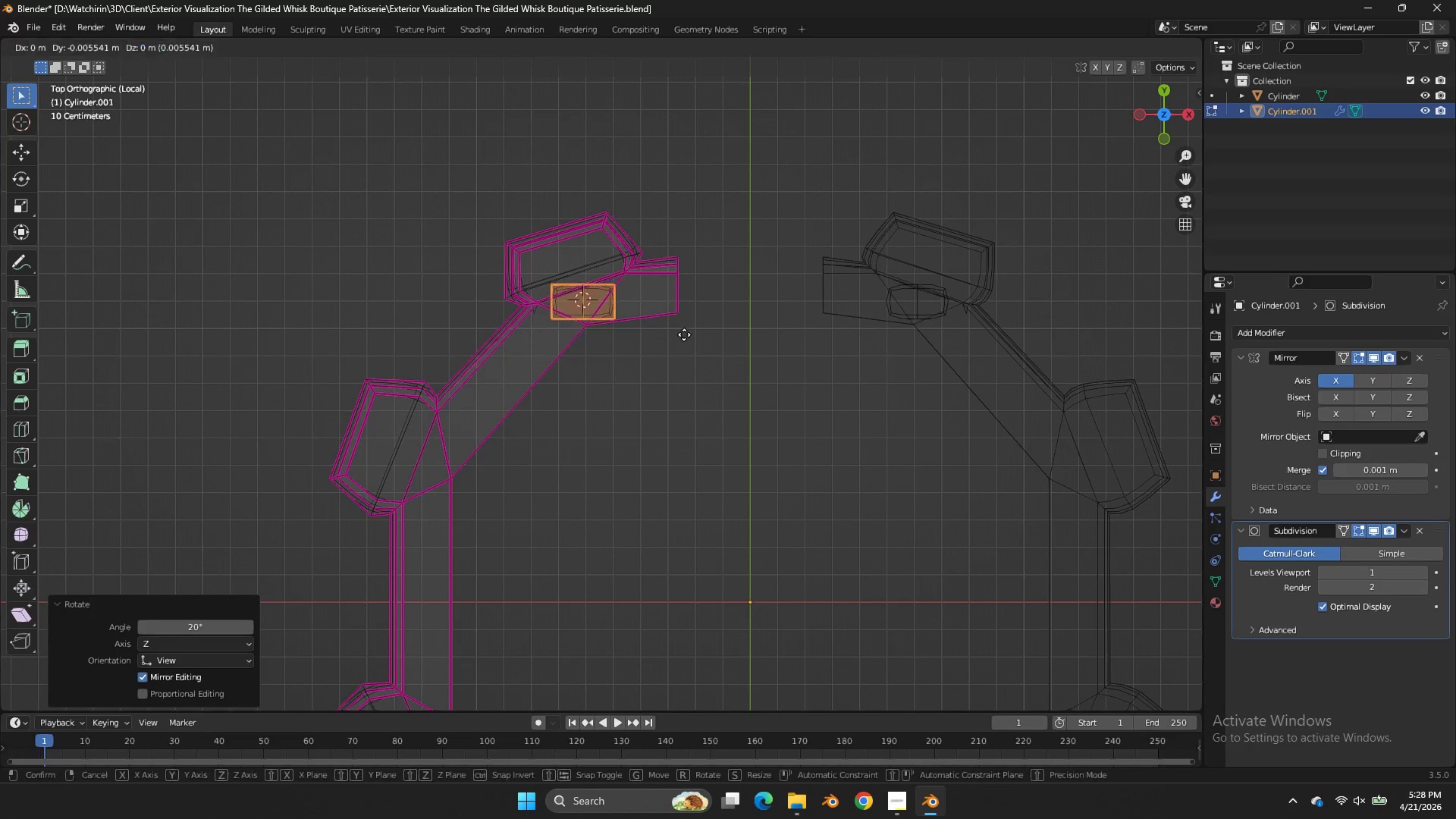 
left_click([723, 446])
 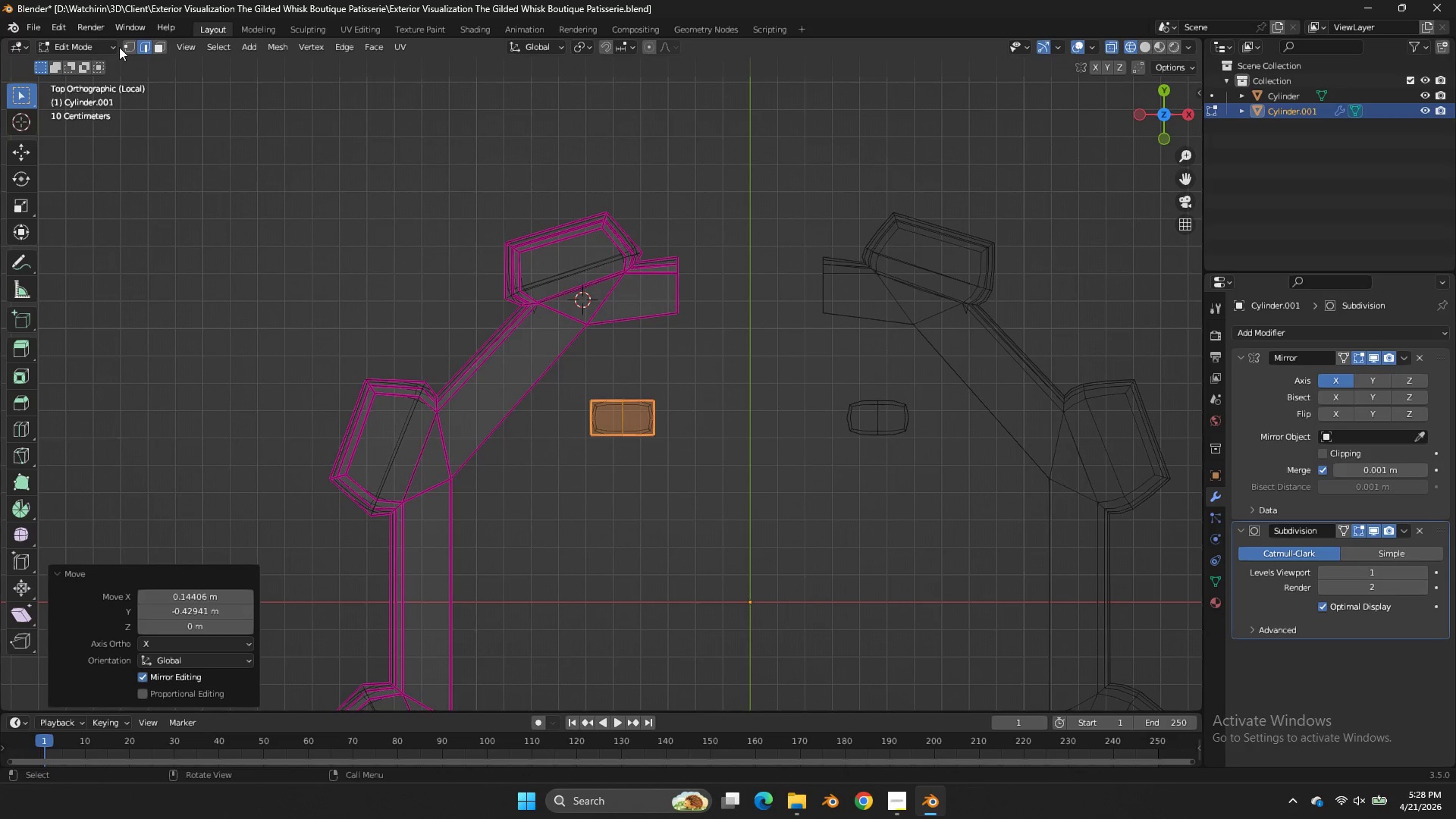 
double_click([124, 46])
 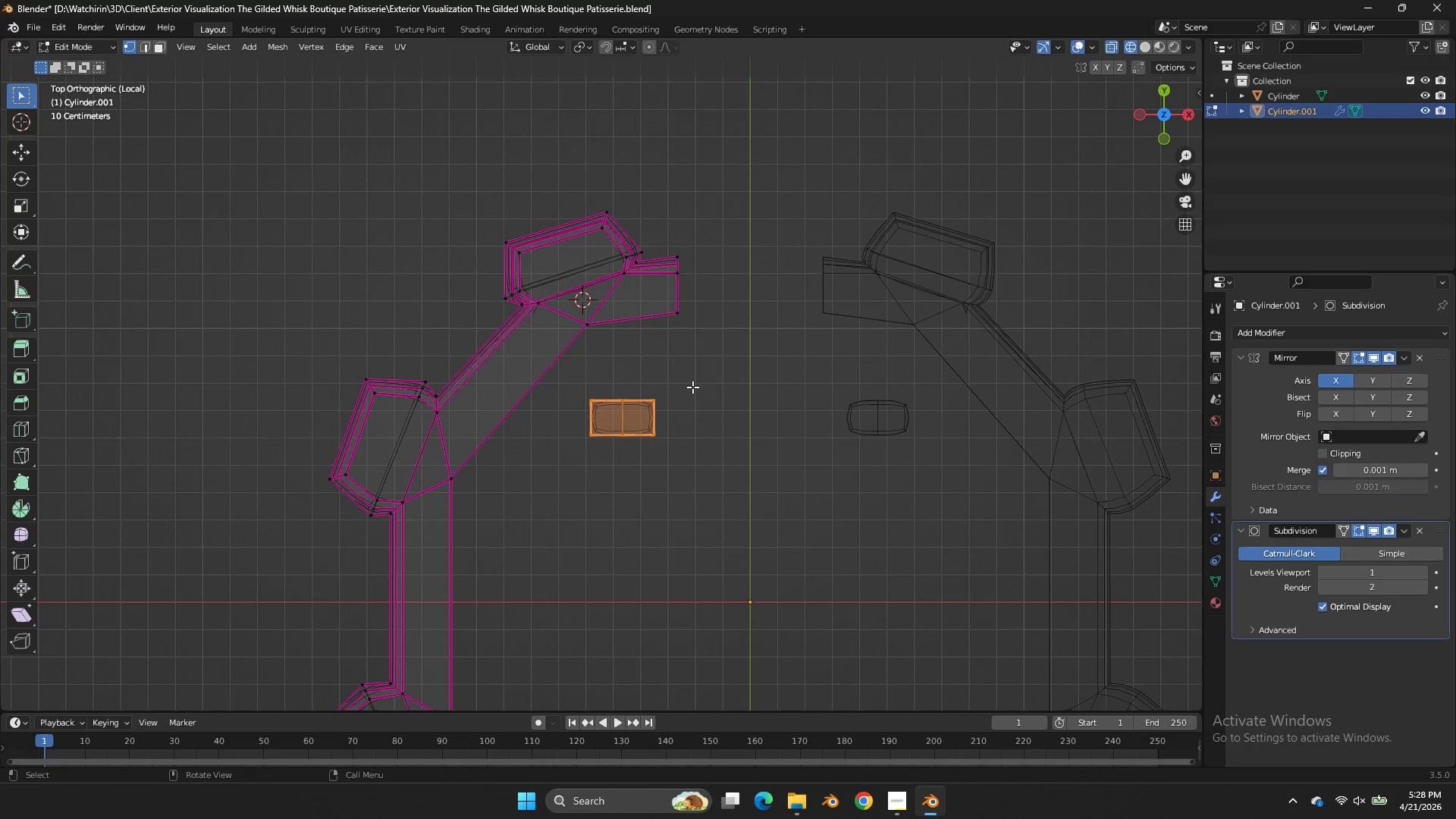 
left_click_drag(start_coordinate=[695, 387], to_coordinate=[558, 416])
 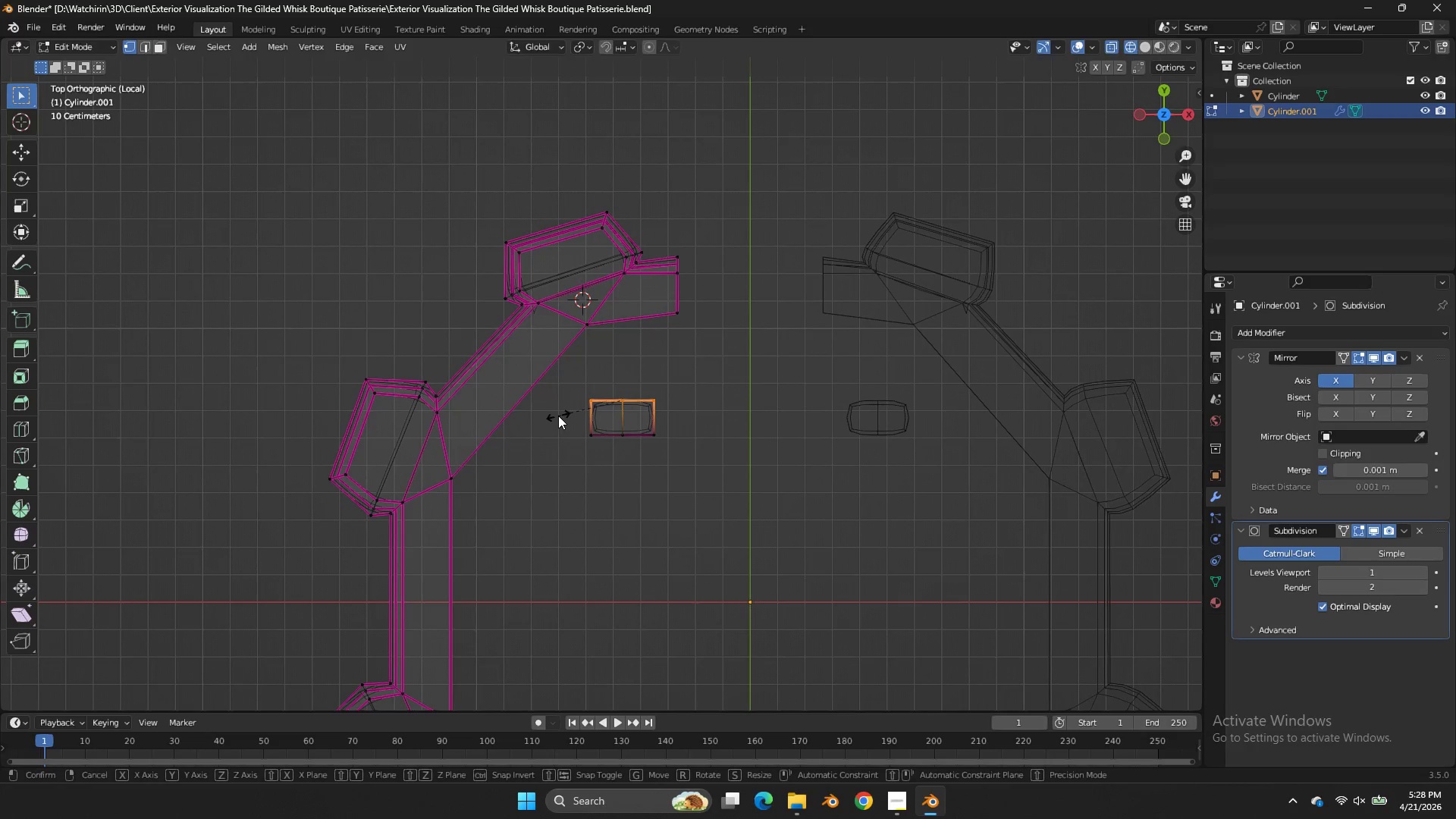 
type(sy00)
 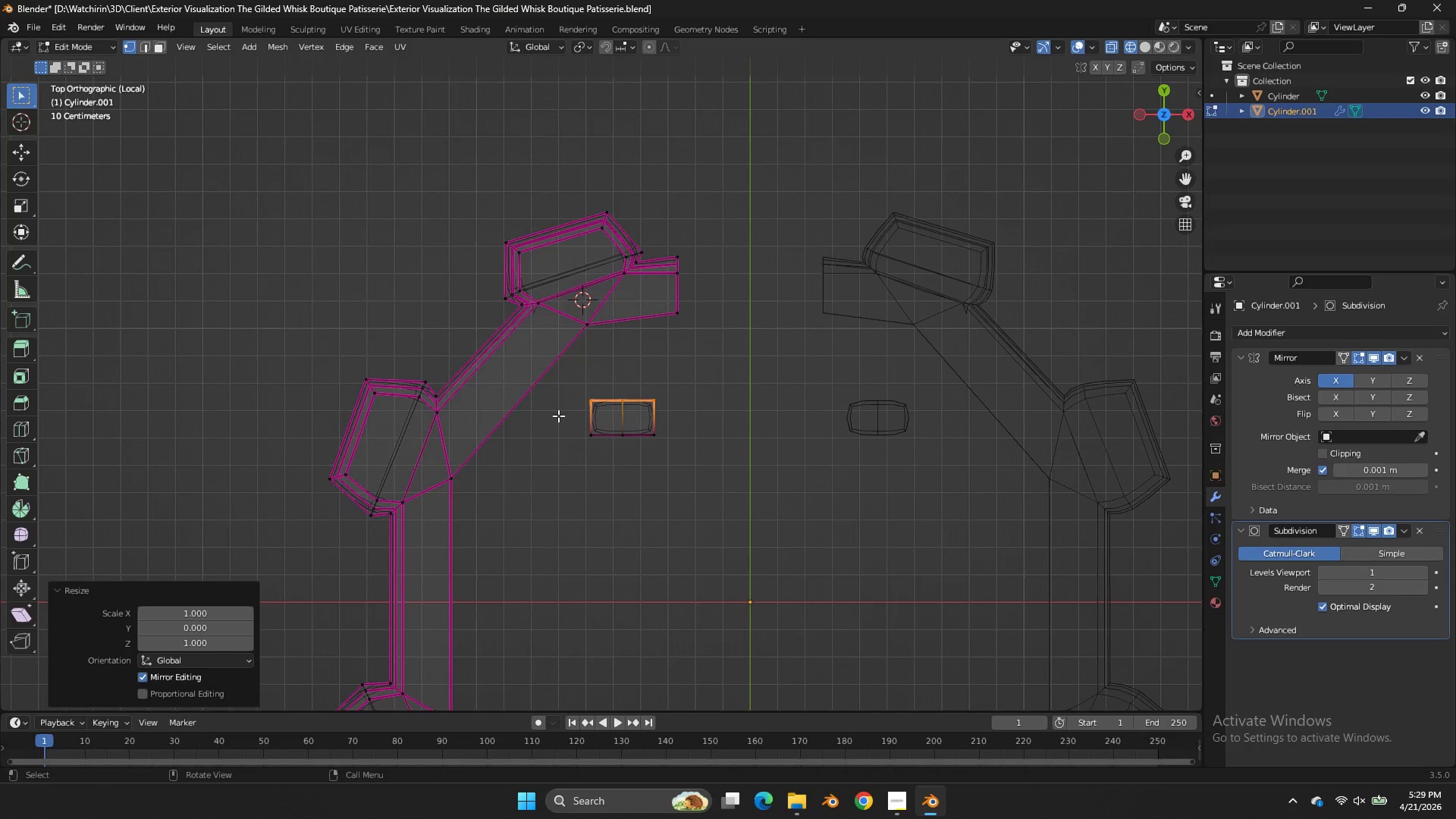 
key(Enter)
 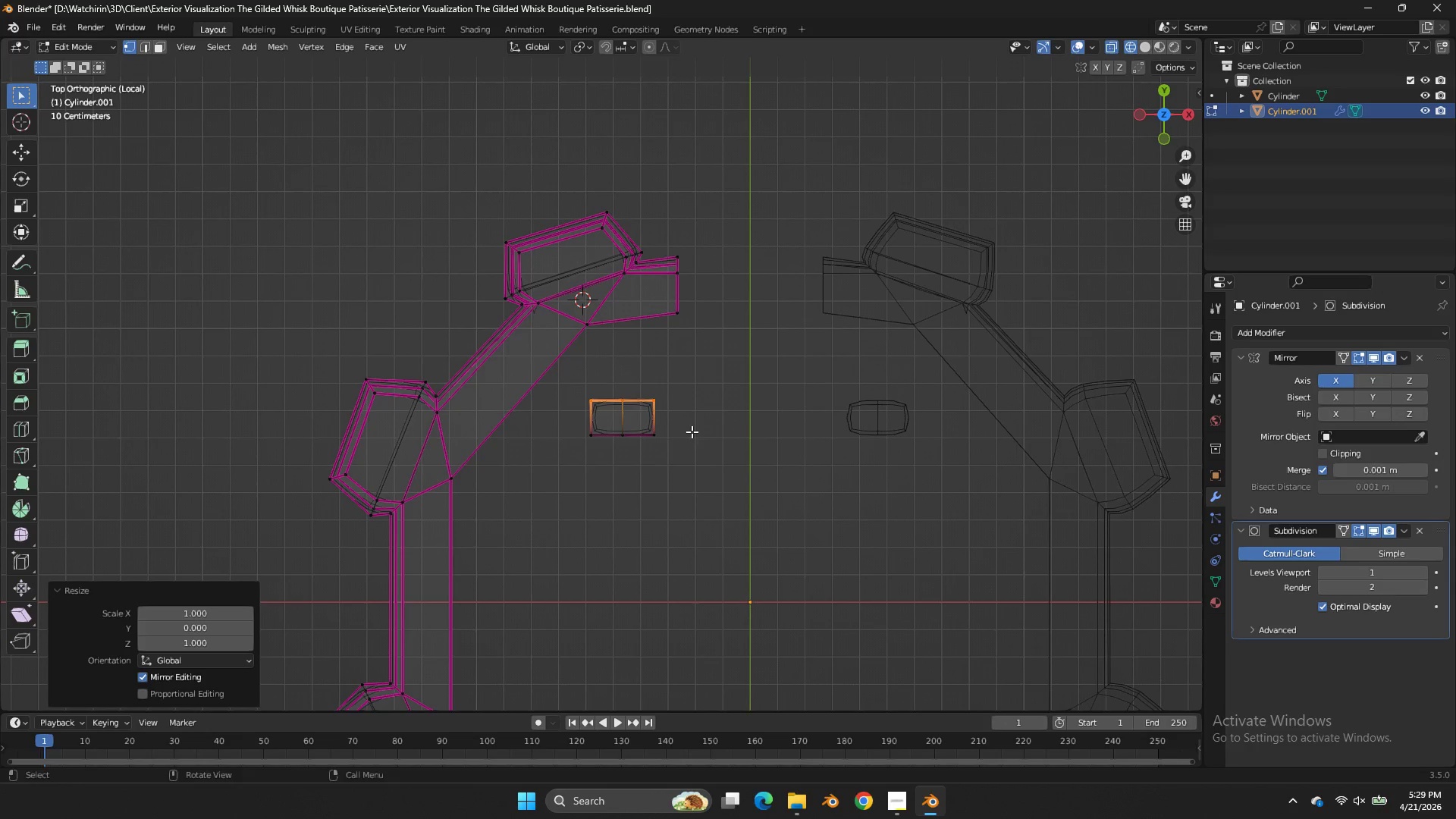 
left_click_drag(start_coordinate=[694, 421], to_coordinate=[538, 482])
 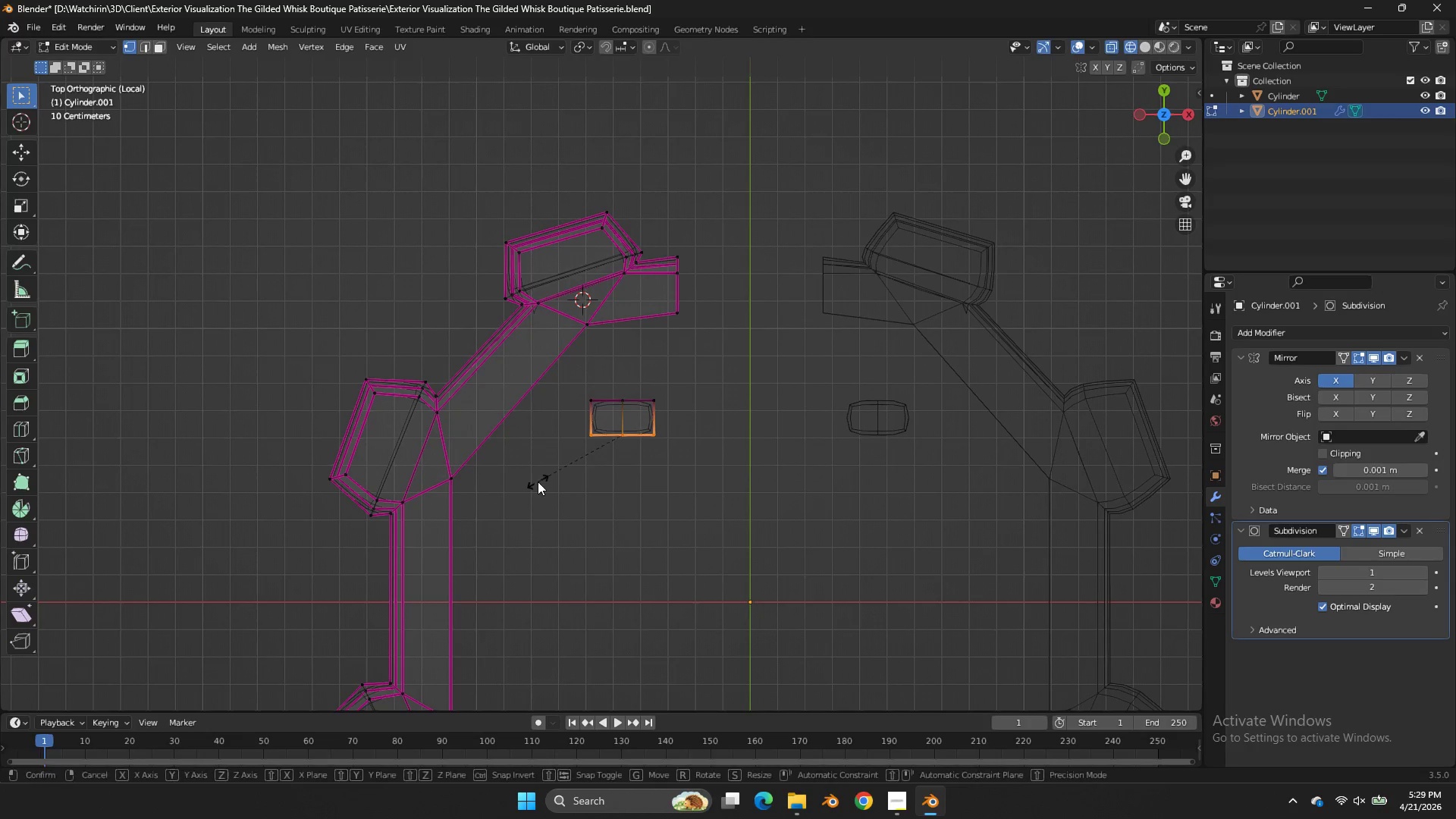 
type(sy0)
 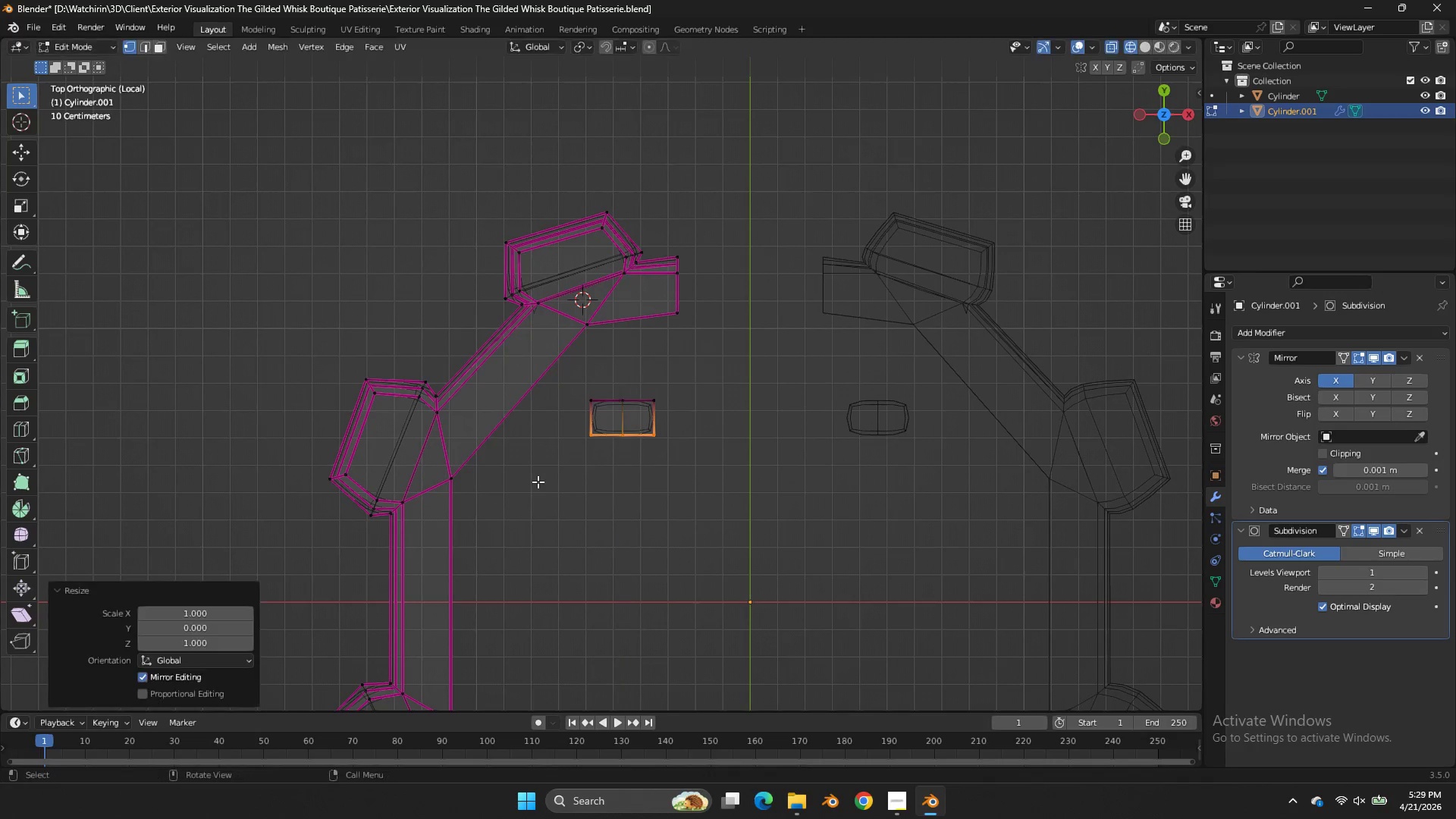 
key(Enter)
 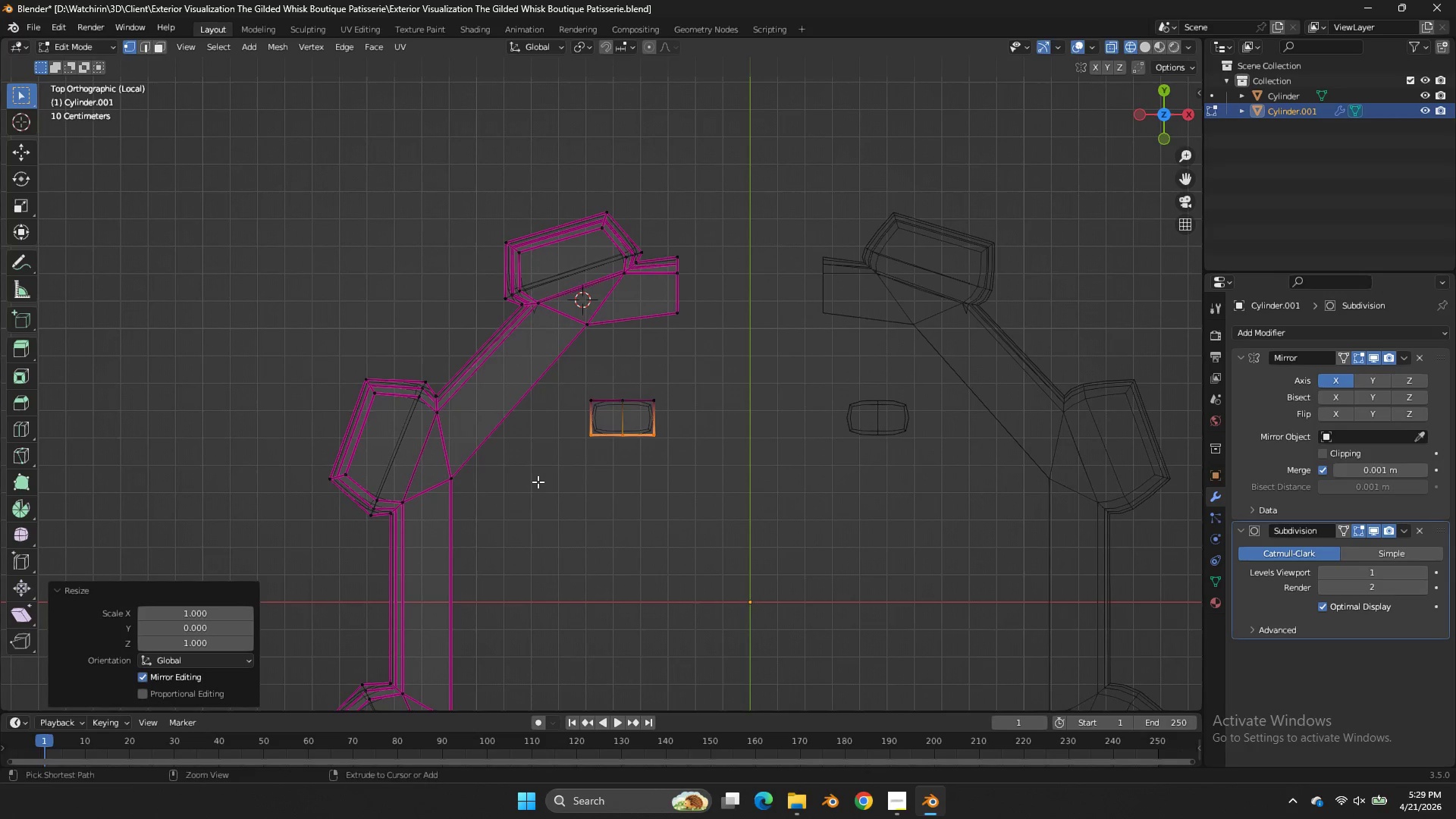 
key(Control+ControlLeft)
 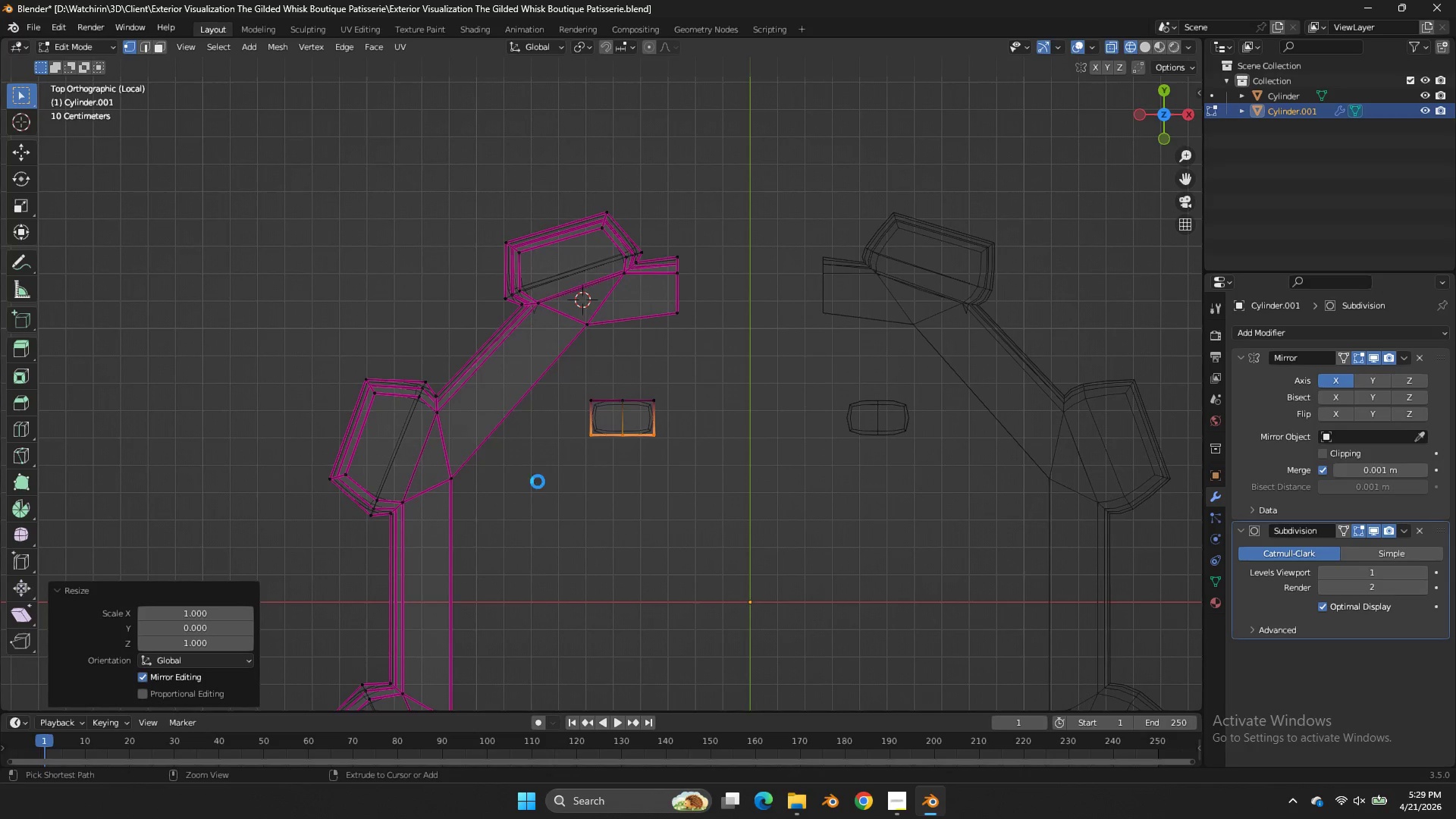 
key(Control+S)
 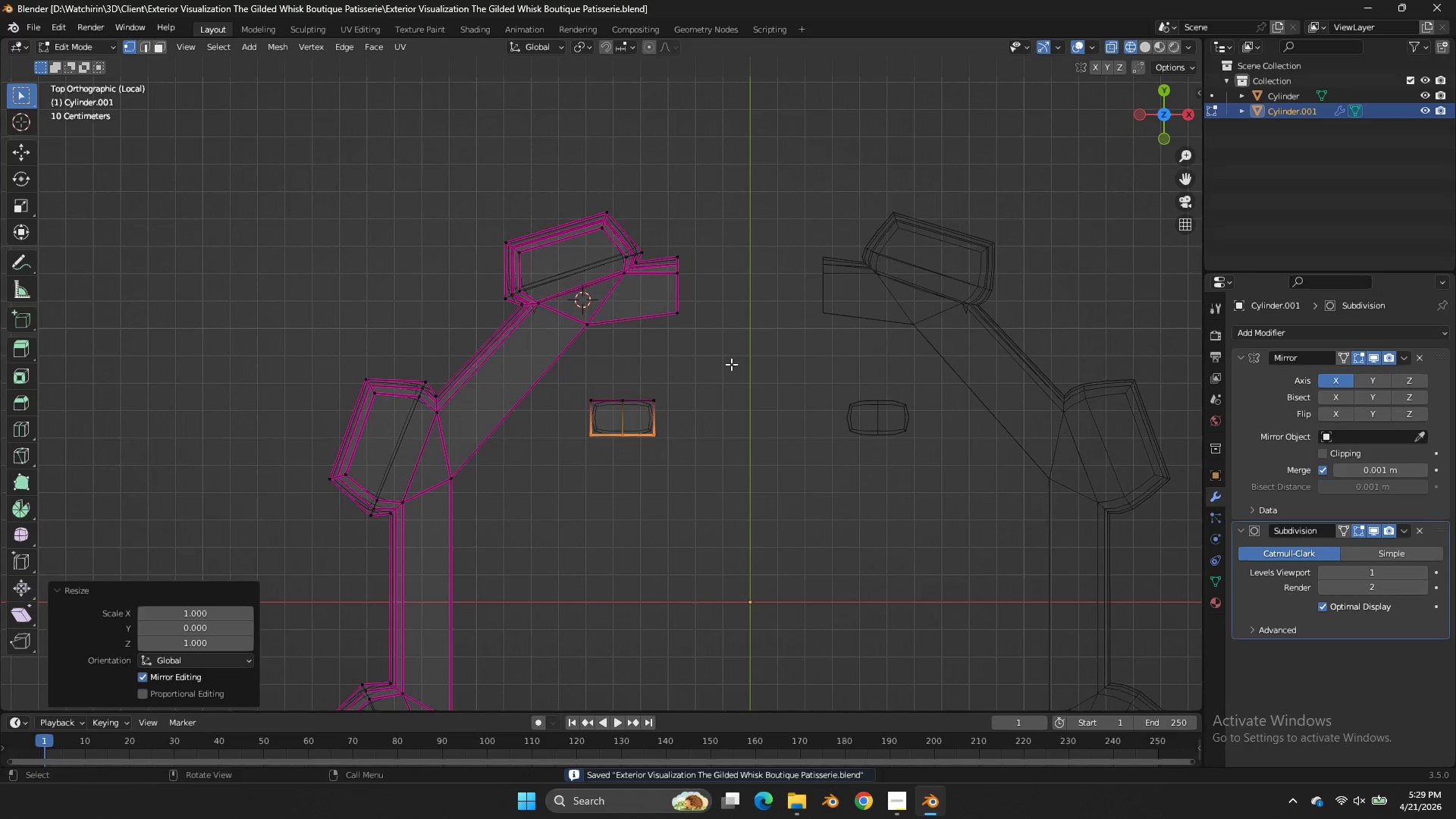 
left_click_drag(start_coordinate=[716, 369], to_coordinate=[643, 472])
 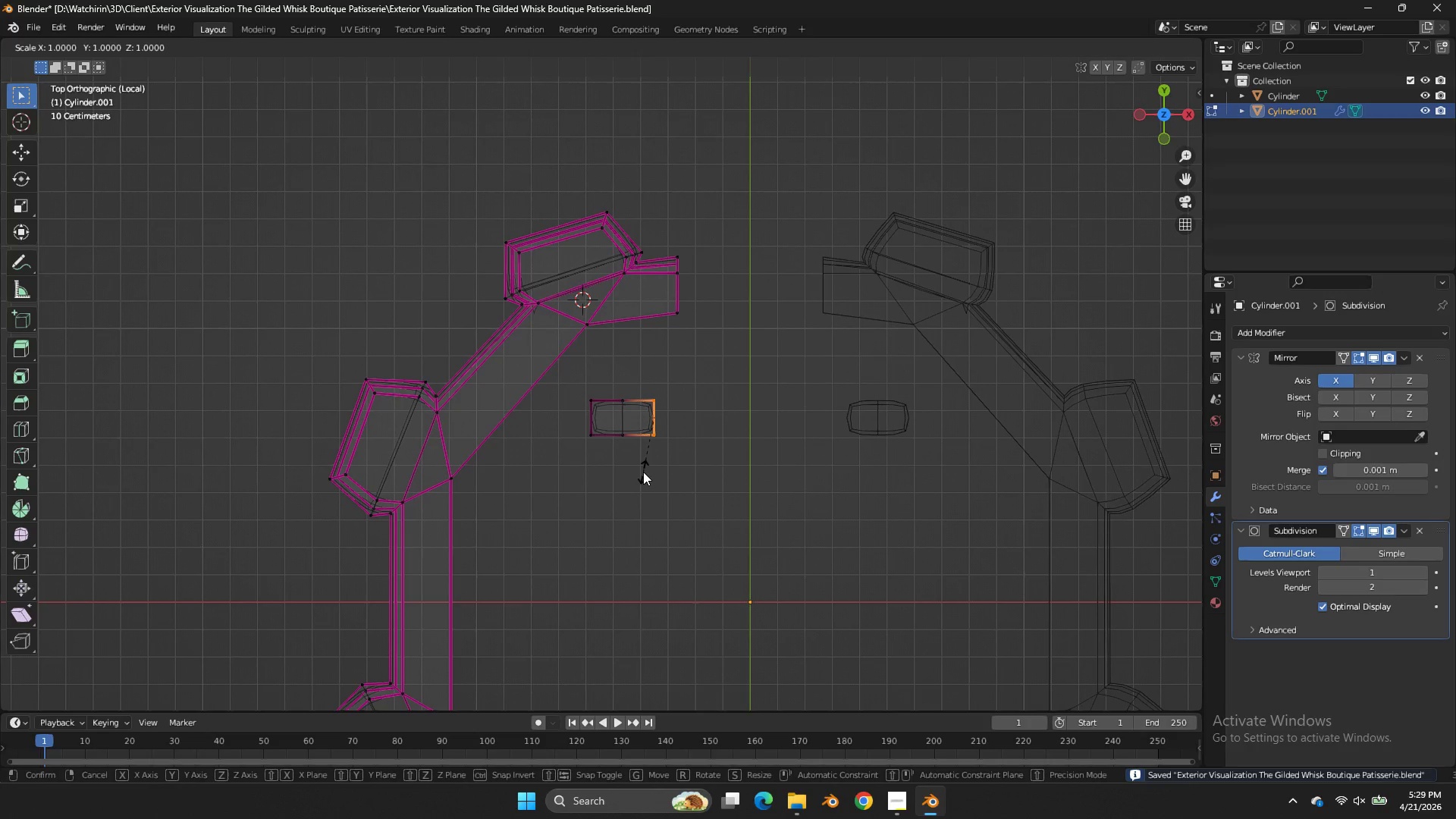 
type(sx0)
 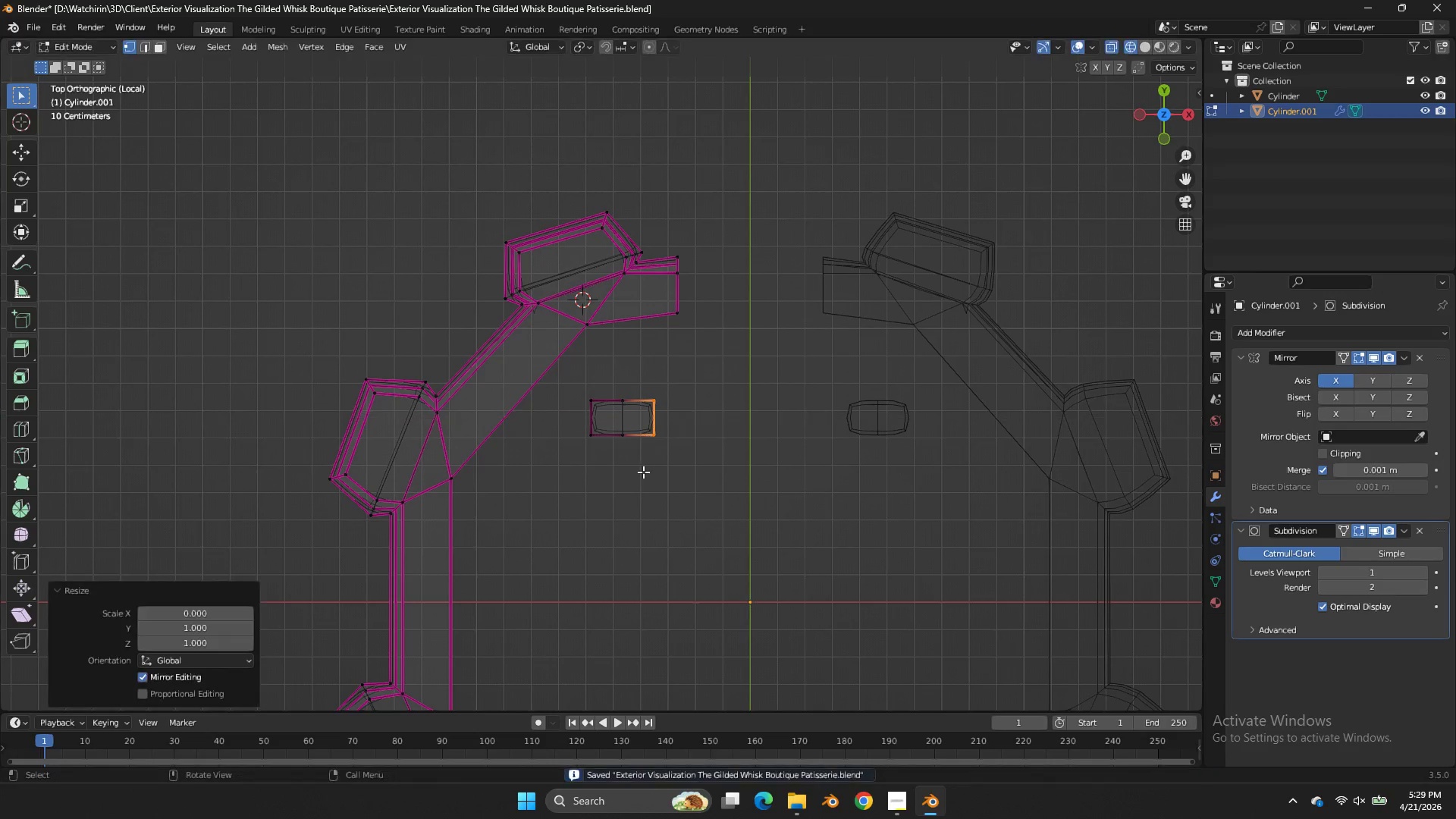 
key(Enter)
 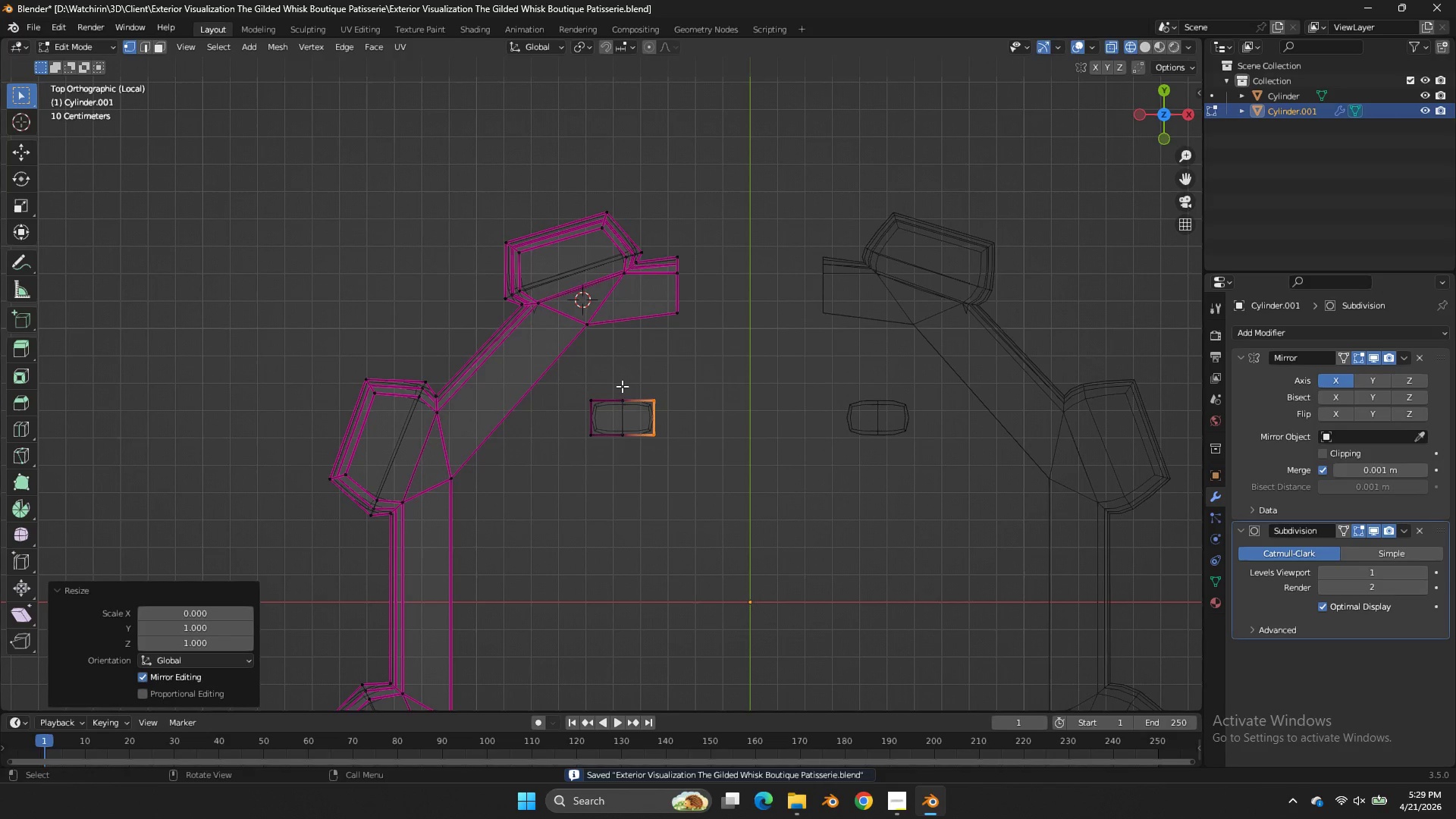 
left_click_drag(start_coordinate=[634, 379], to_coordinate=[612, 479])
 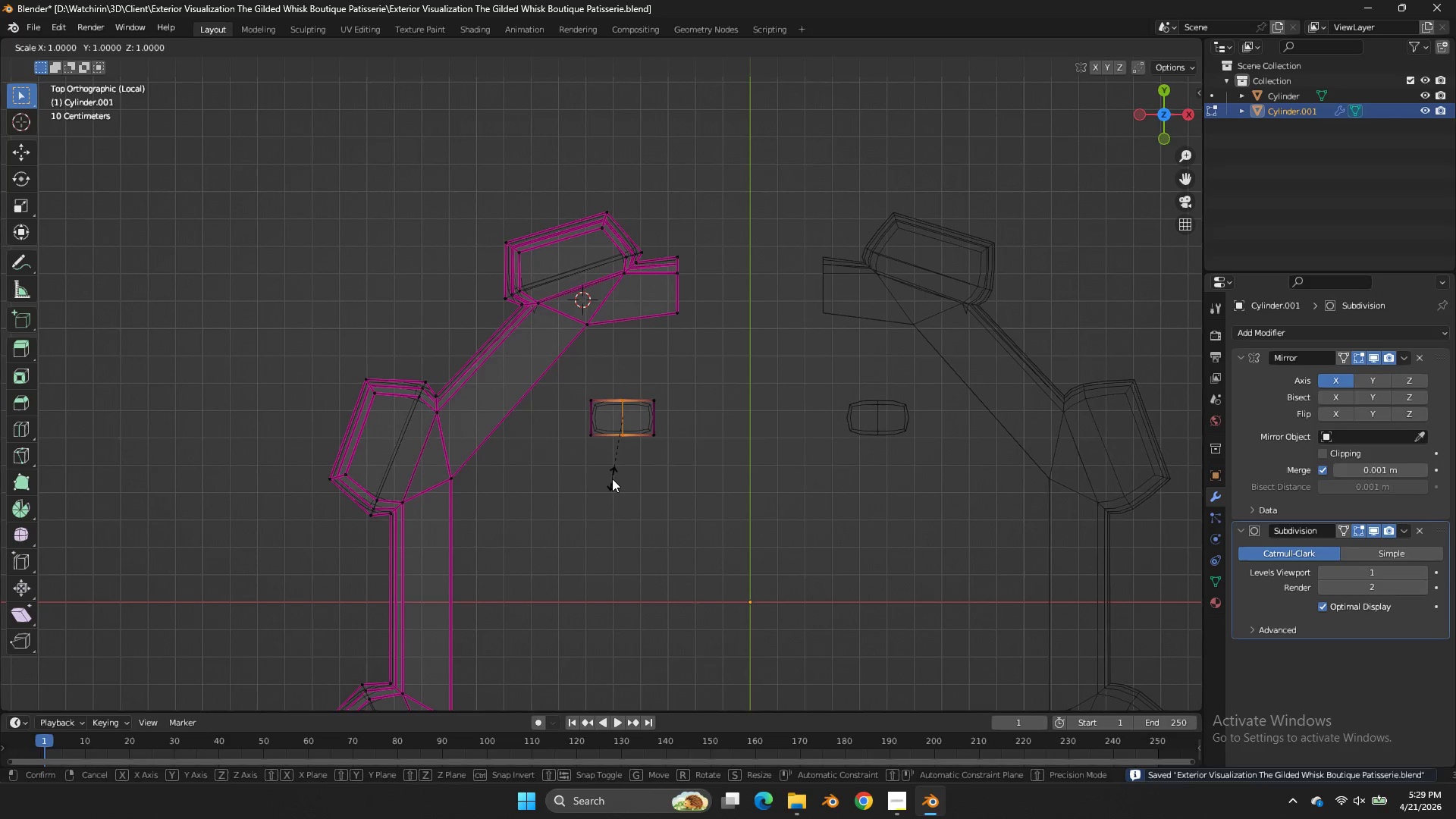 
type(sx0)
 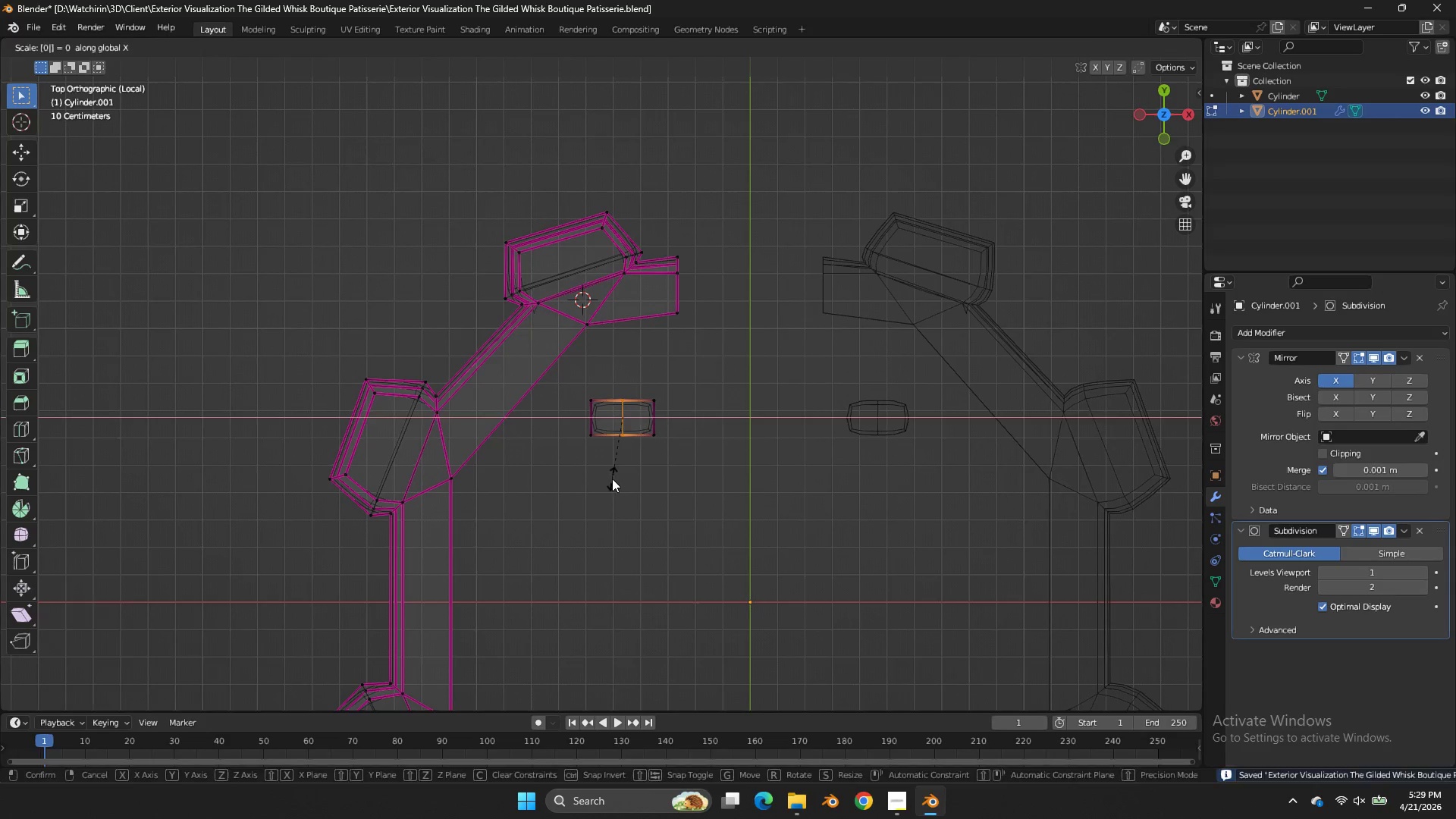 
key(Enter)
 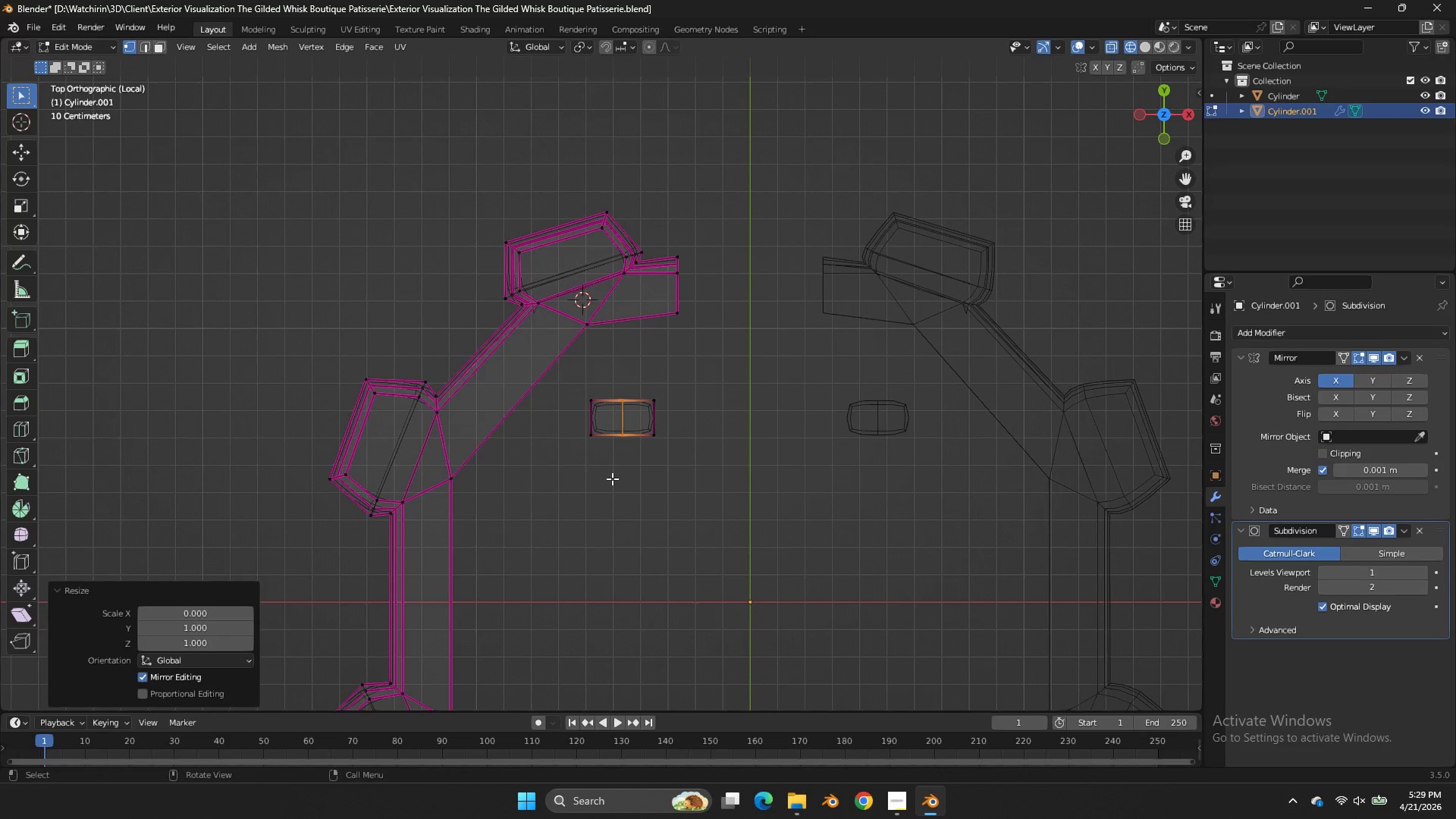 
left_click_drag(start_coordinate=[612, 479], to_coordinate=[575, 386])
 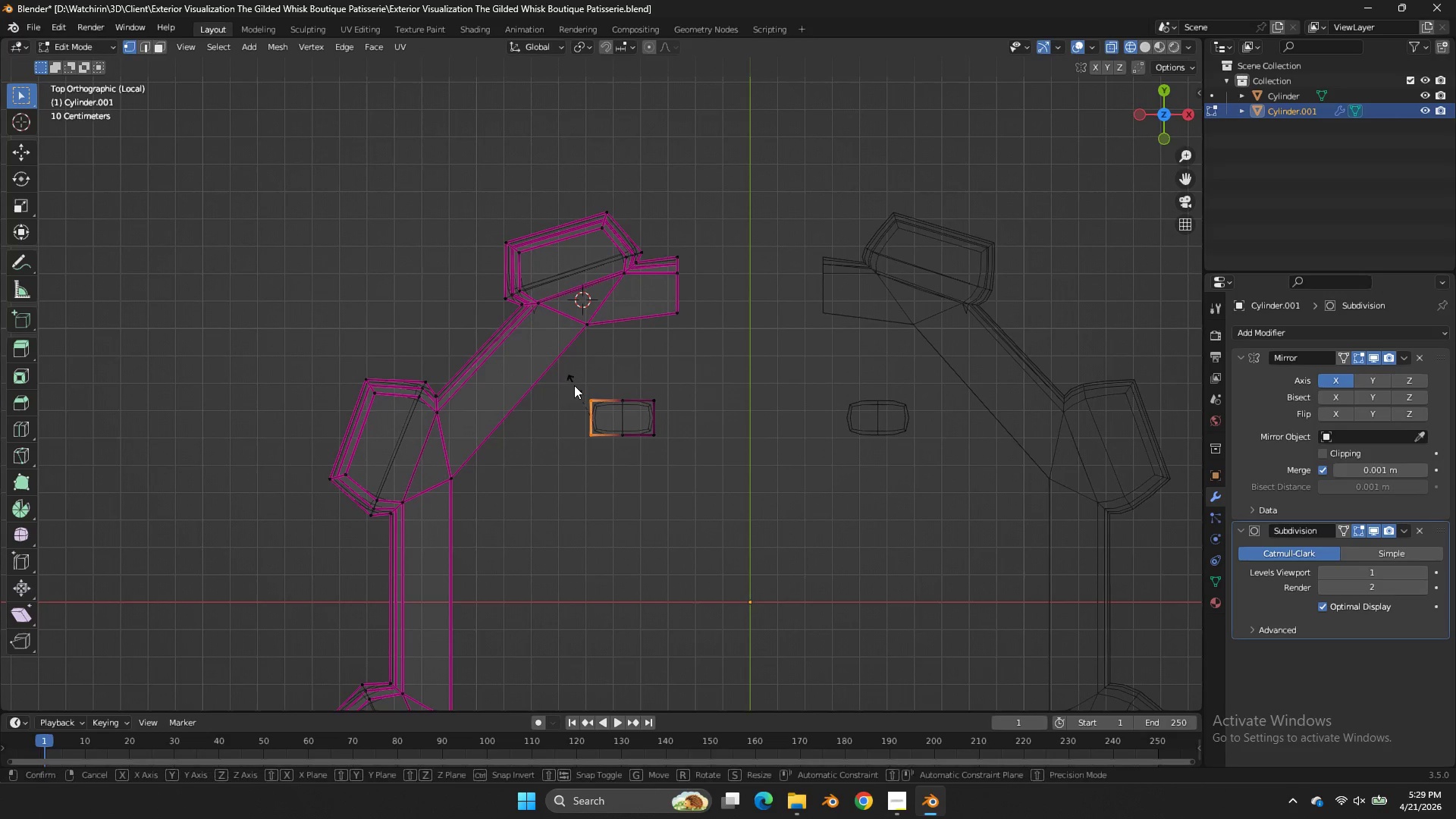 
type(sx0)
 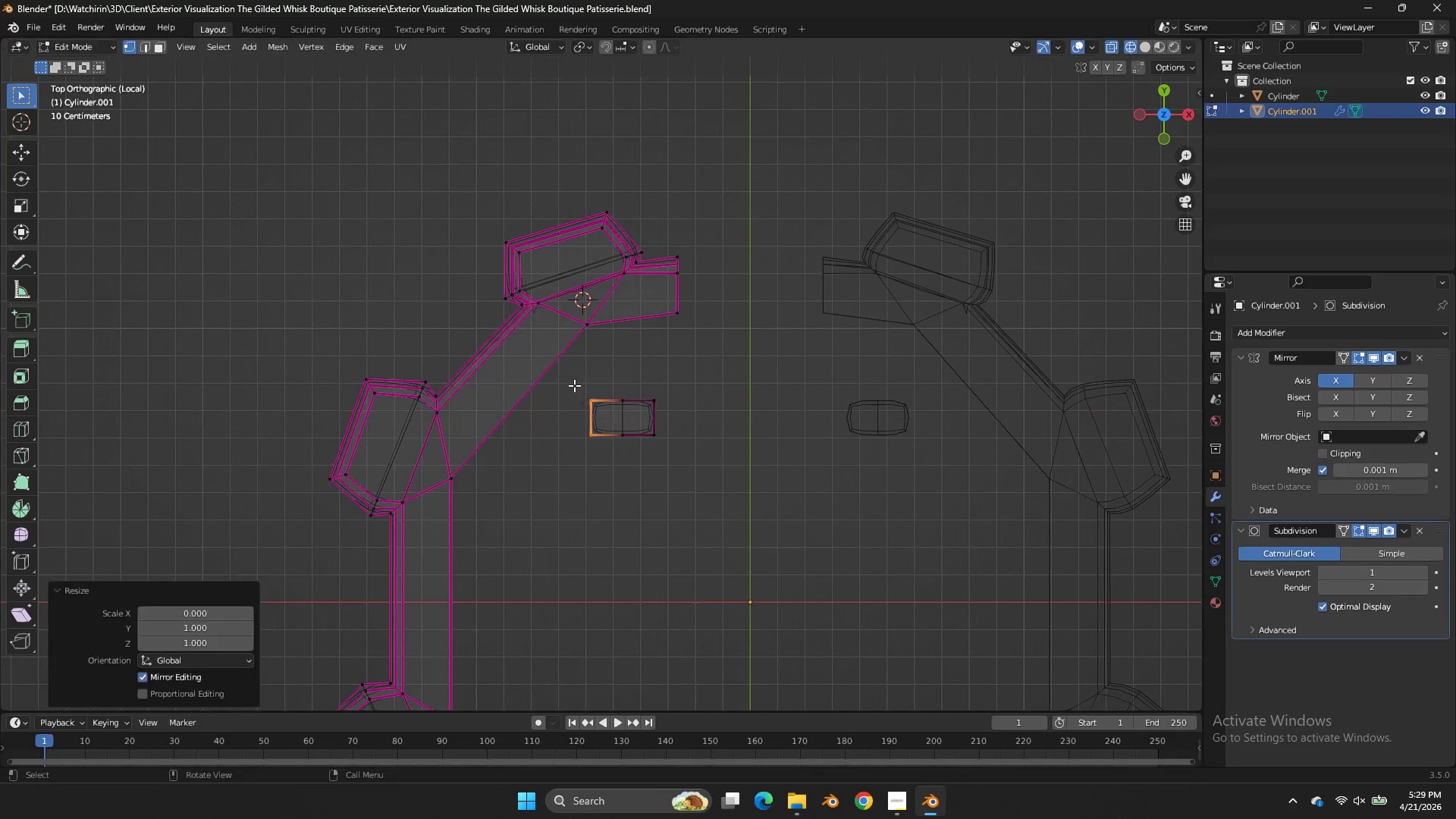 
key(Enter)
 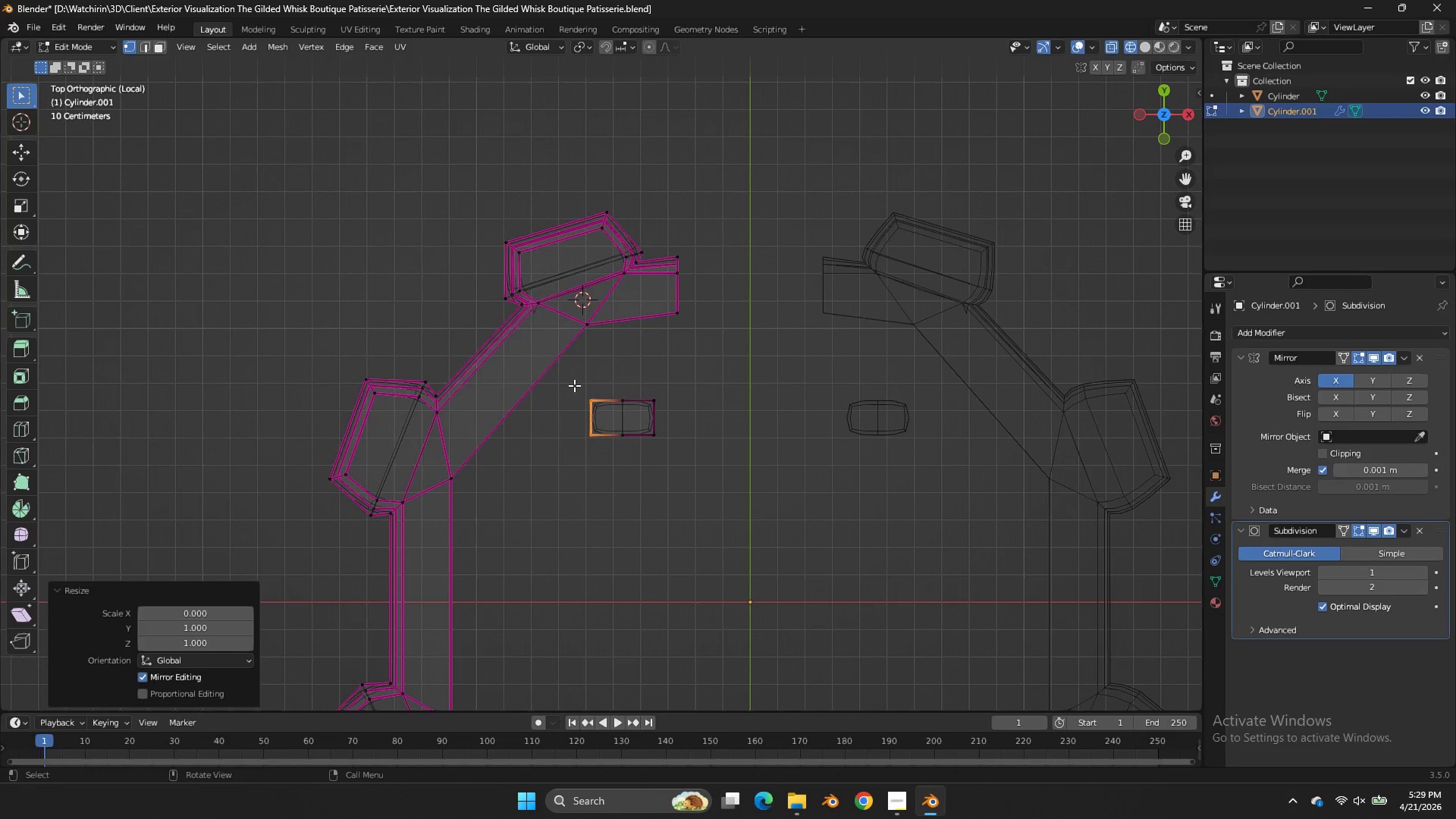 
key(Control+ControlLeft)
 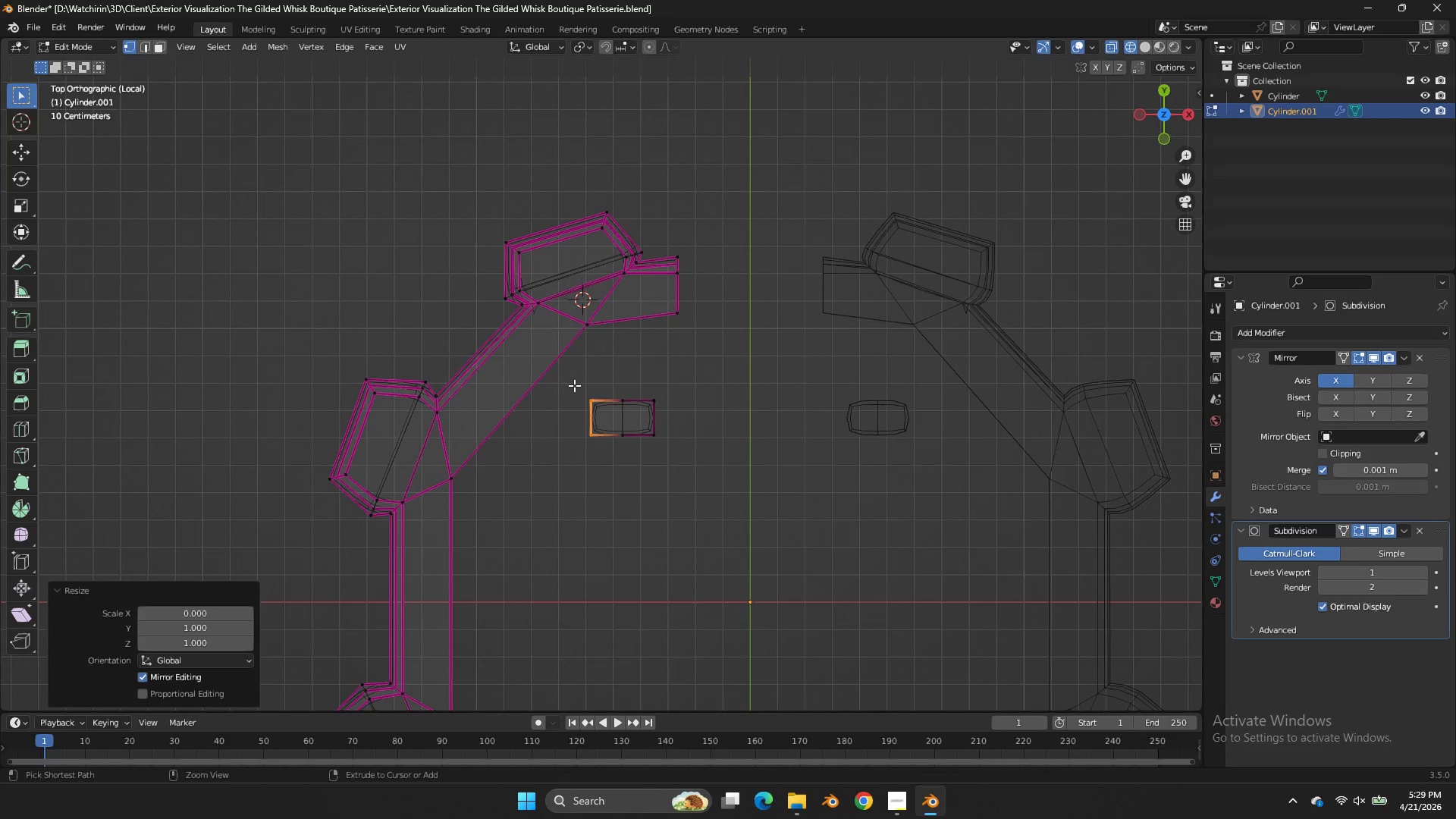 
key(Control+S)
 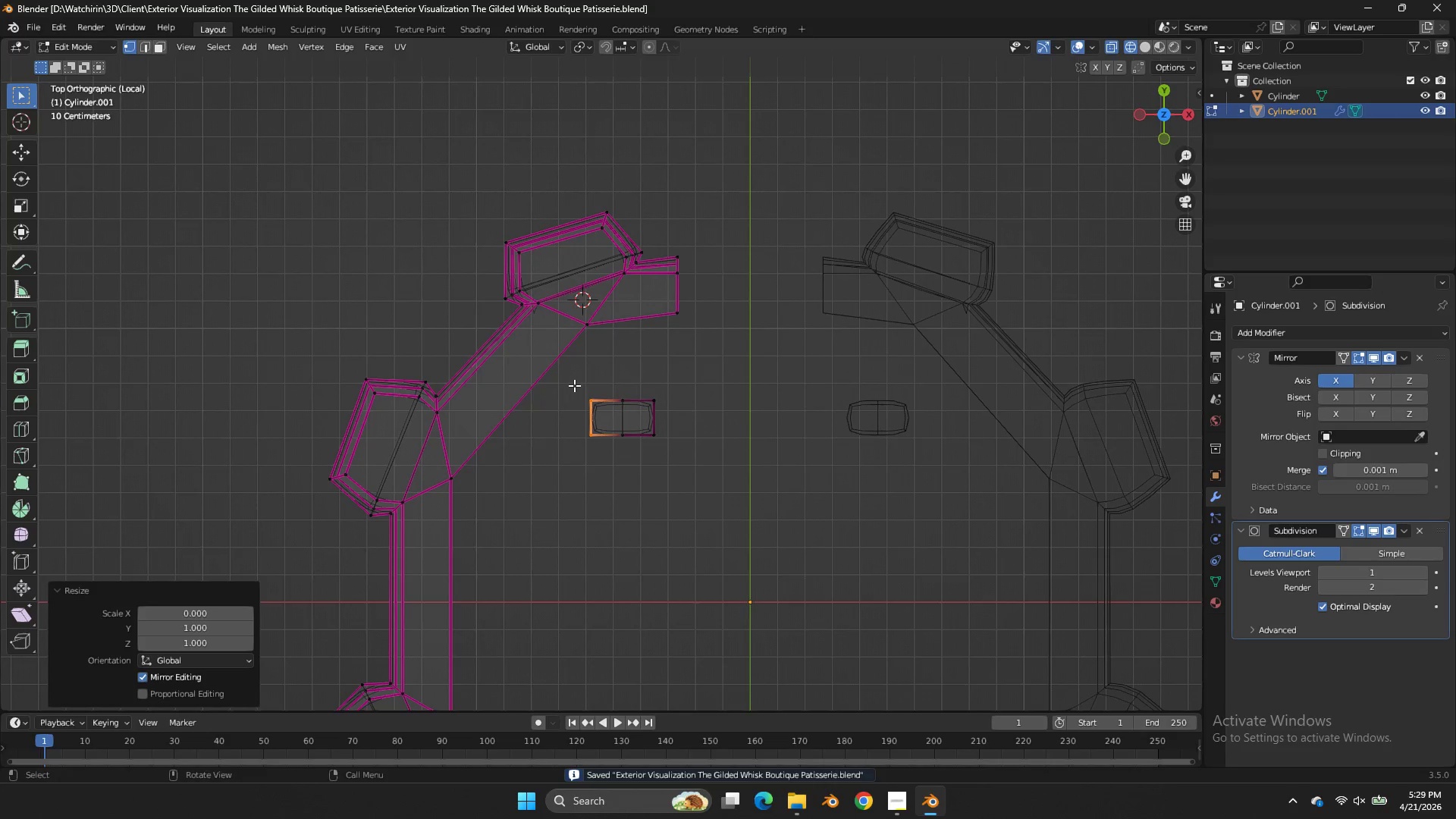 
key(Z)
 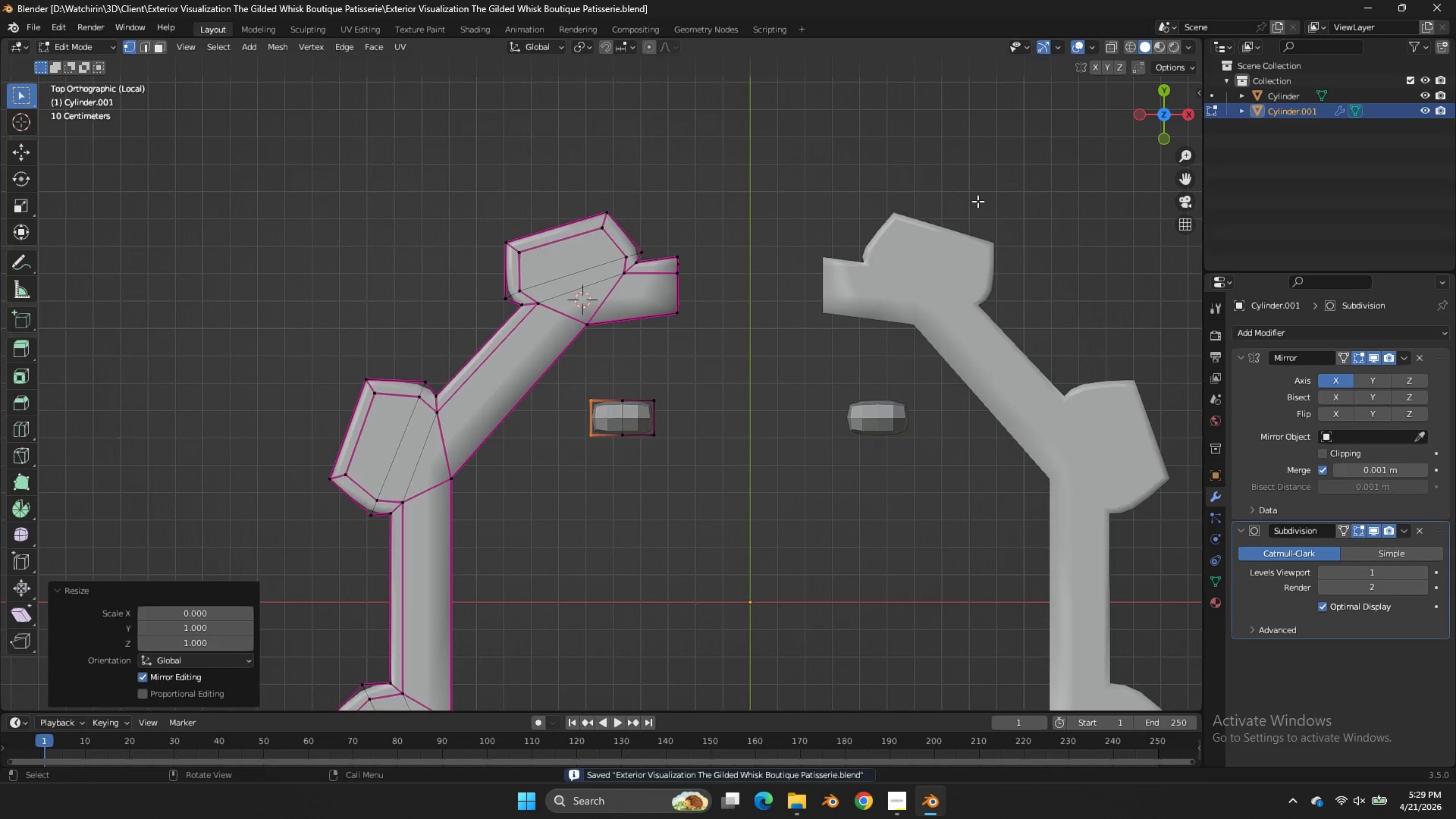 
key(Tab)
 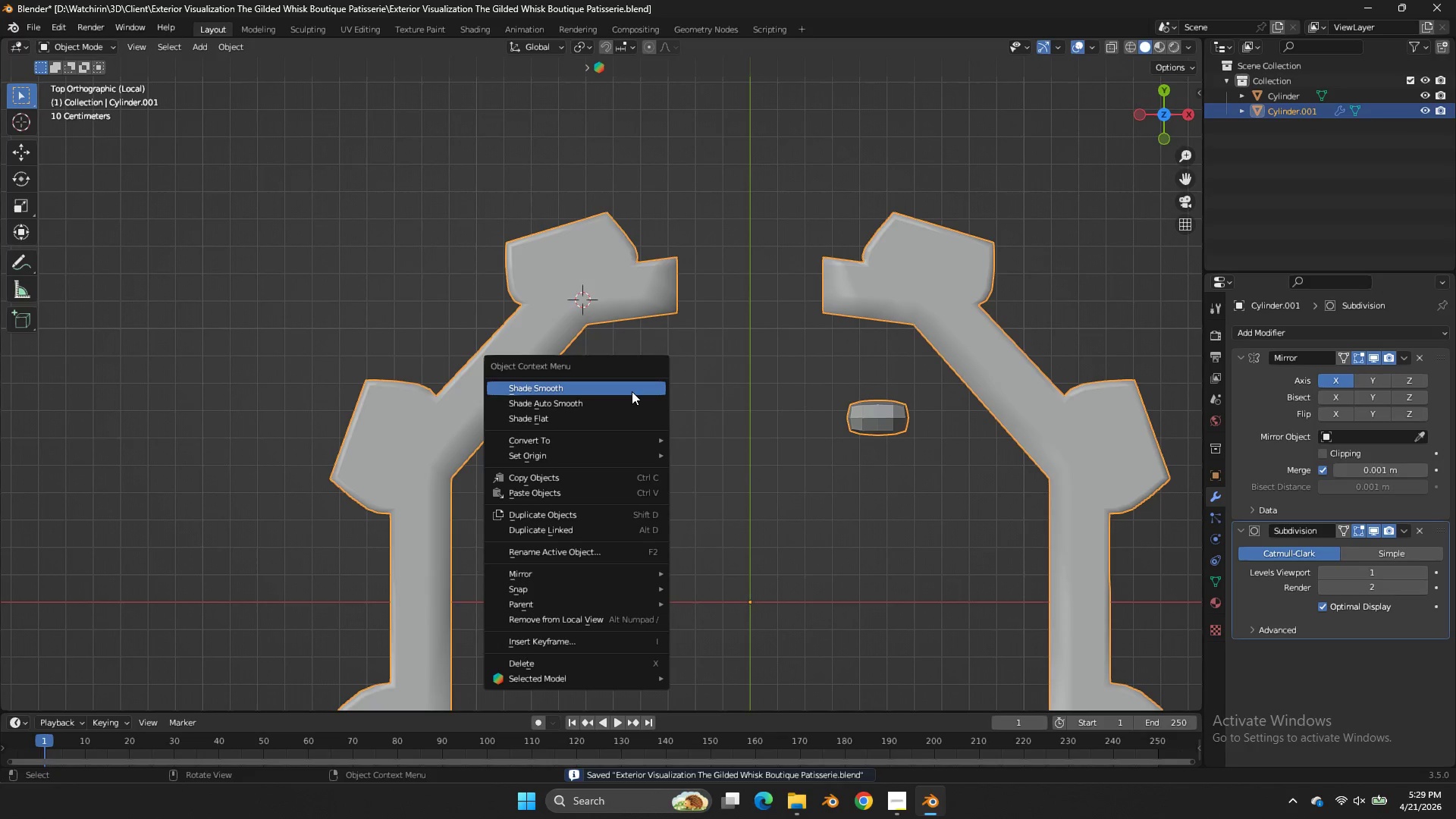 
left_click([631, 391])
 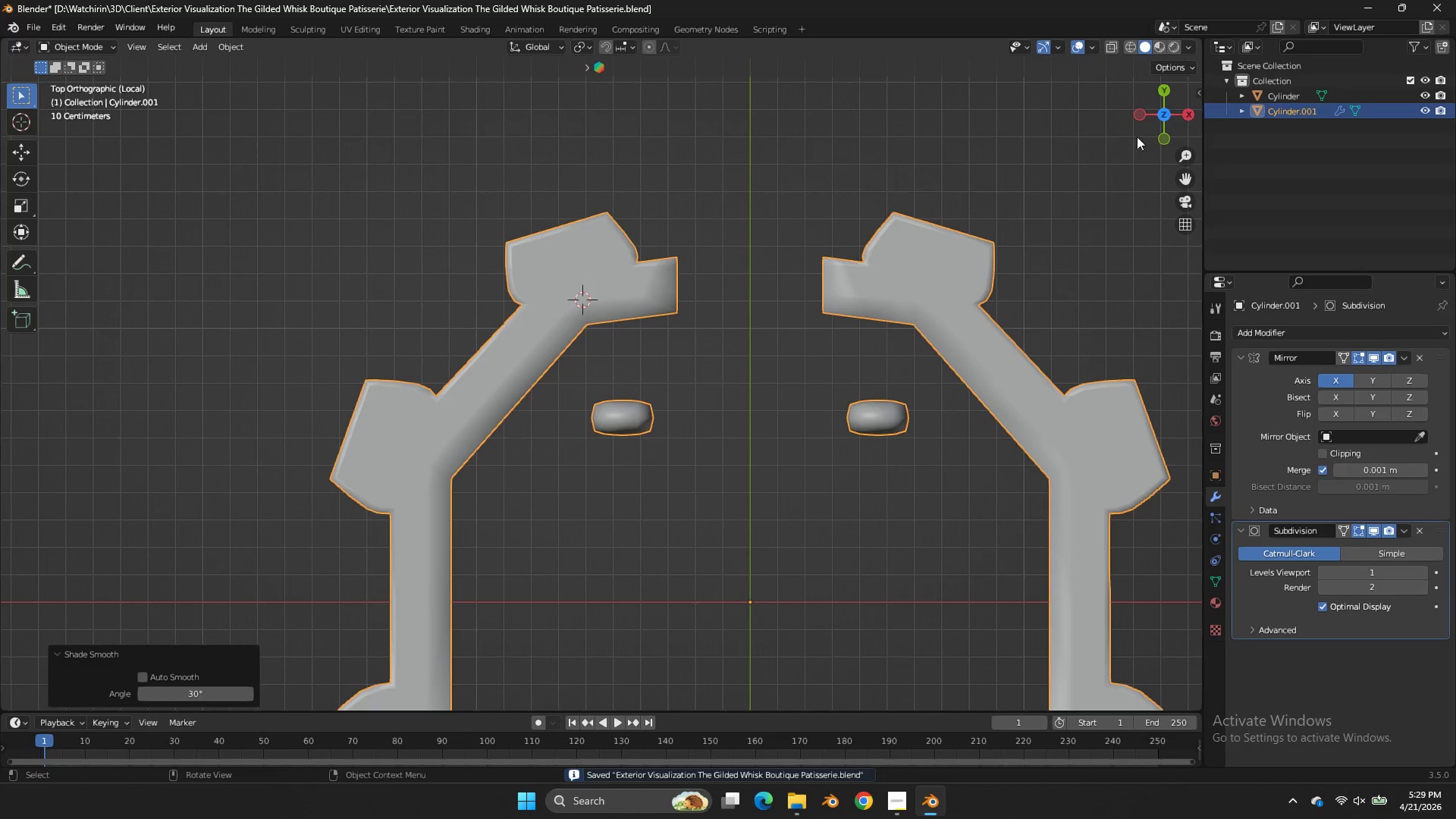 
left_click_drag(start_coordinate=[1161, 129], to_coordinate=[820, 691])
 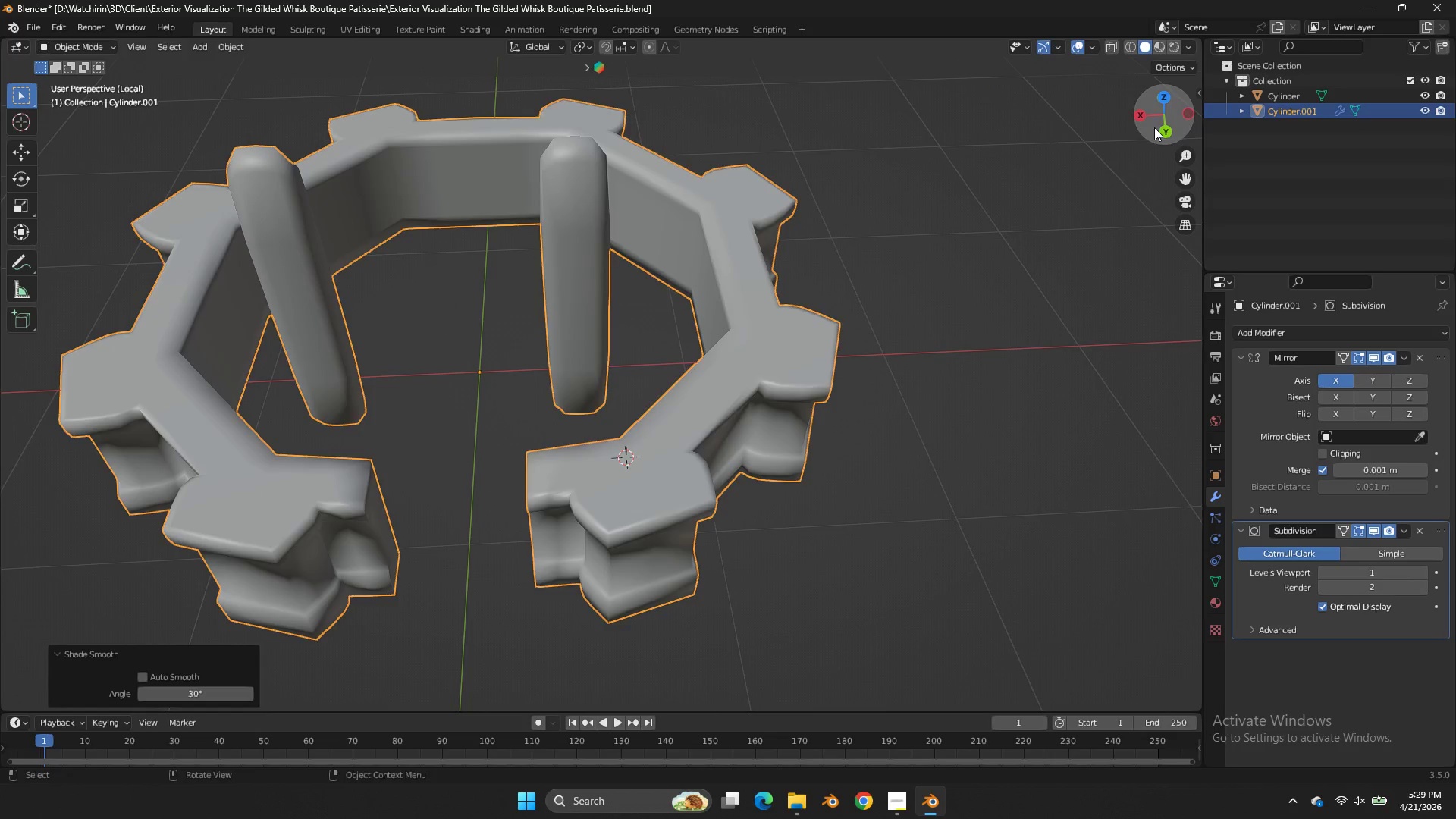 
key(Tab)
 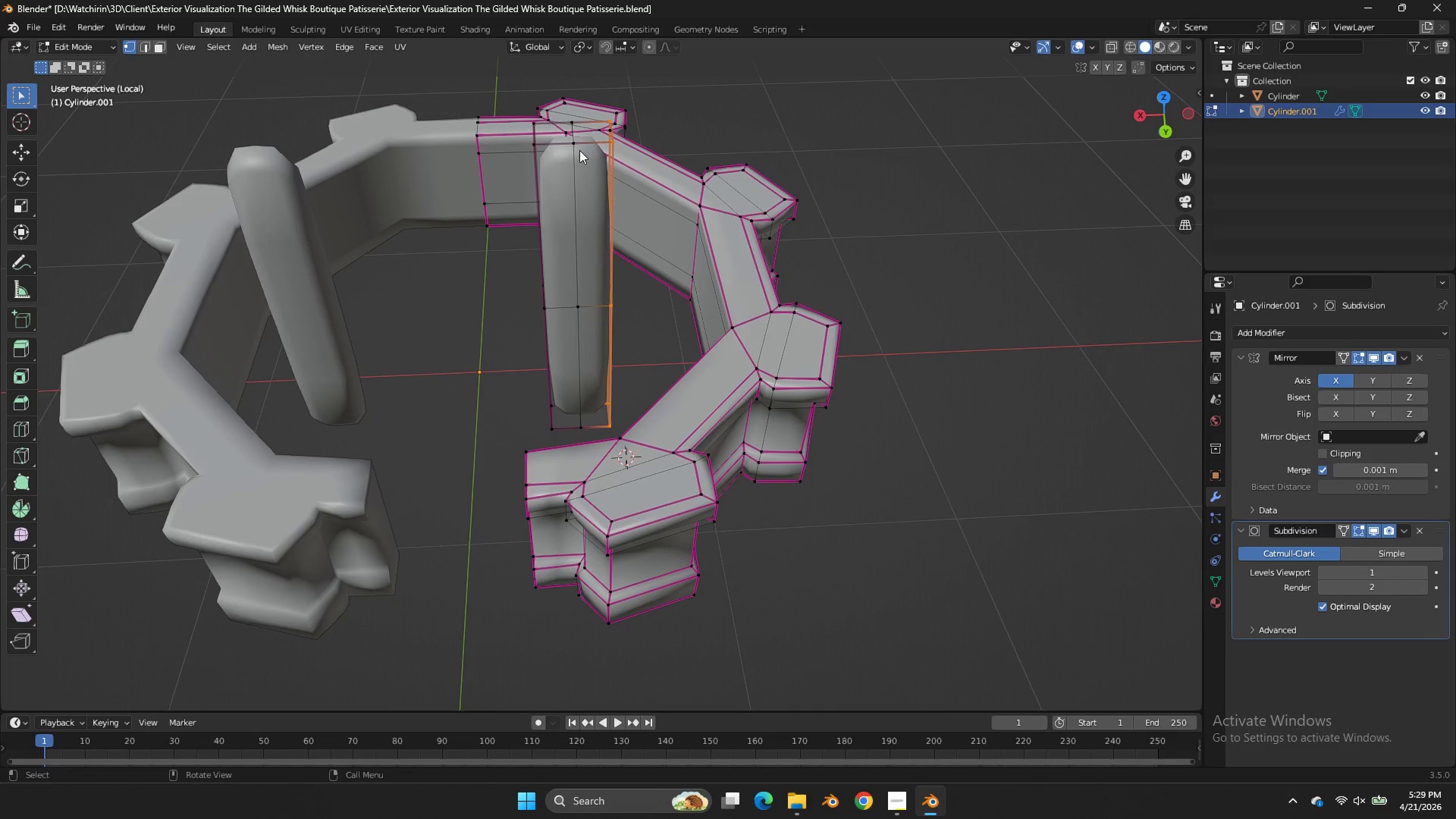 
left_click([573, 145])
 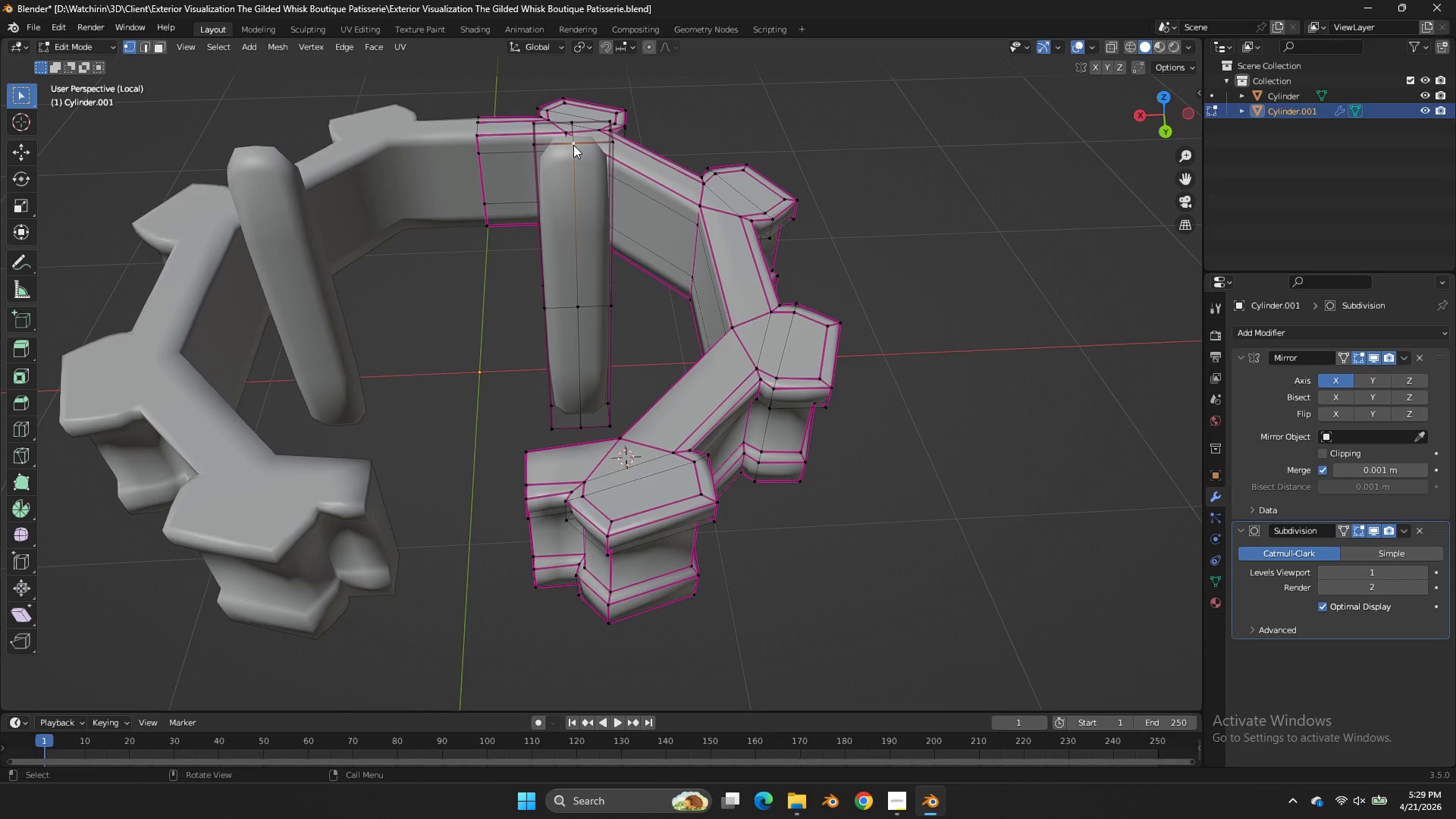 
key(L)
 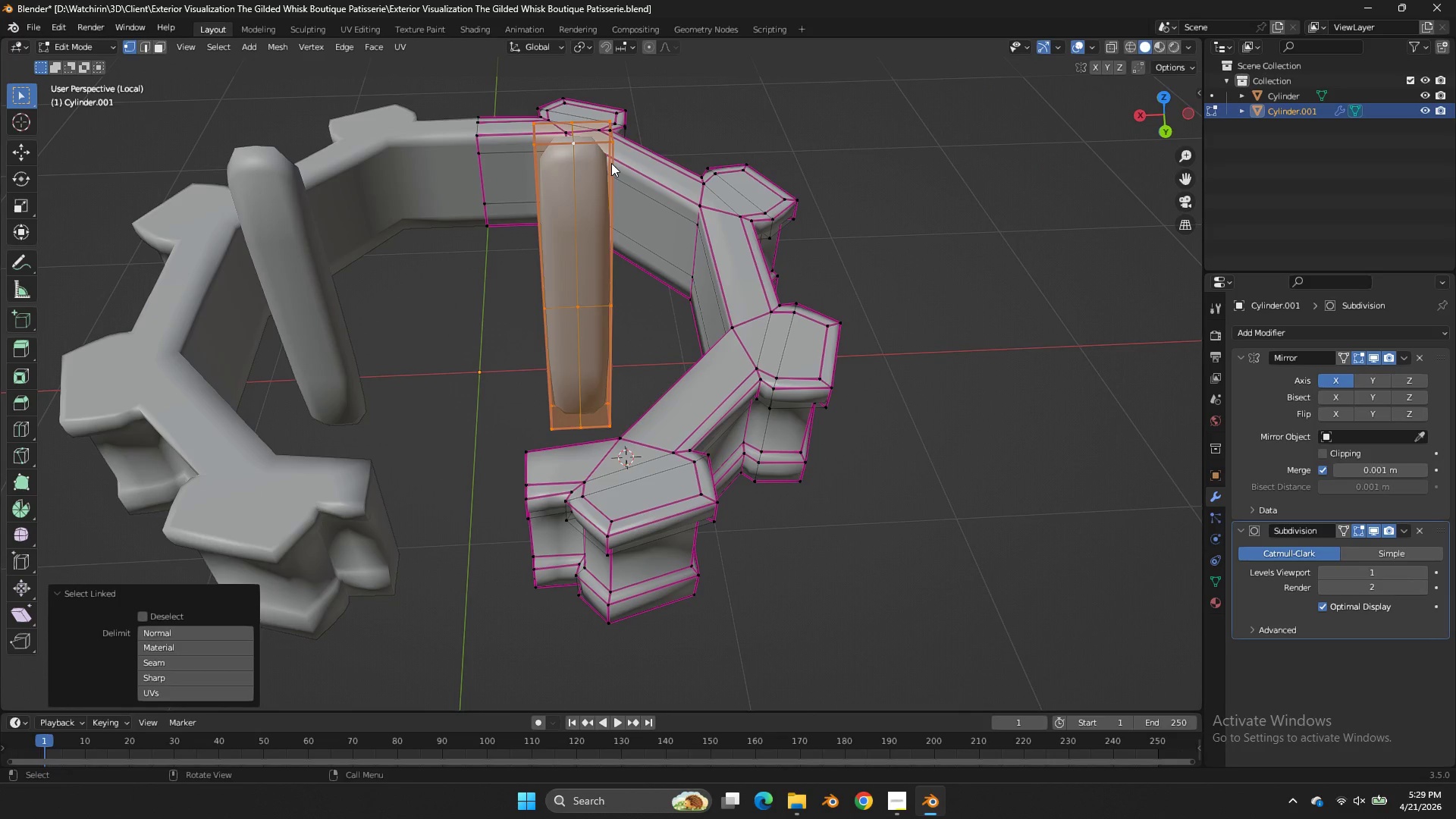 
key(Shift+E)
 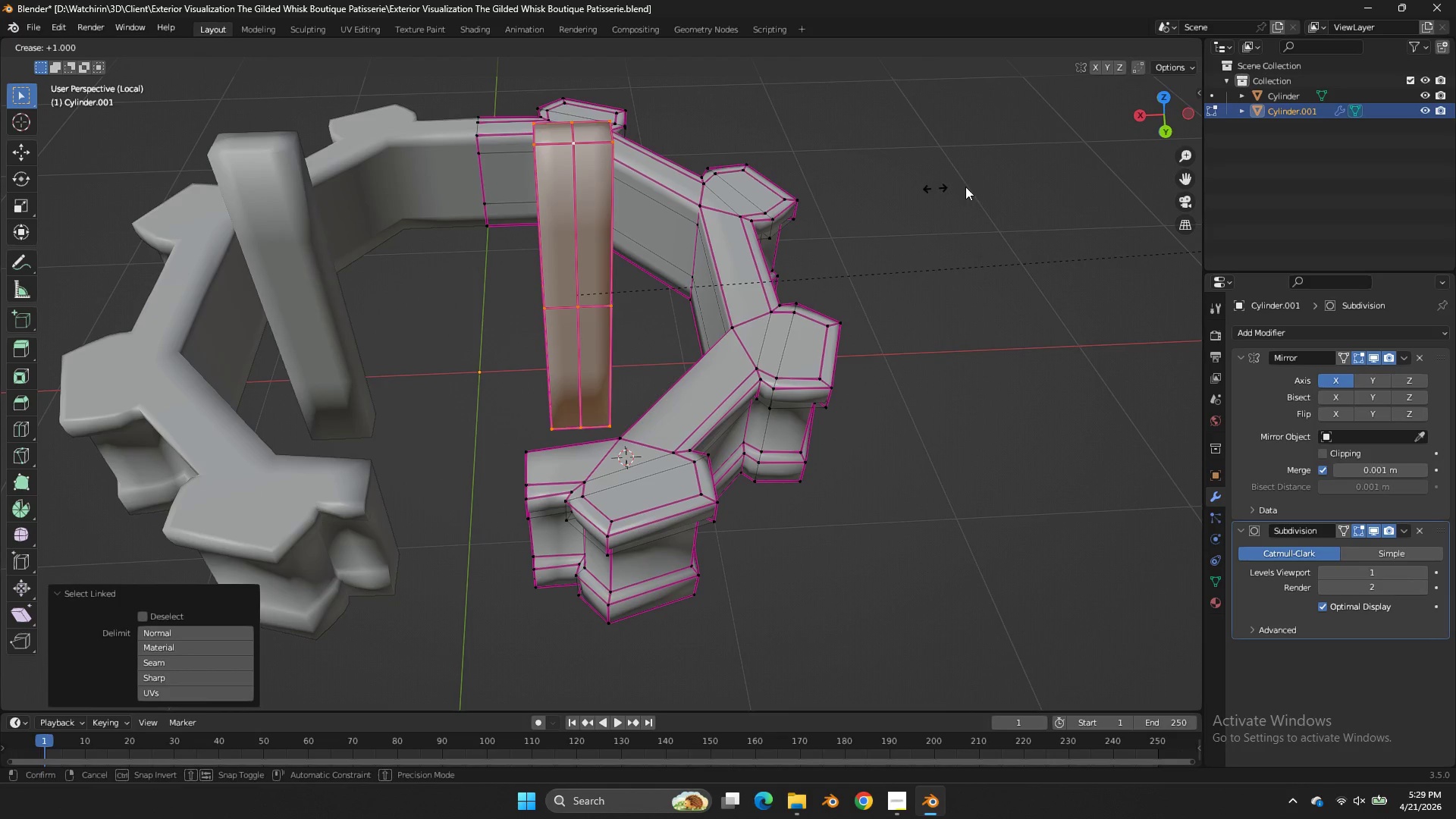 
left_click([989, 185])
 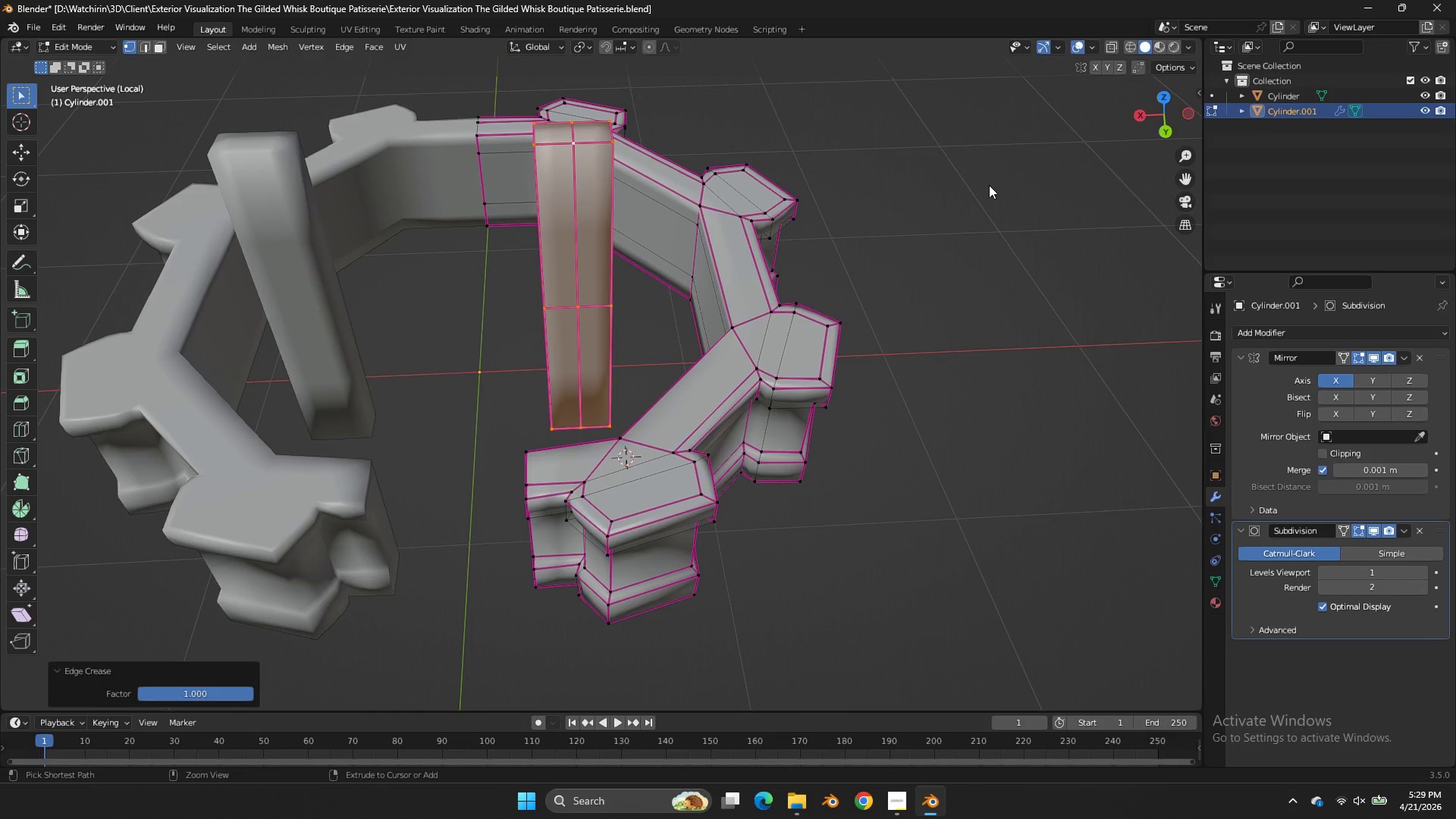 
key(Control+ControlLeft)
 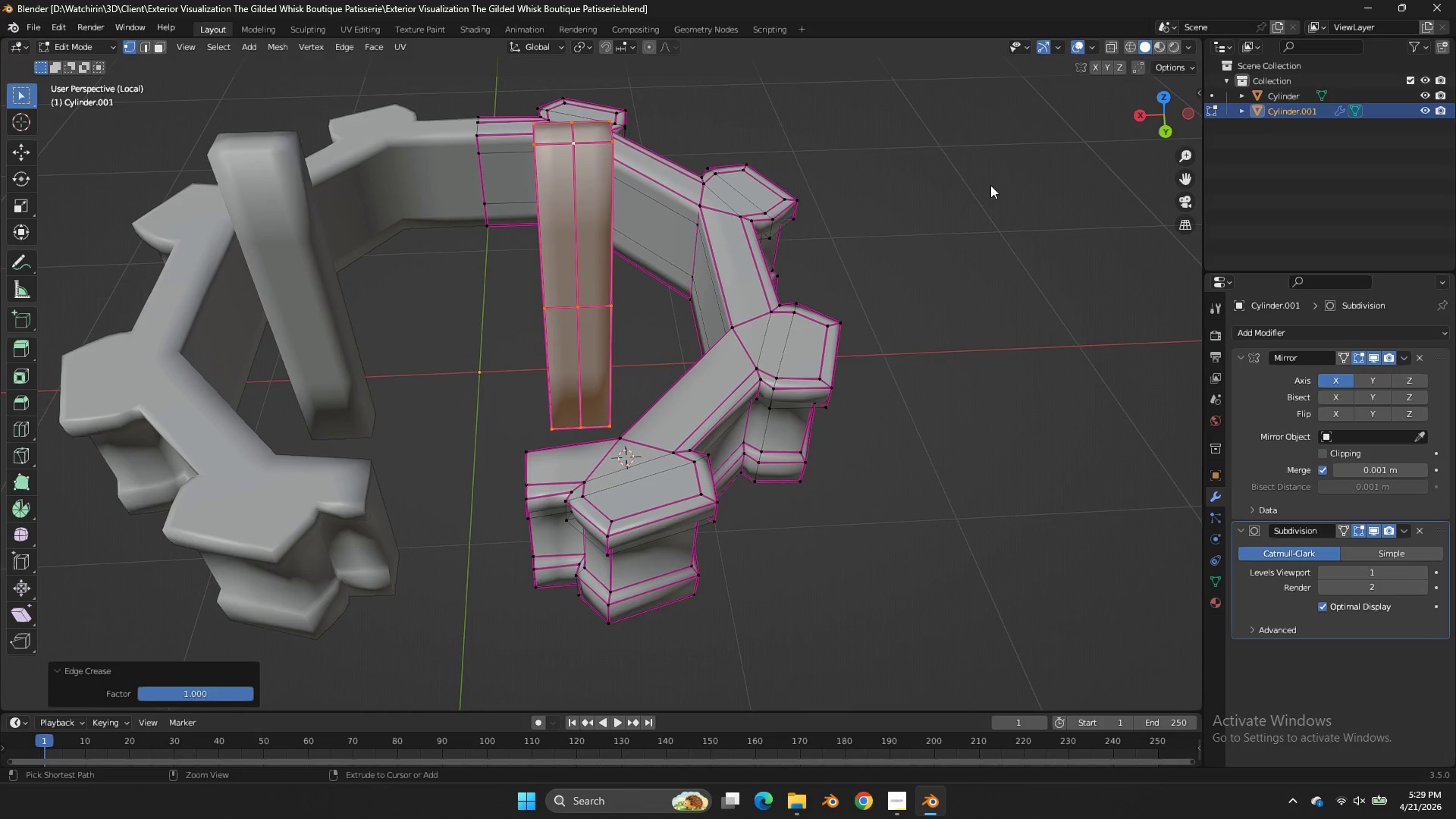 
key(Control+S)
 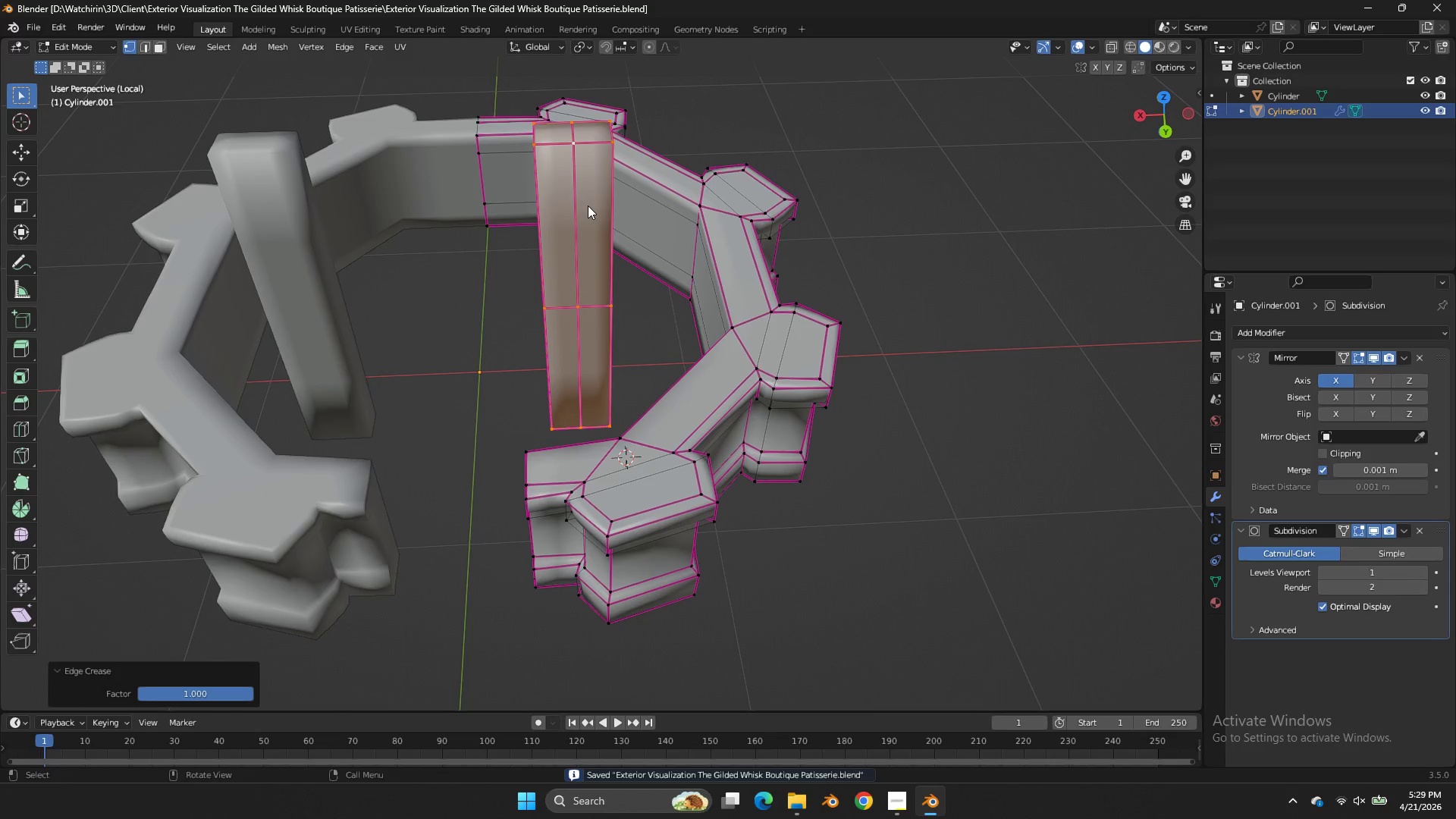 
hold_key(key=AltLeft, duration=0.56)
left_click([577, 205])
 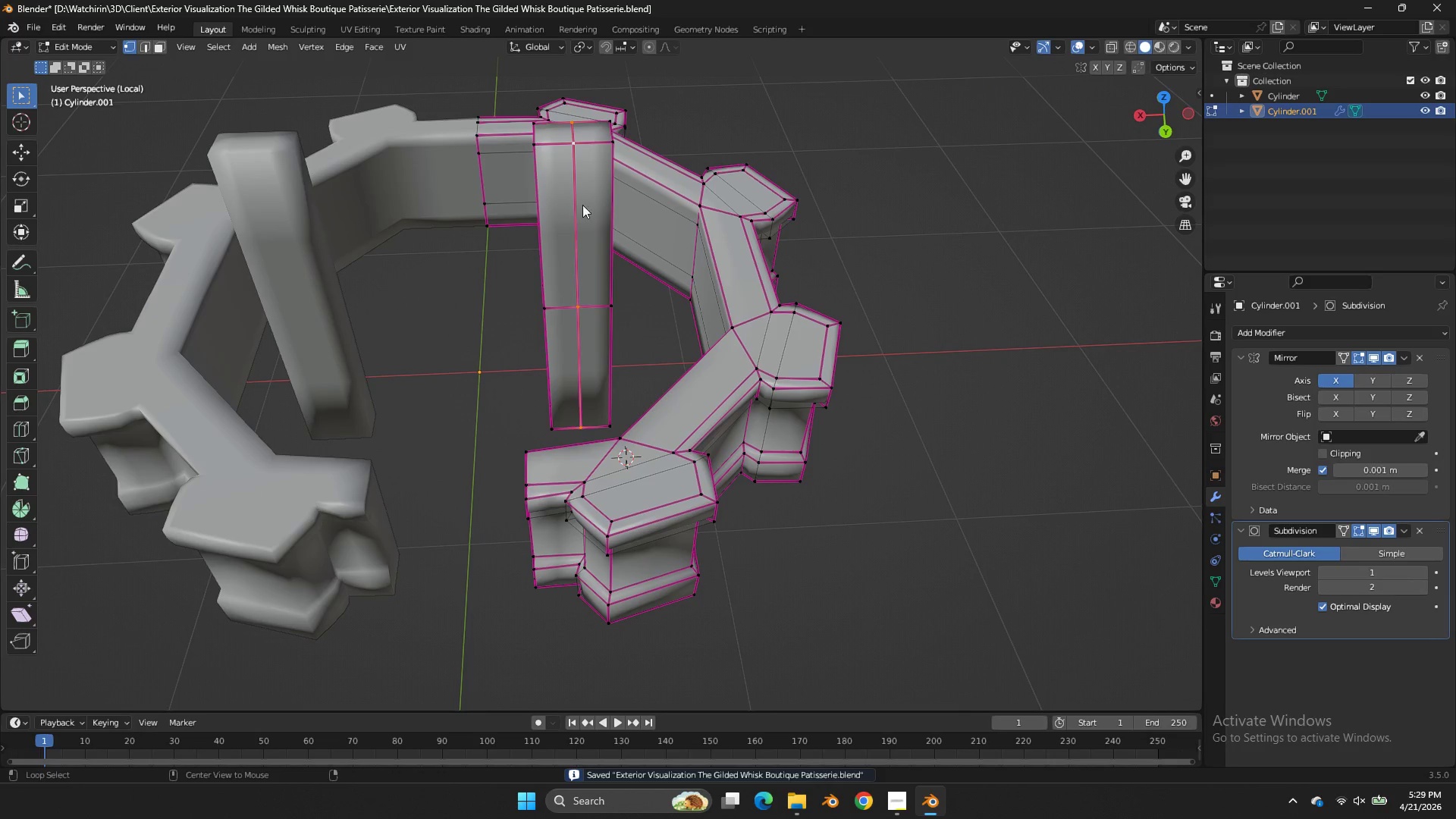 
type(EE)
 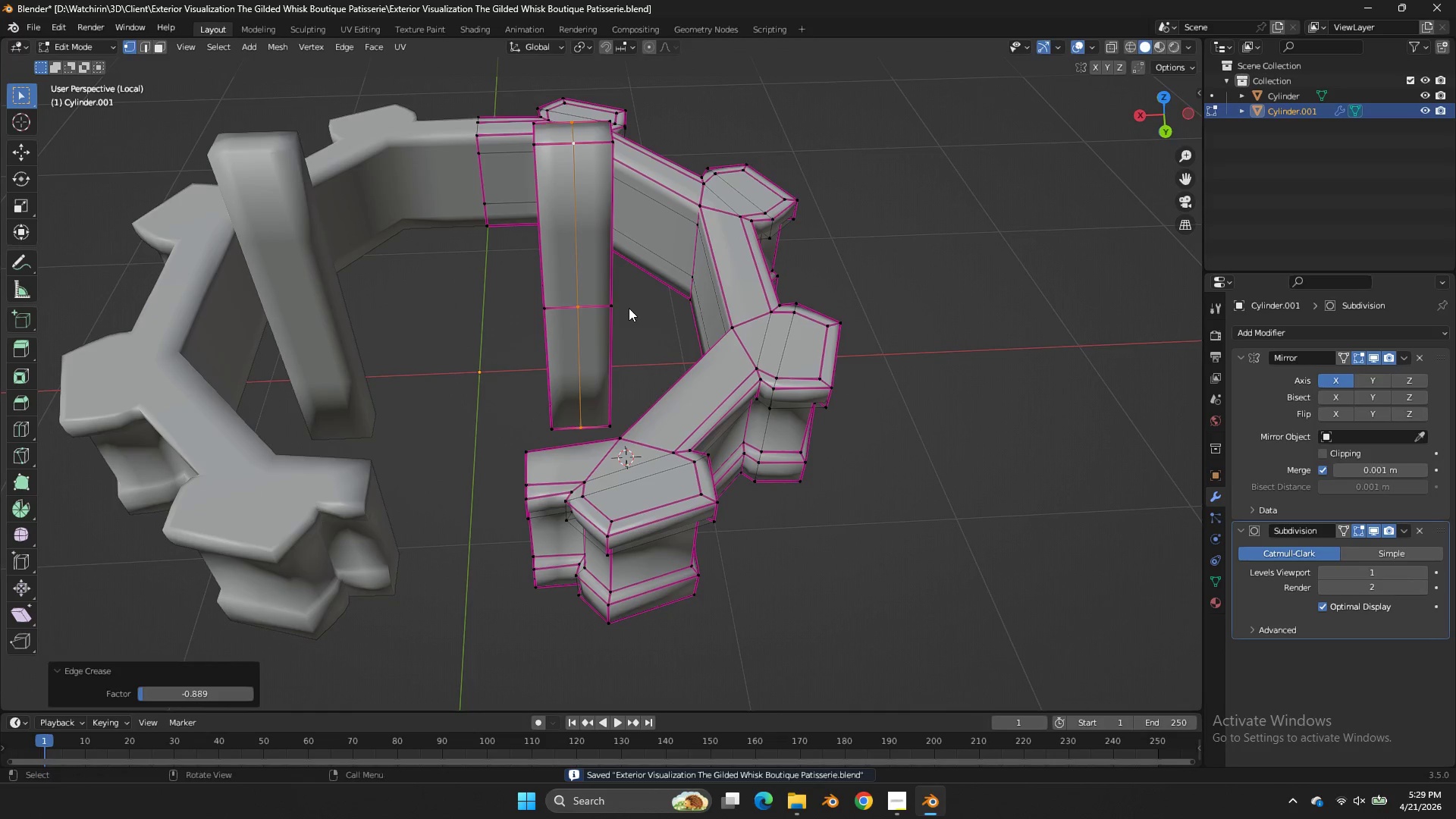 
key(Control+S)
 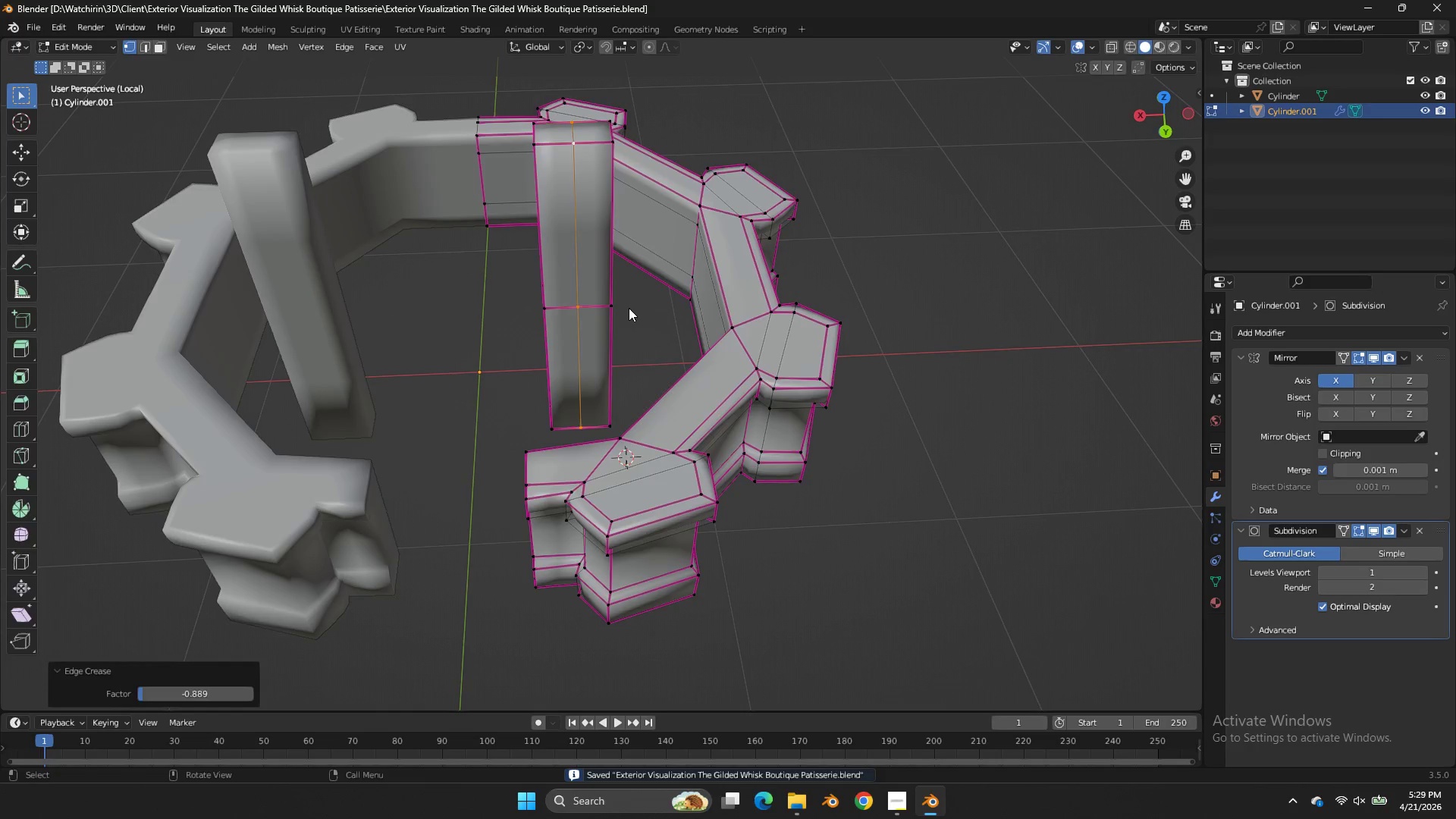 
key(Tab)
 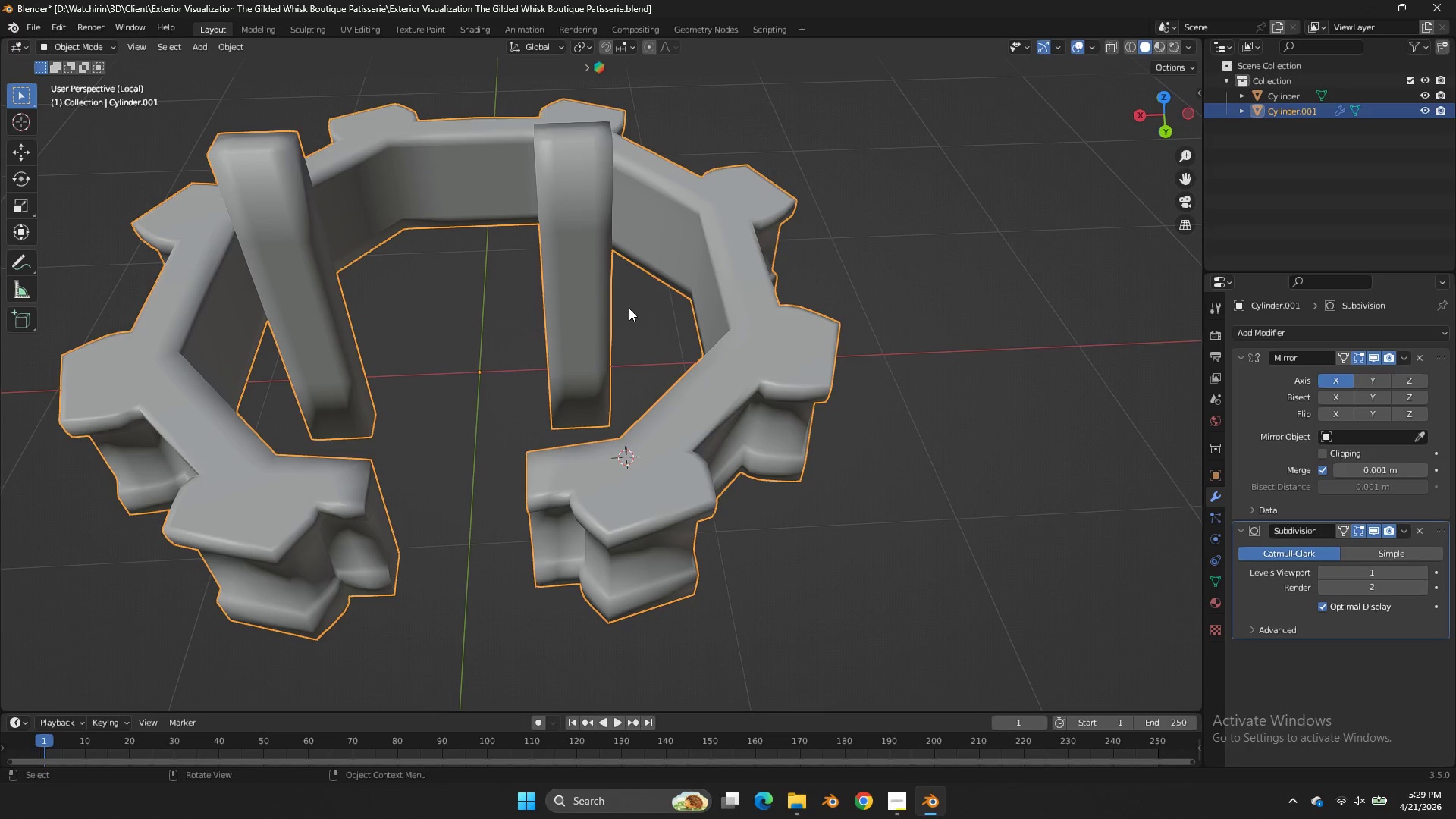 
wait(21.48)
 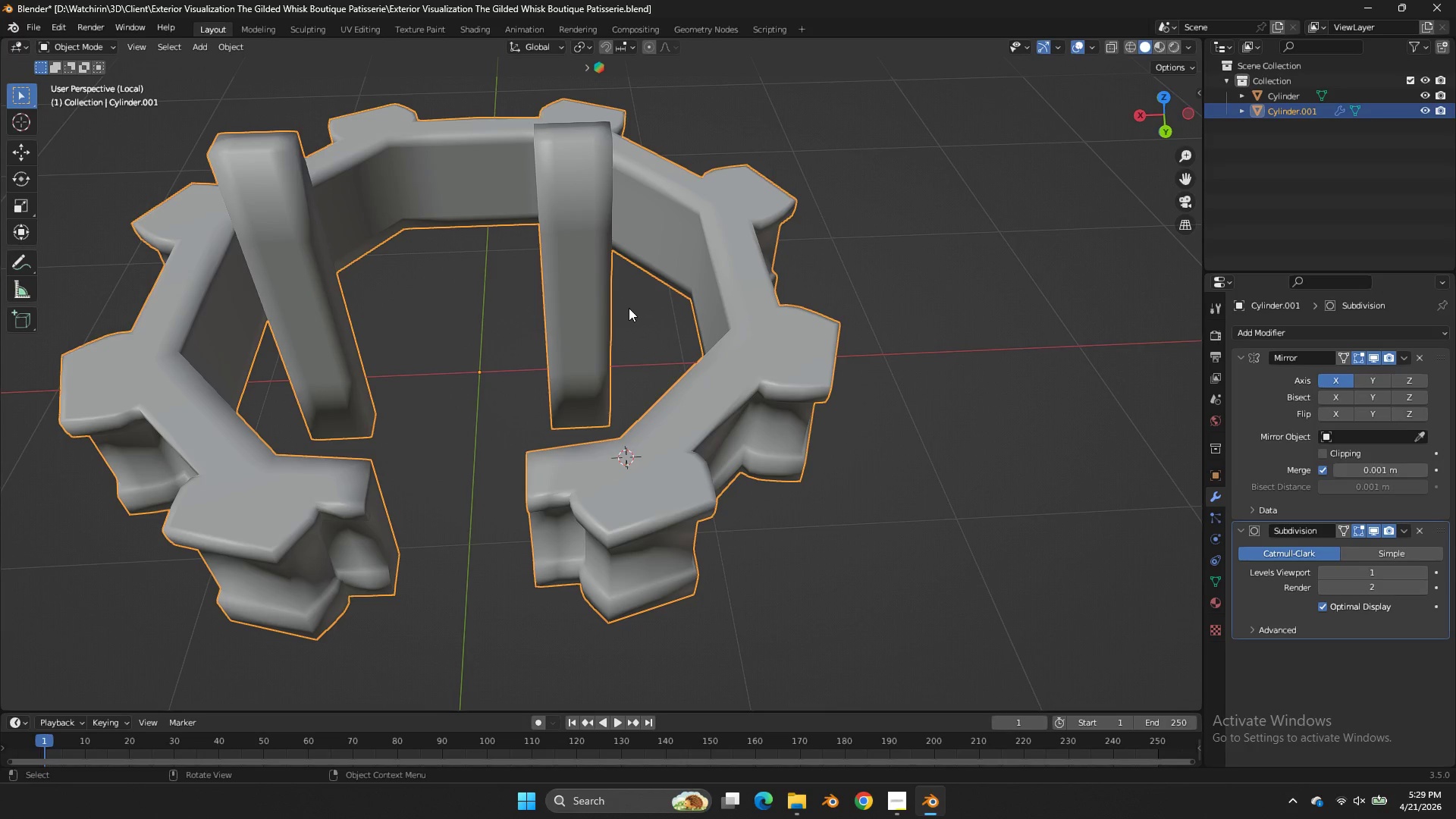 
key(Backquote)
 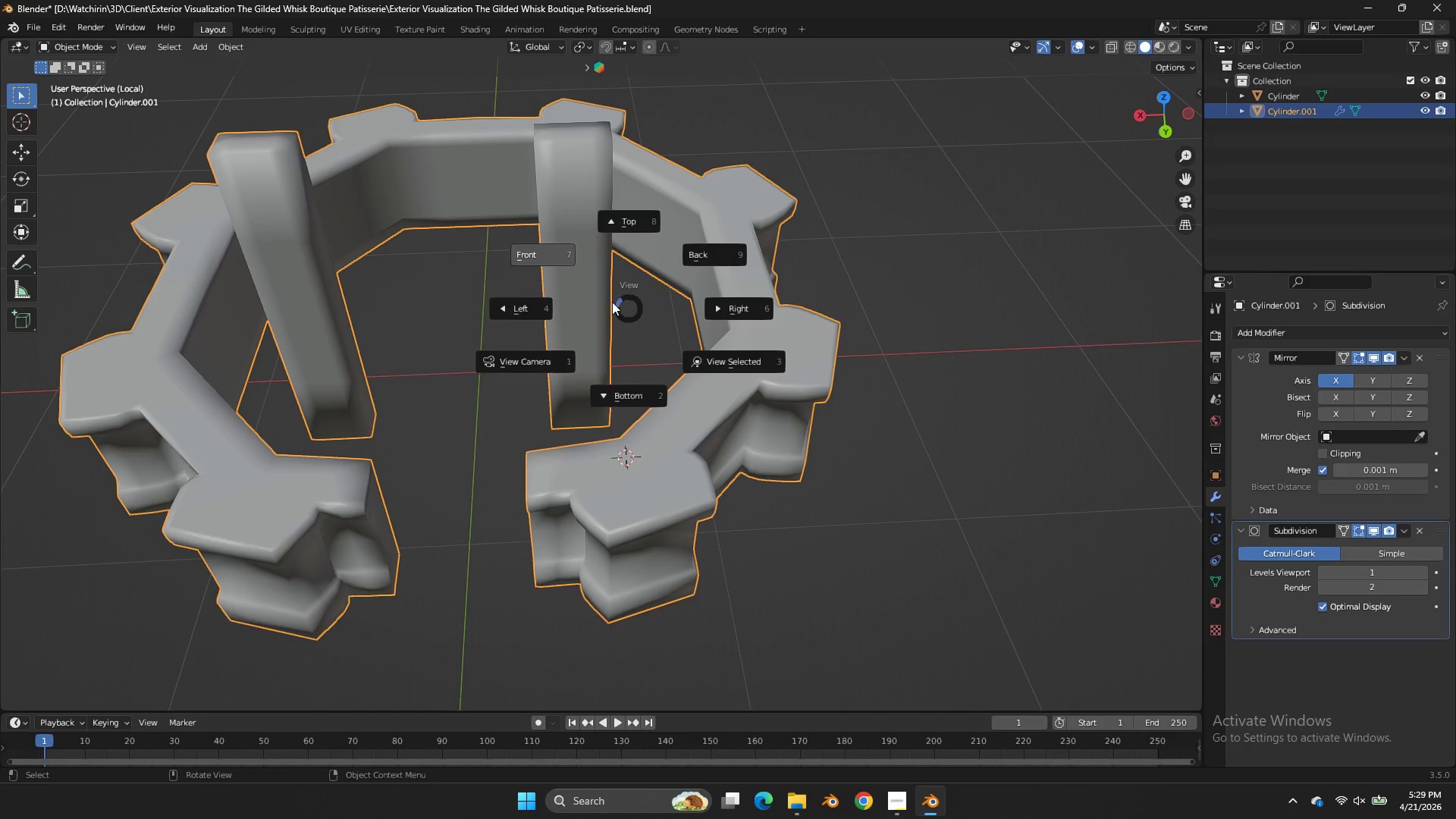 
left_click([623, 306])
 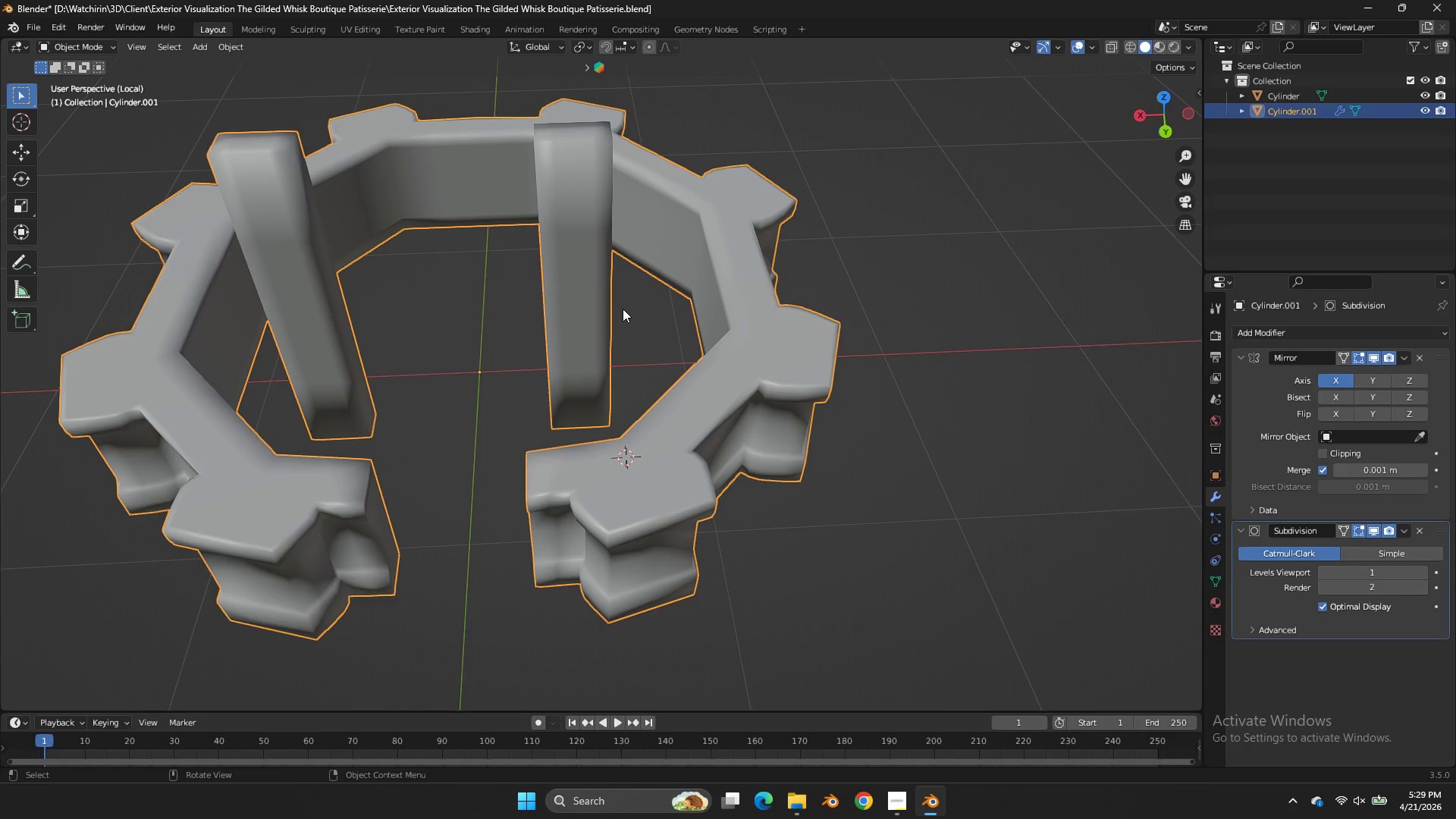 
key(Tab)
 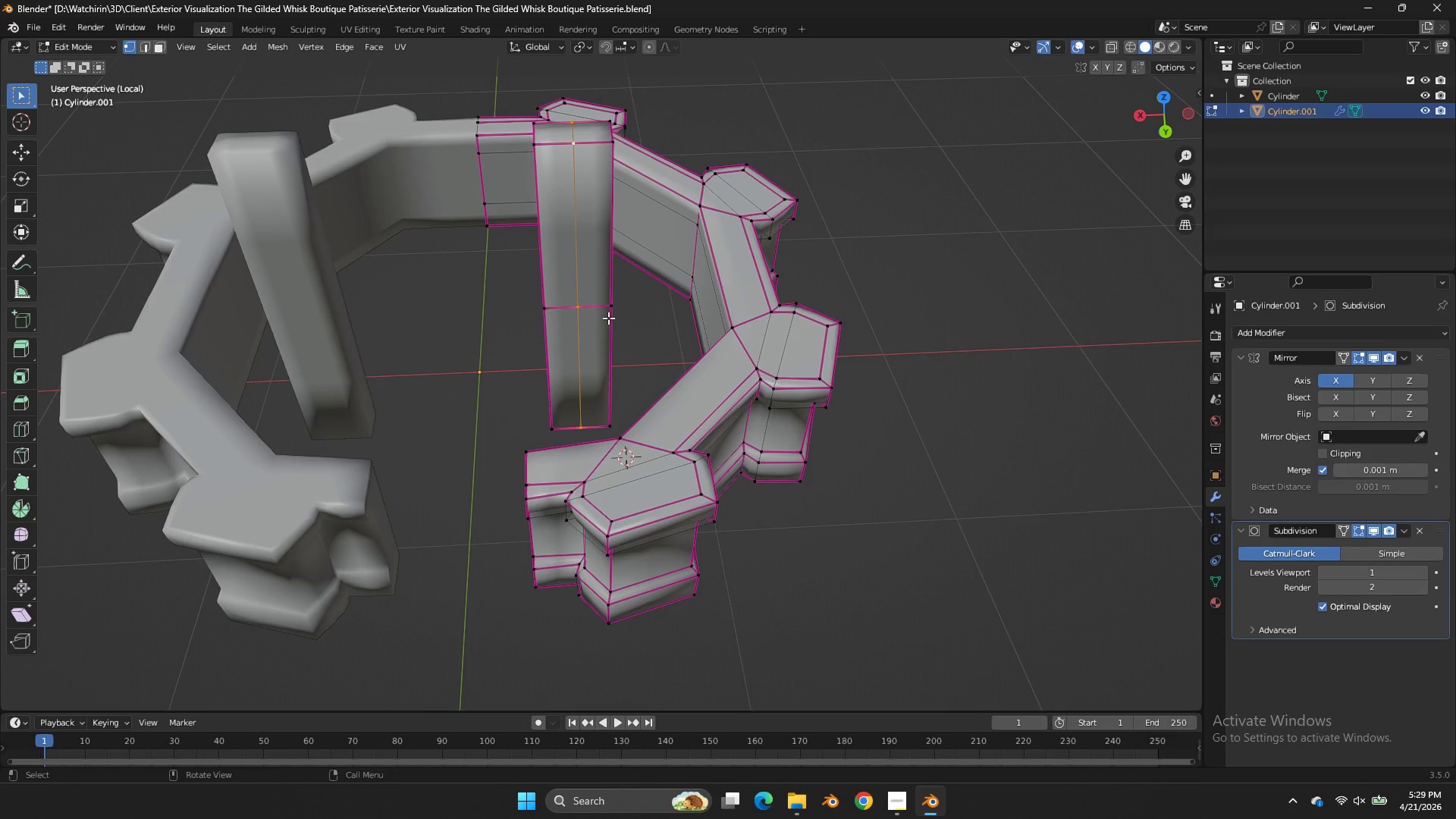 
left_click([608, 318])
 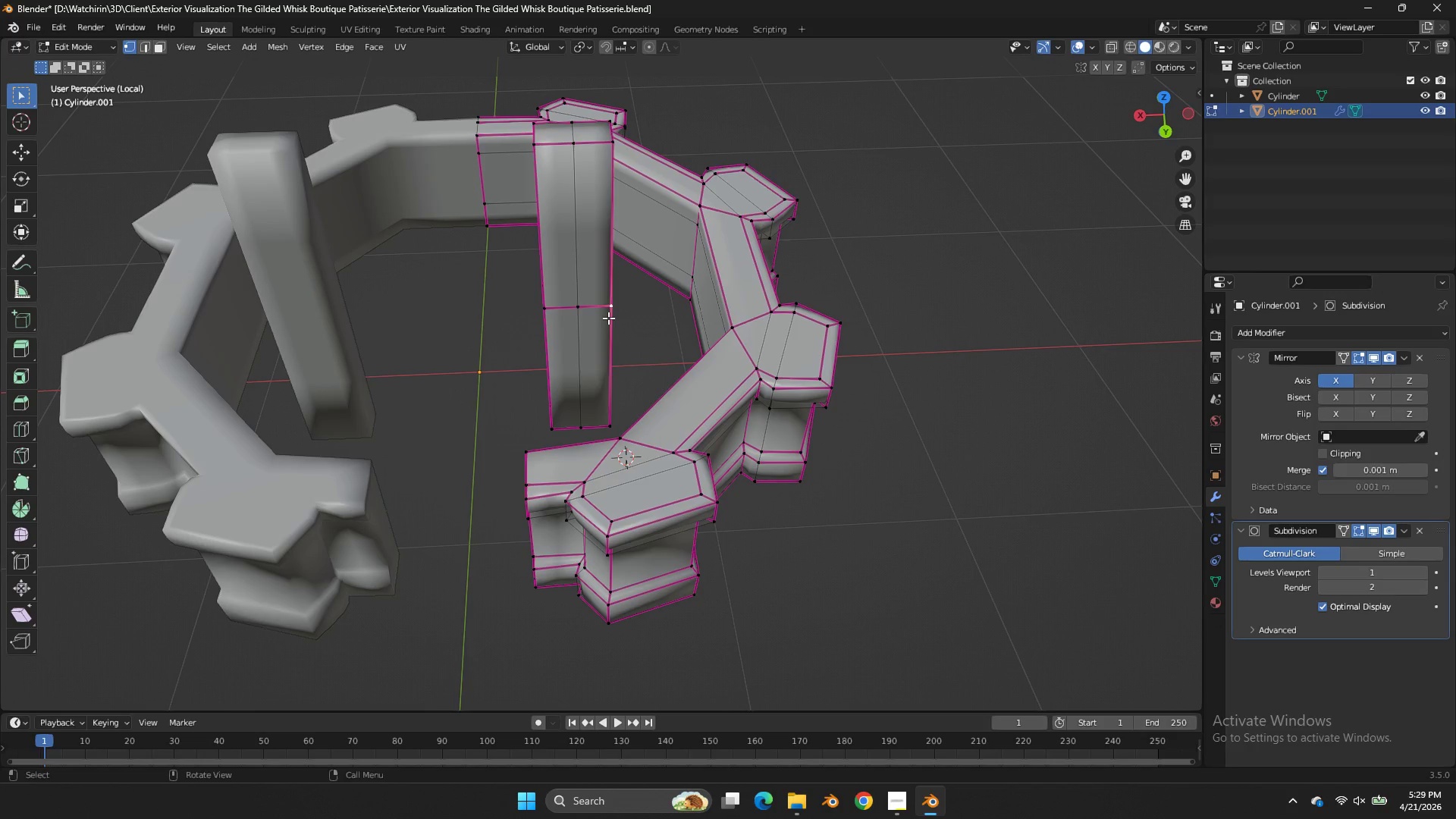 
type(lp)
 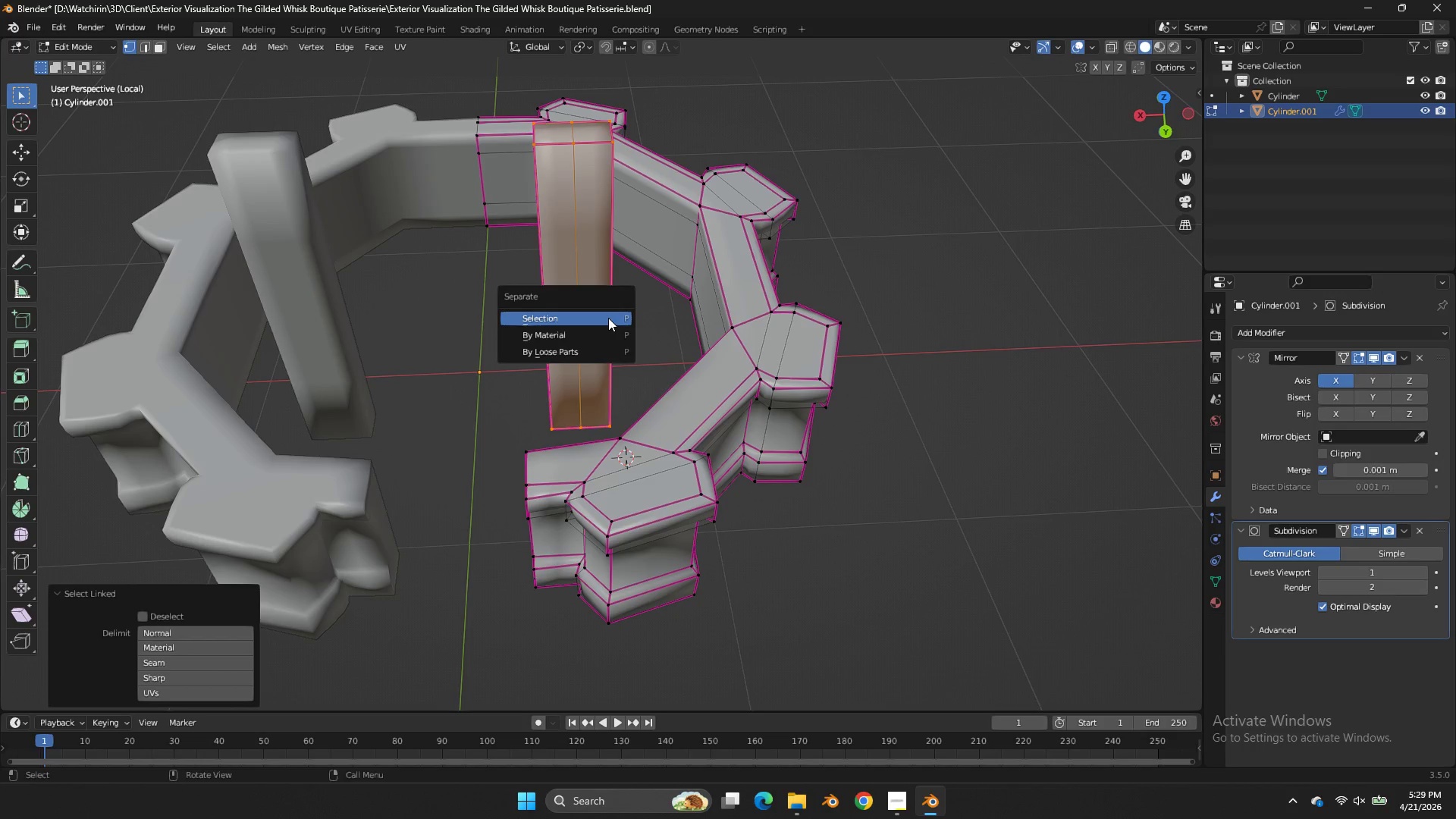 
left_click([608, 318])
 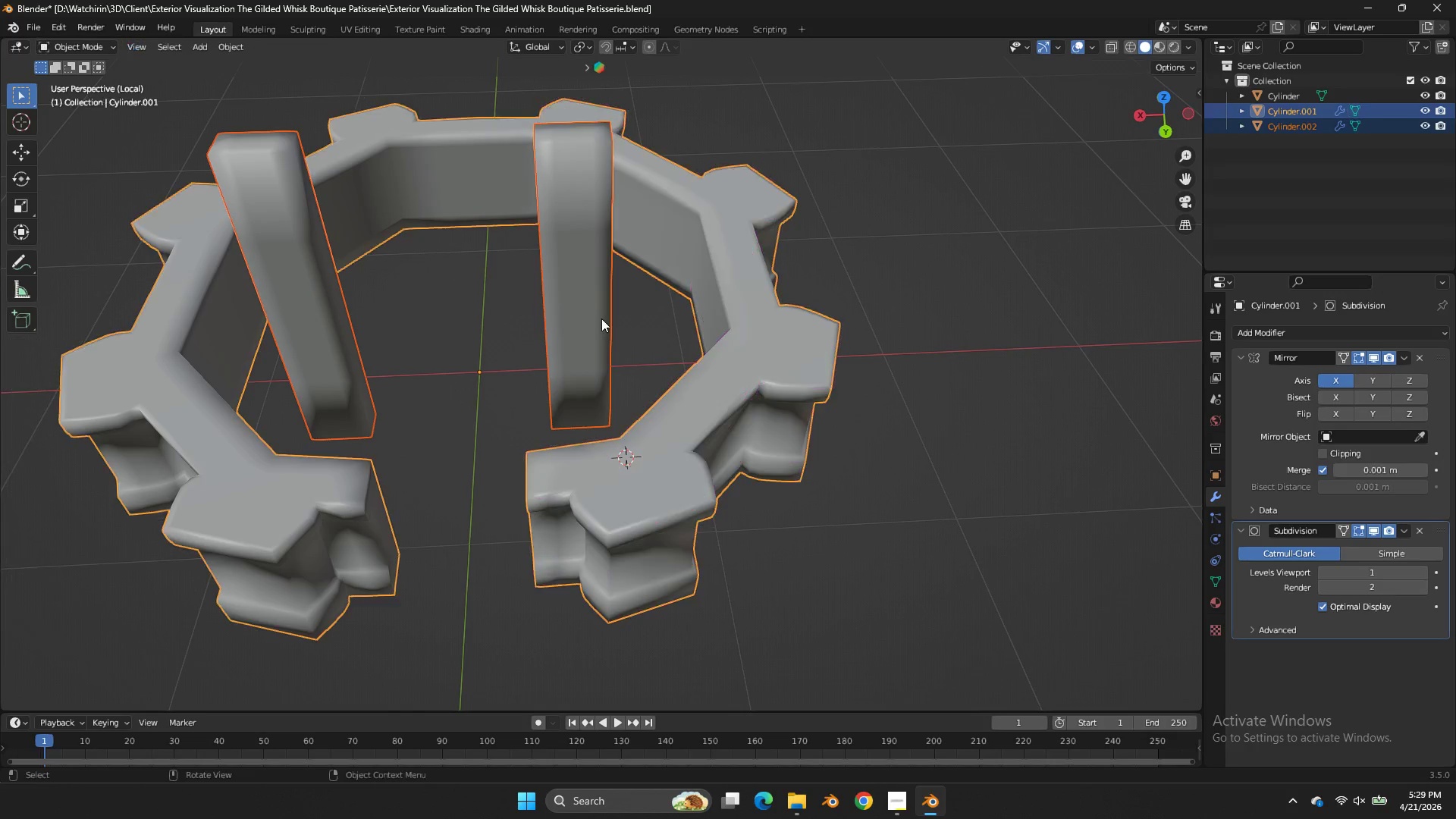 
key(Tab)
 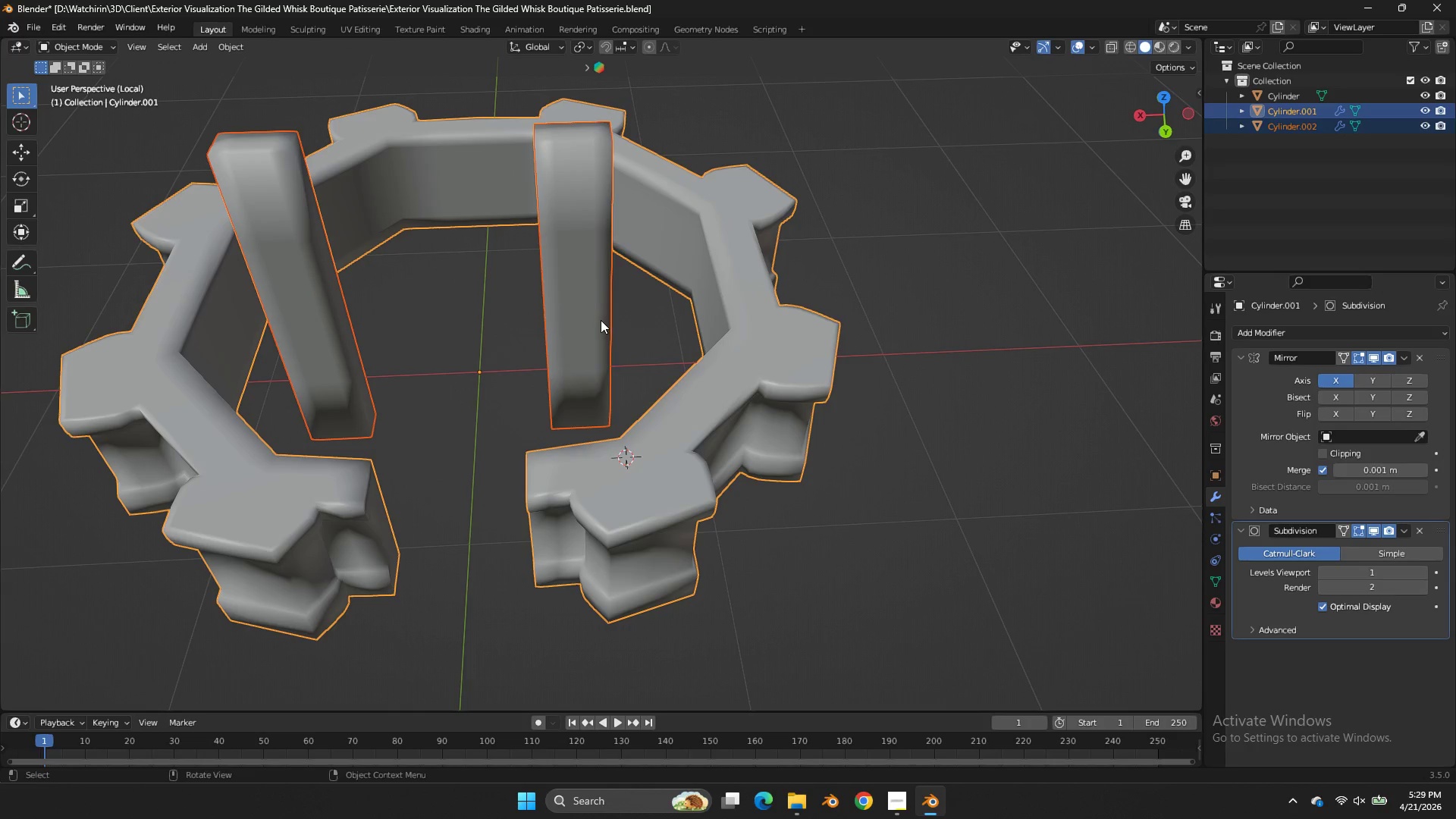 
left_click([601, 320])
 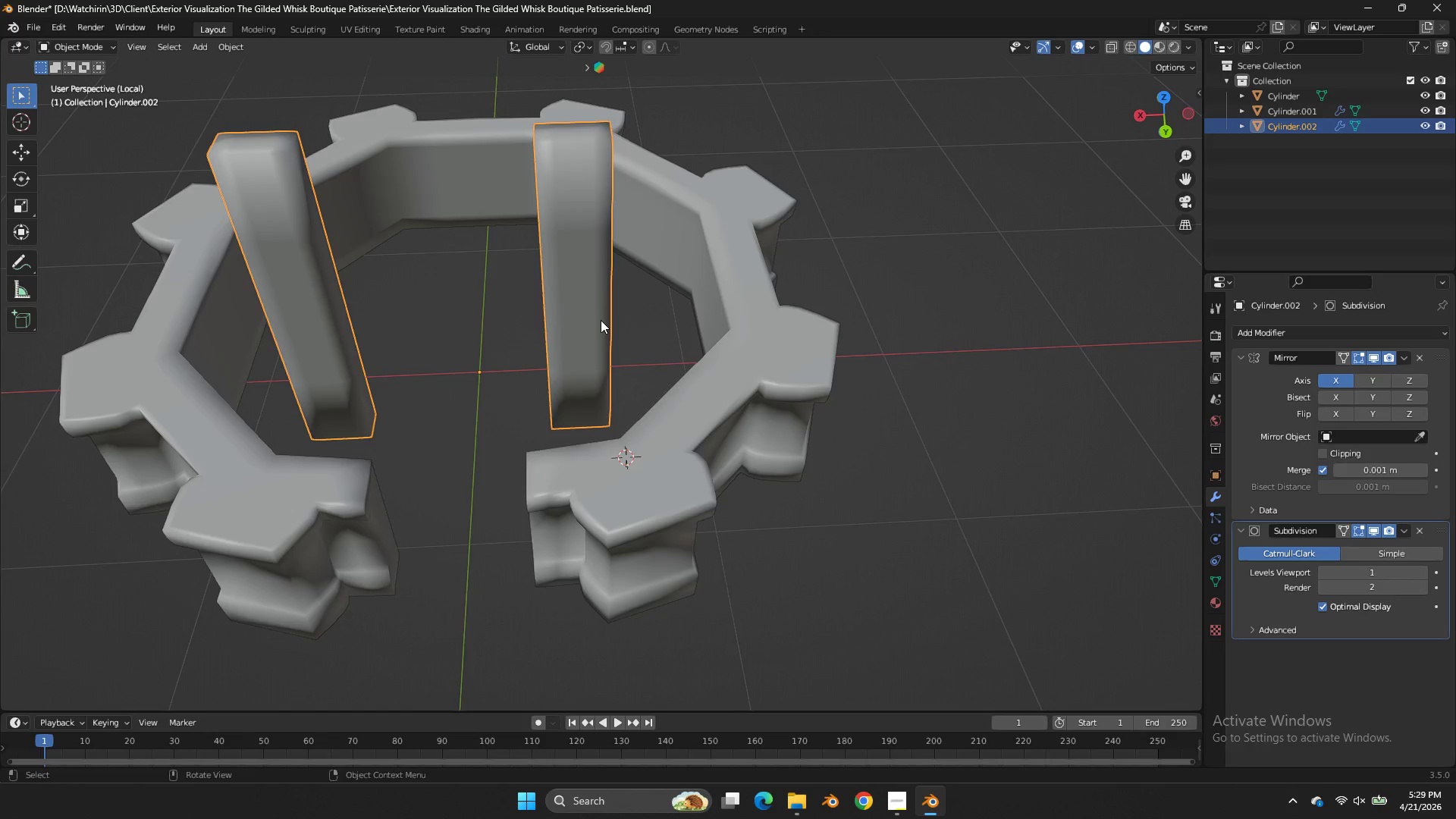 
key(NumpadDivide)
 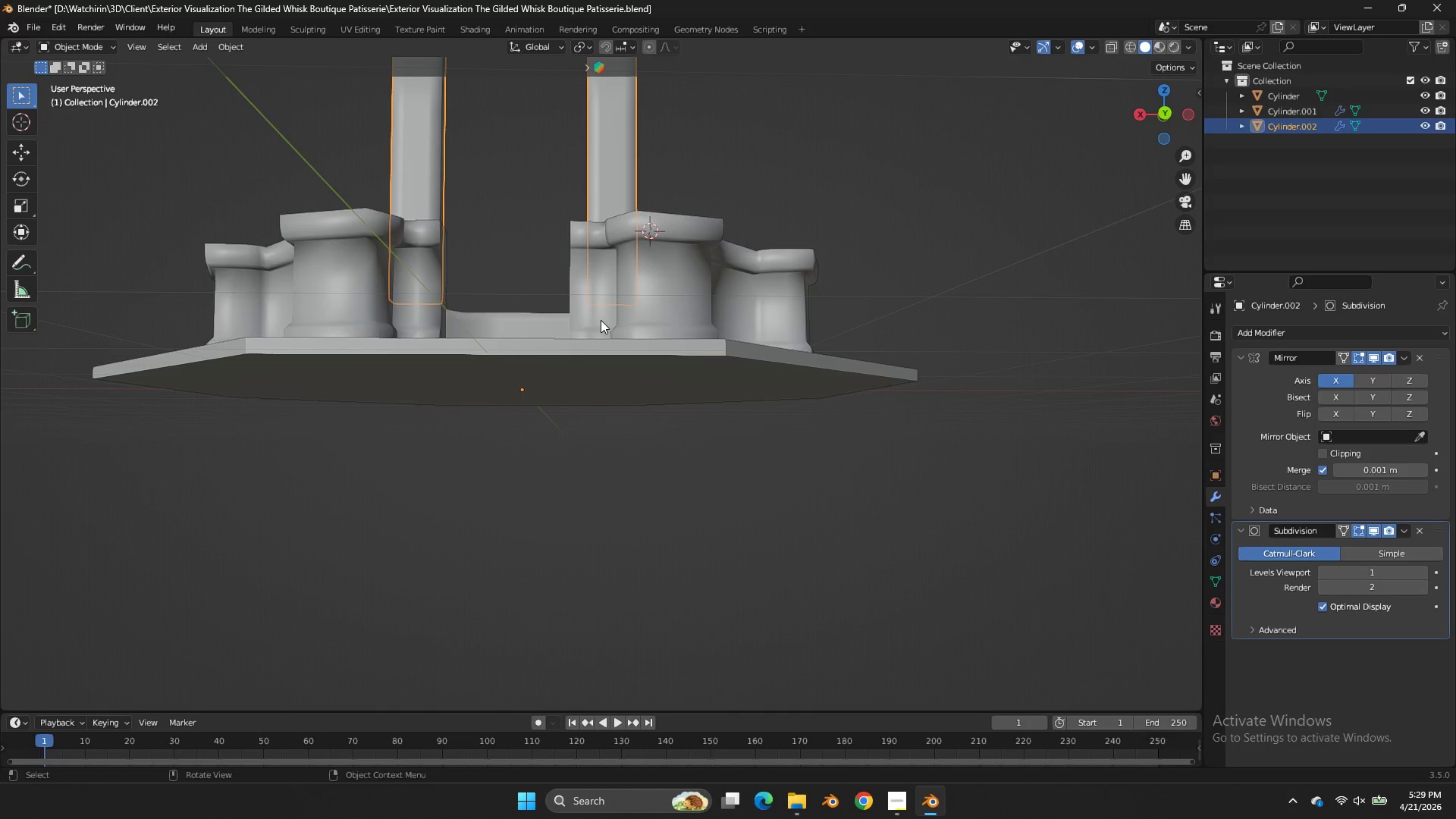 
key(NumpadDivide)
 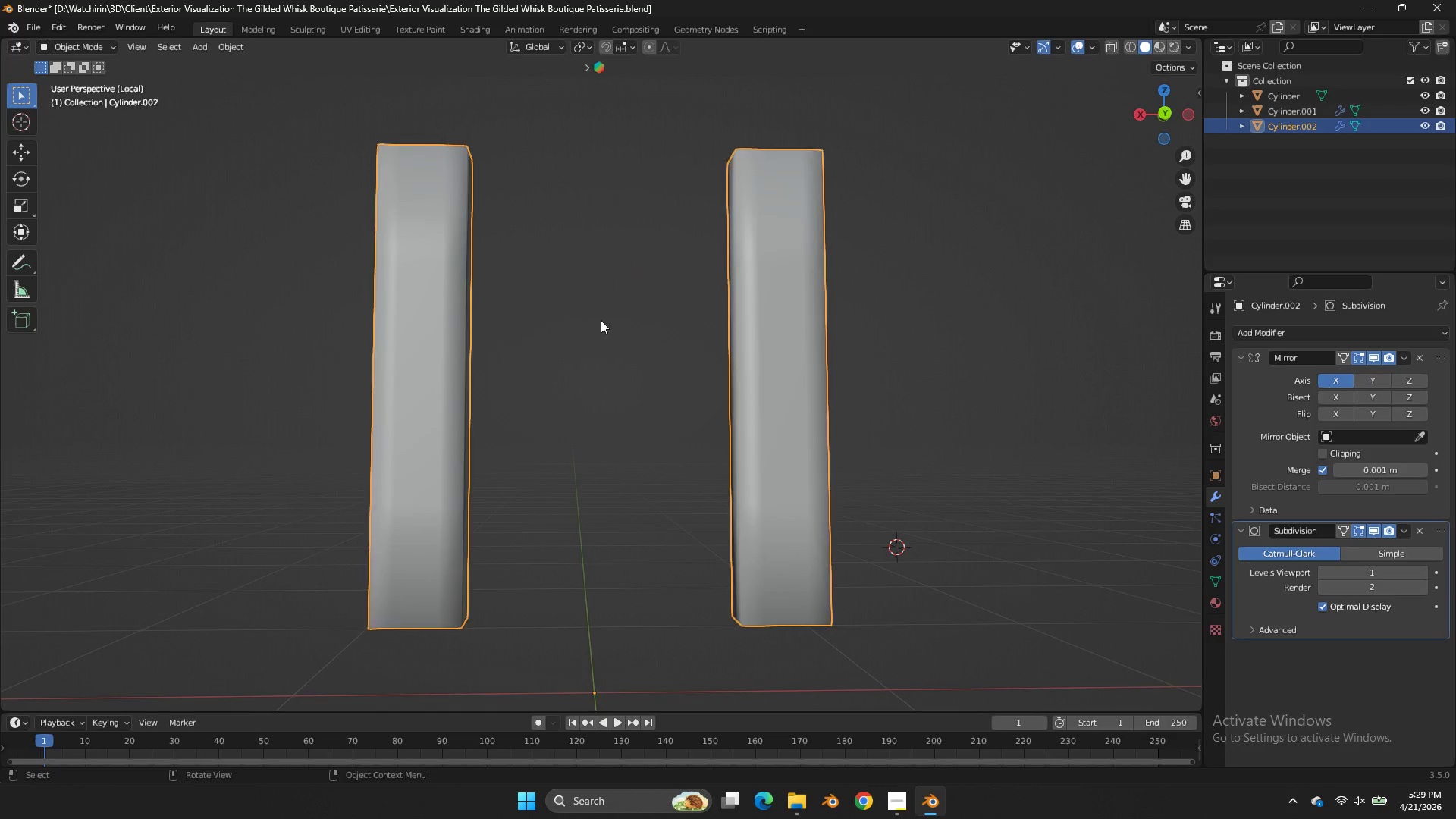 
key(Tab)
 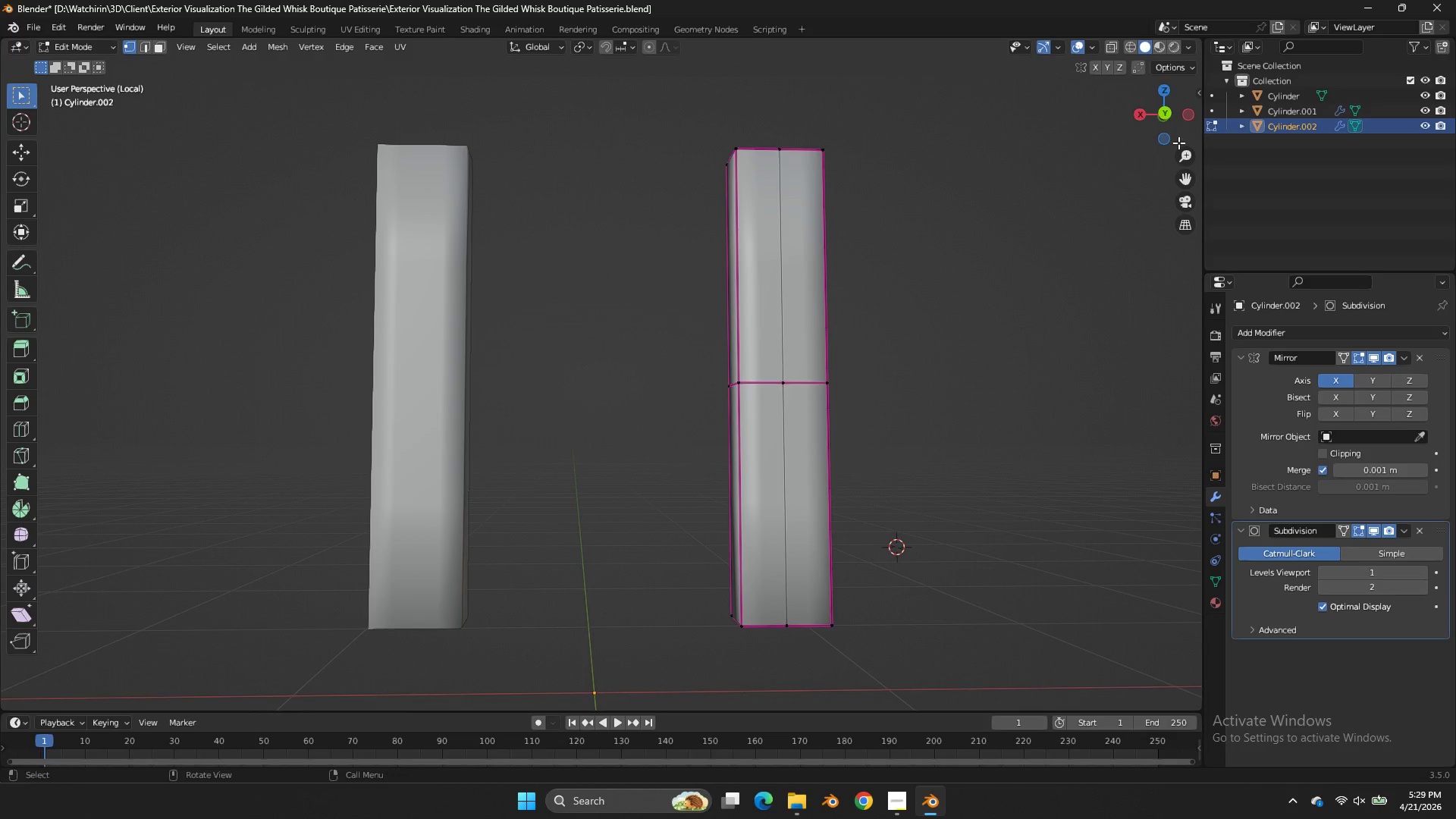 
left_click([1169, 113])
 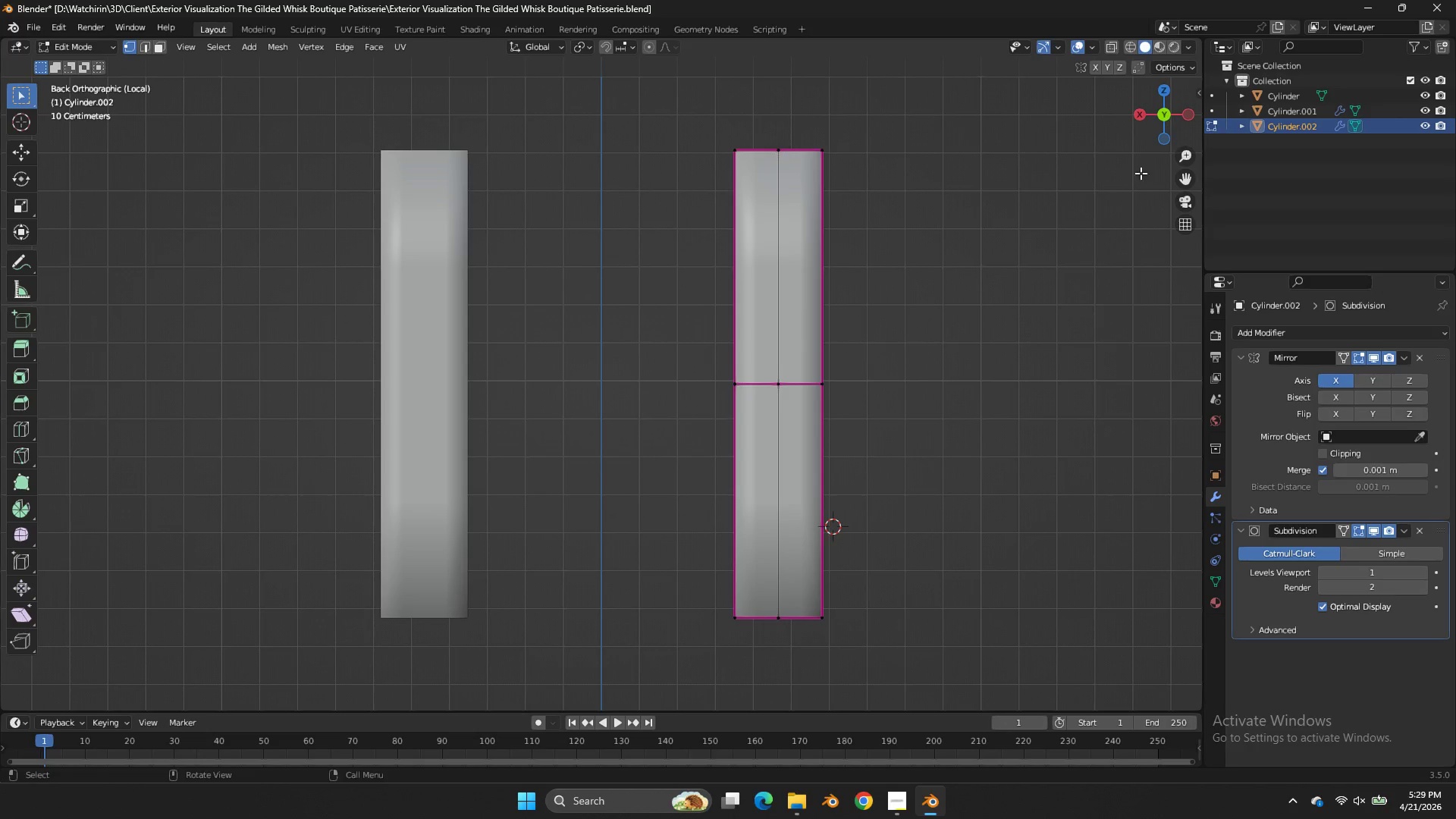 
type(zEE)
 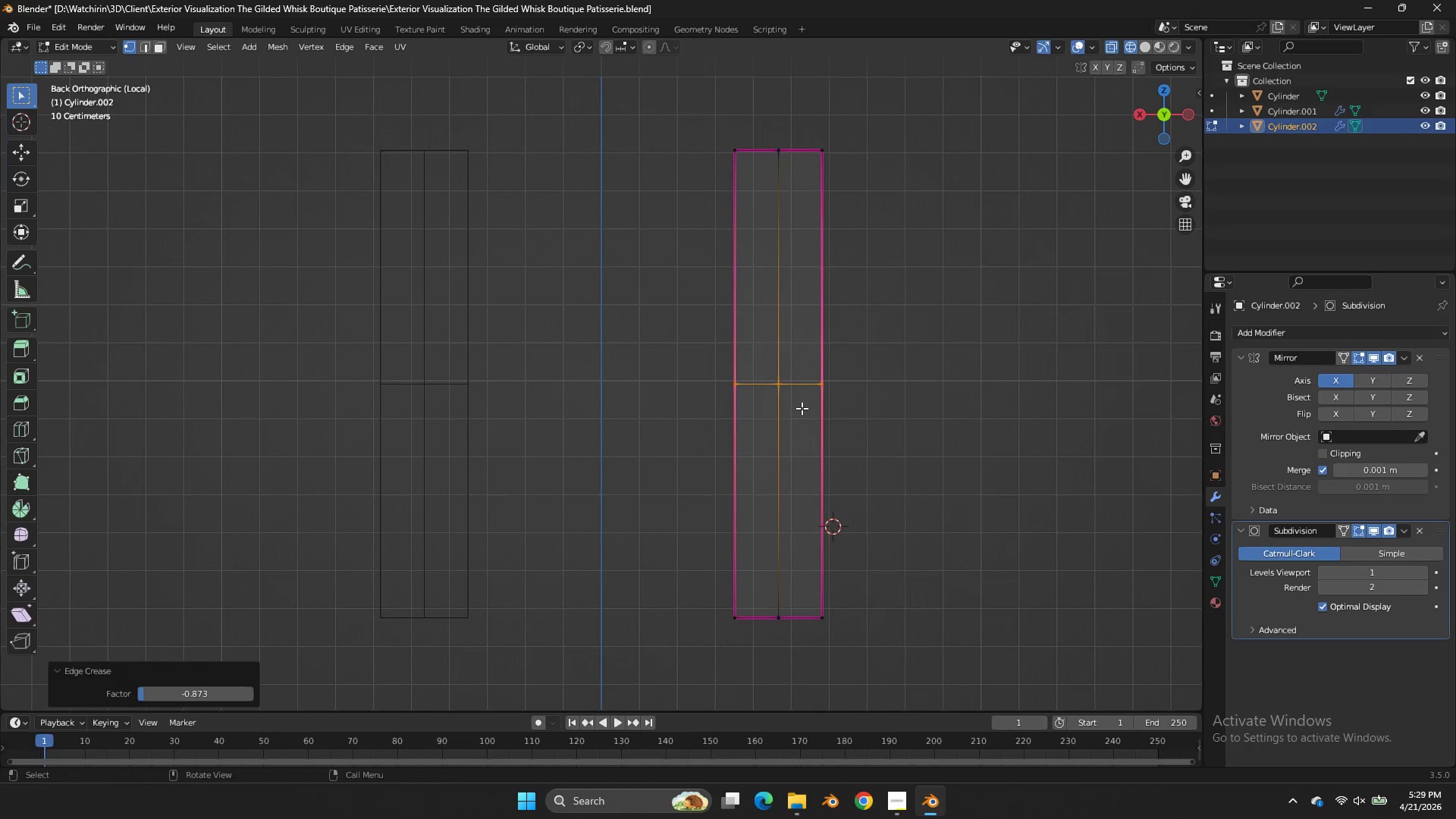 
left_click_drag(start_coordinate=[892, 381], to_coordinate=[528, 447])
 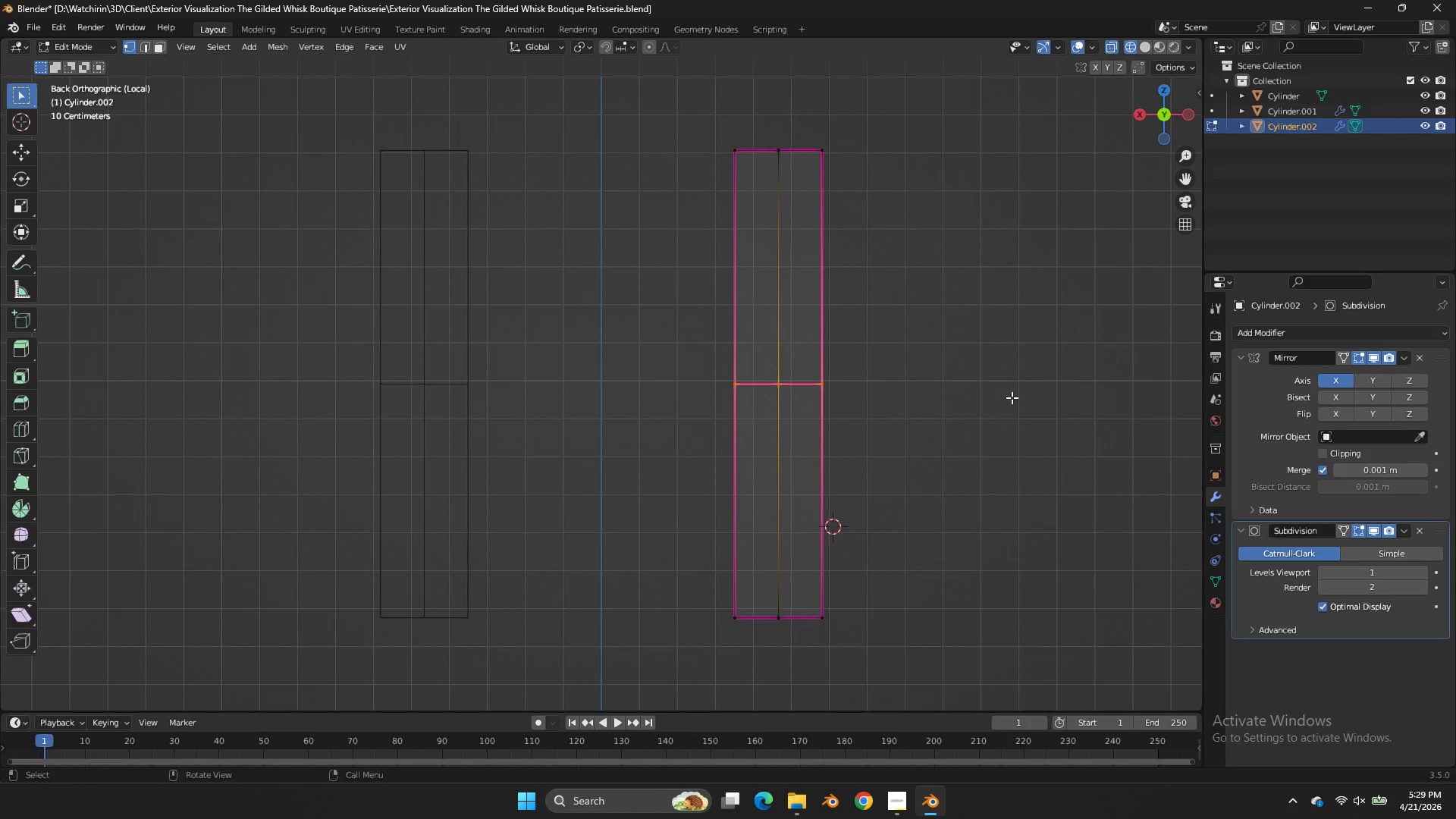 
left_click_drag(start_coordinate=[748, 405], to_coordinate=[755, 411])
 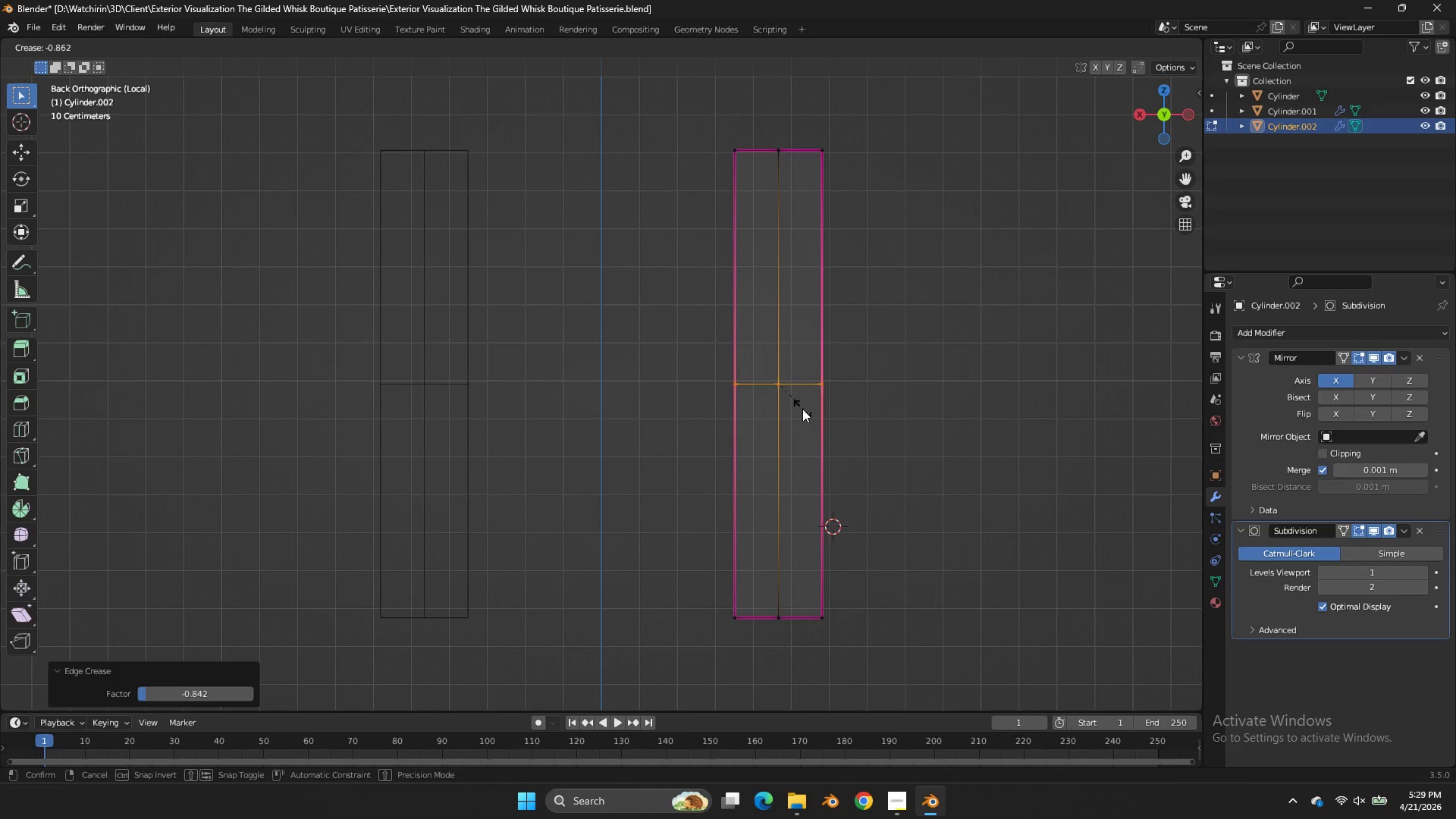 
left_click([802, 408])
 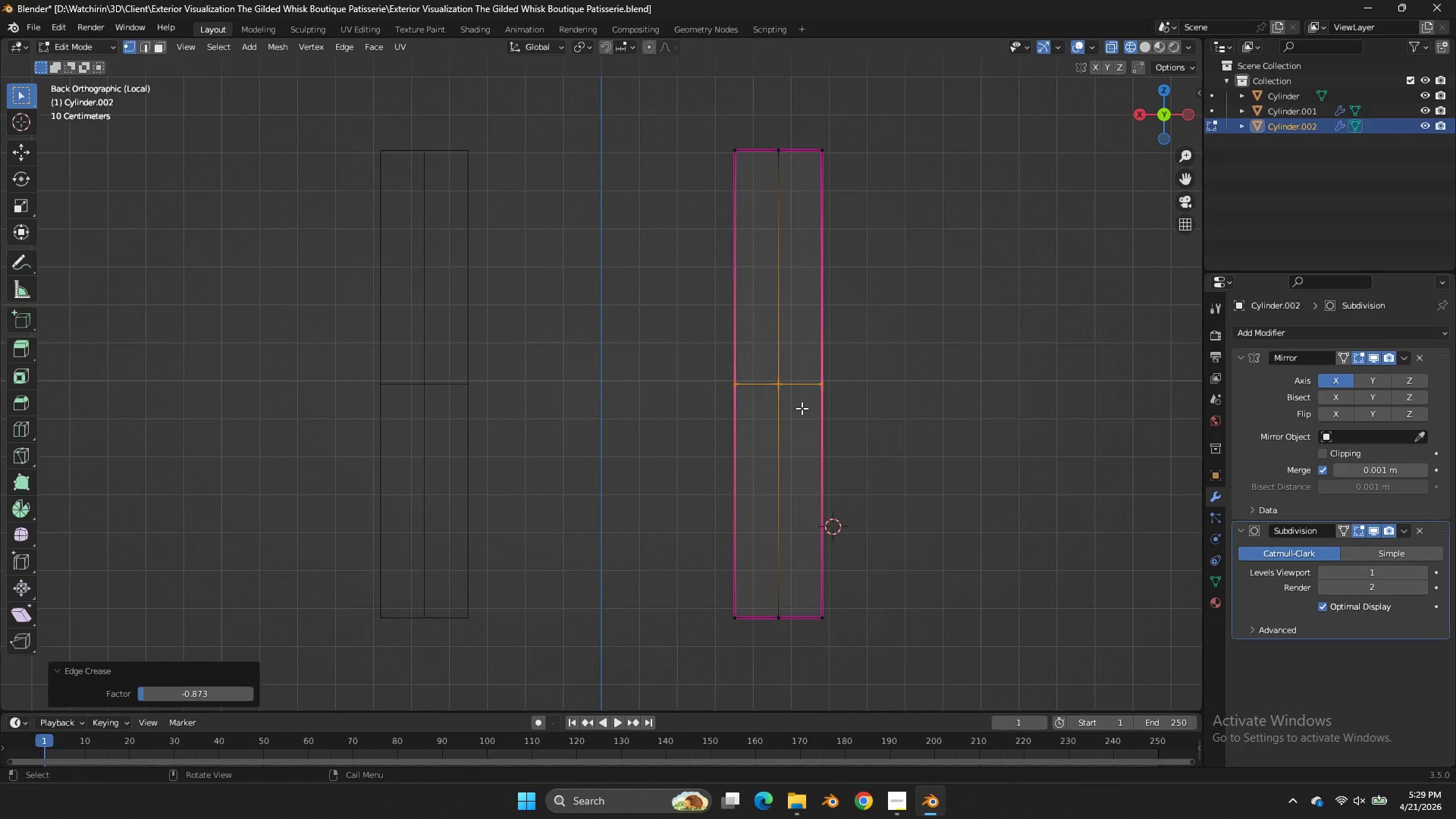 
key(Control+ControlLeft)
 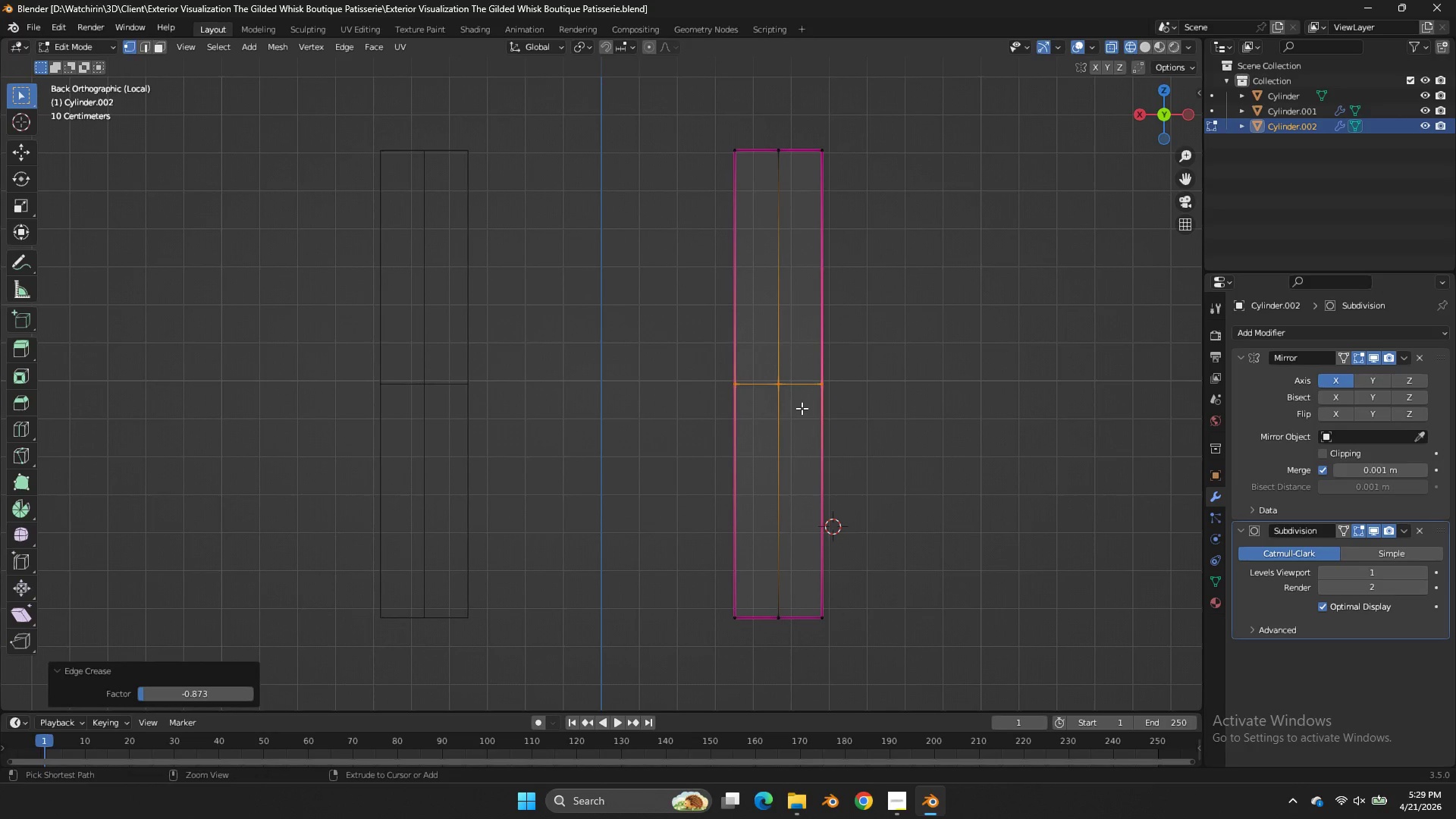 
key(Control+S)
 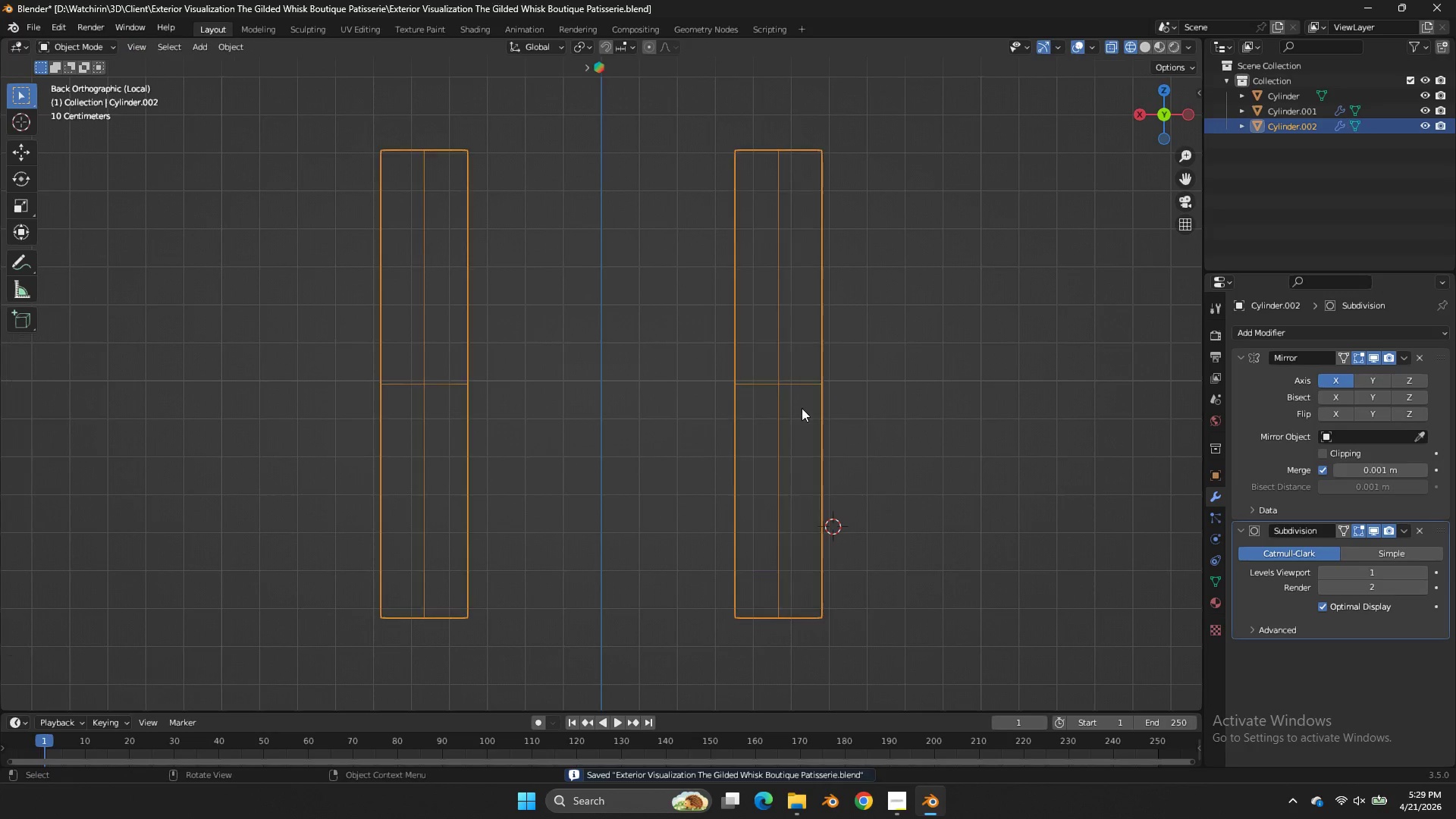 
key(Tab)
 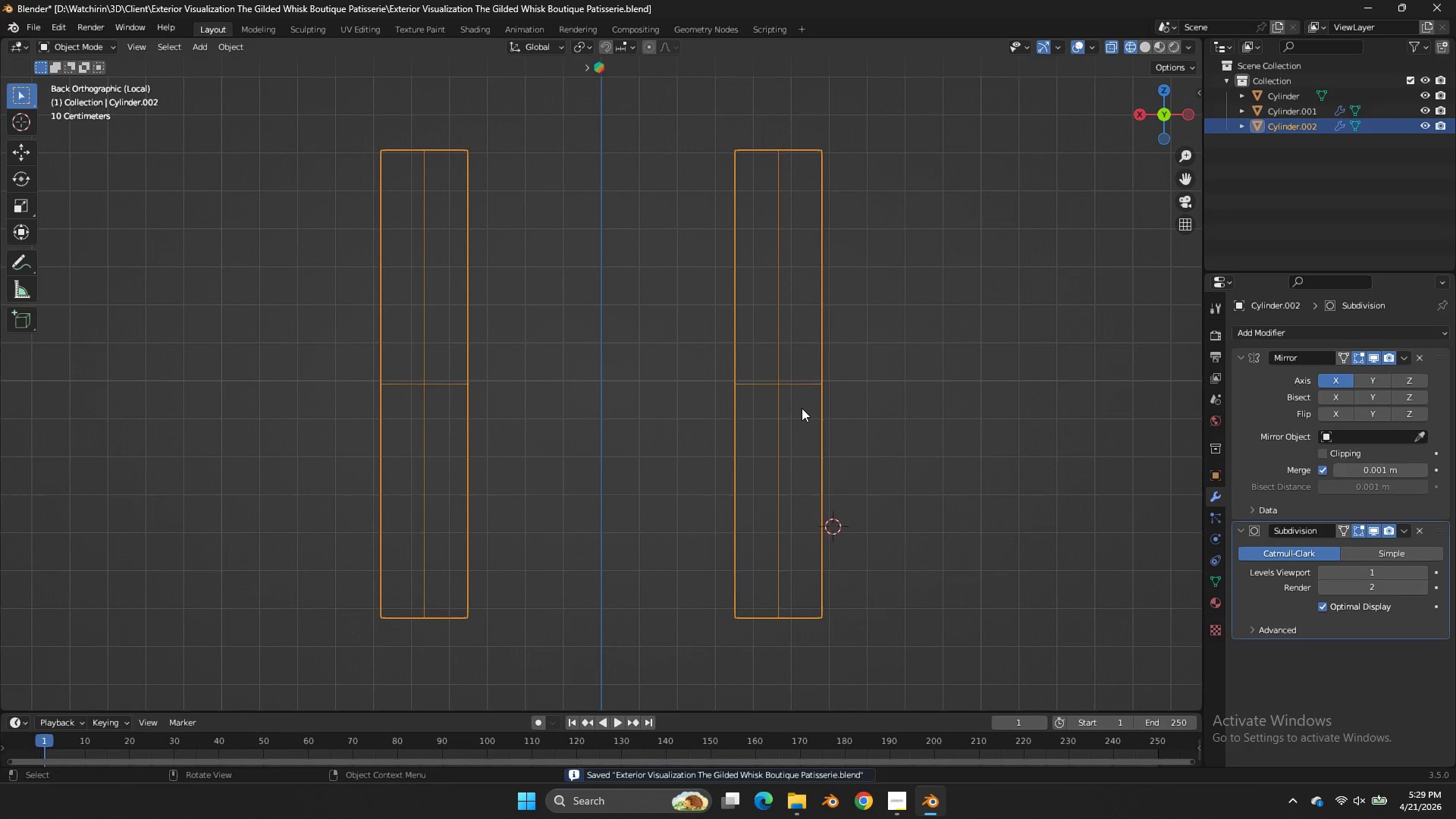 
key(Tab)
 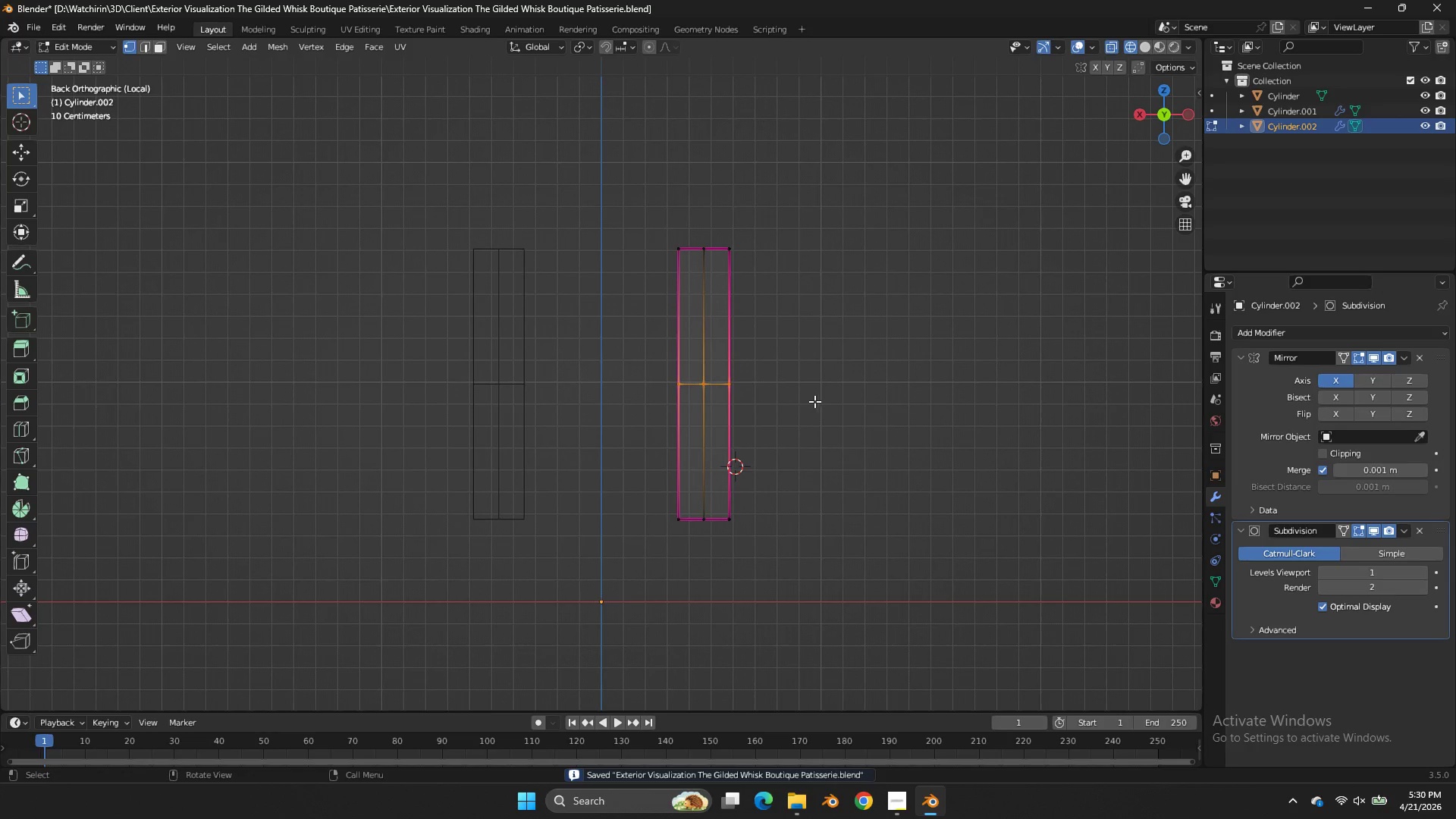 
scroll: coordinate [802, 408], scroll_direction: down, amount: 3.0
 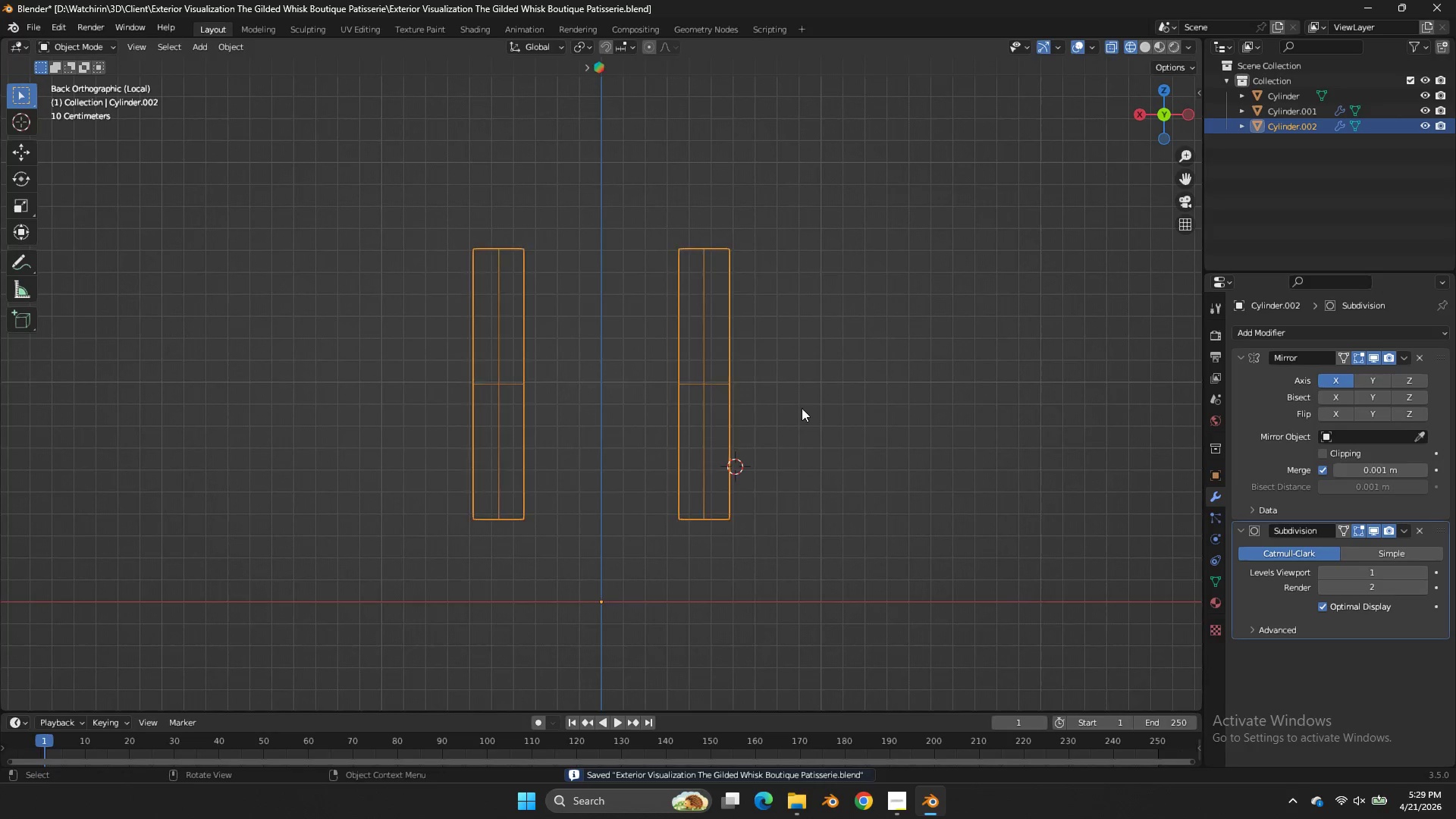 
key(Tab)
 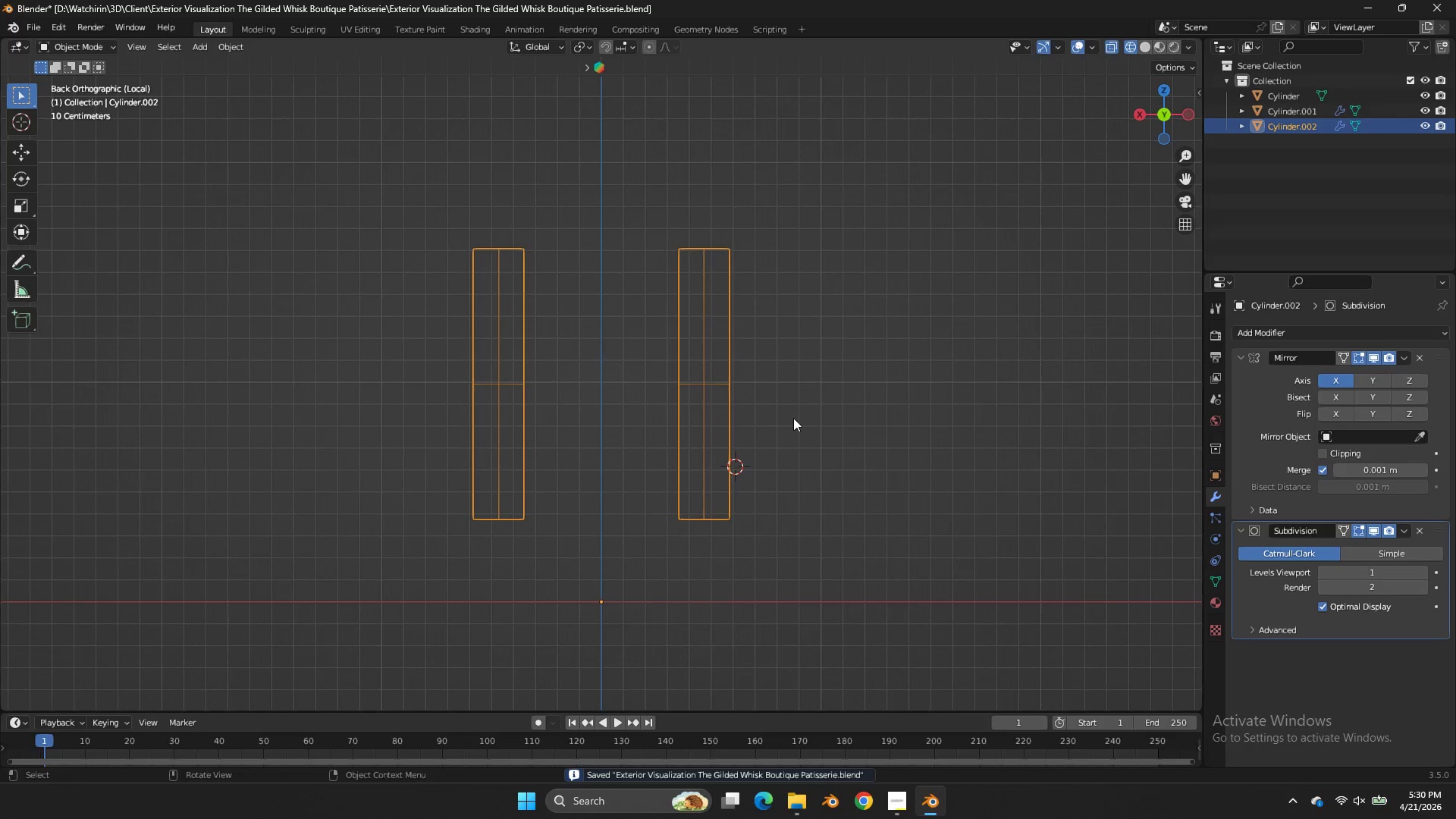 
hold_key(key=ShiftLeft, duration=1.17)
 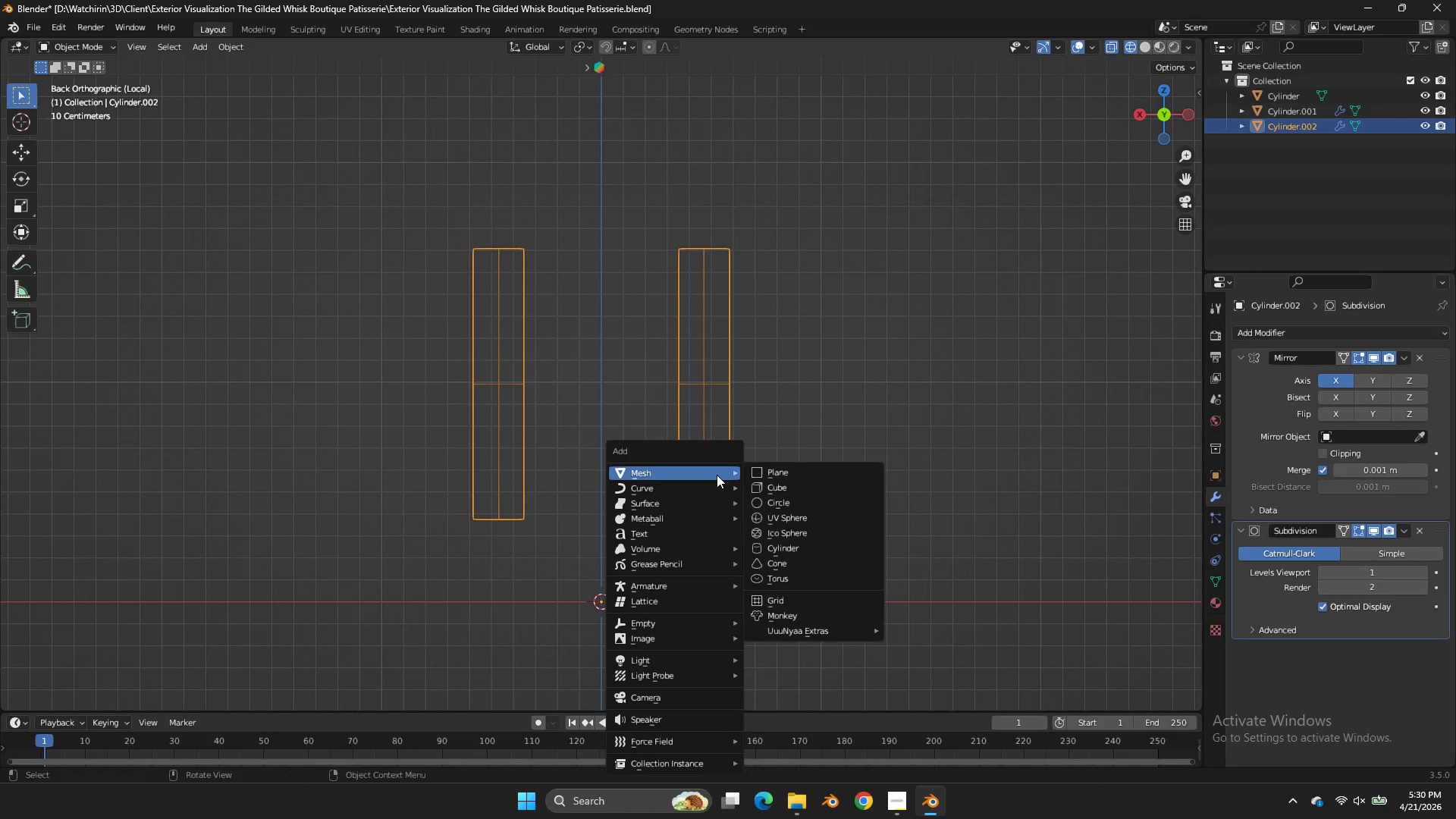 
hold_key(key=S, duration=1.05)
 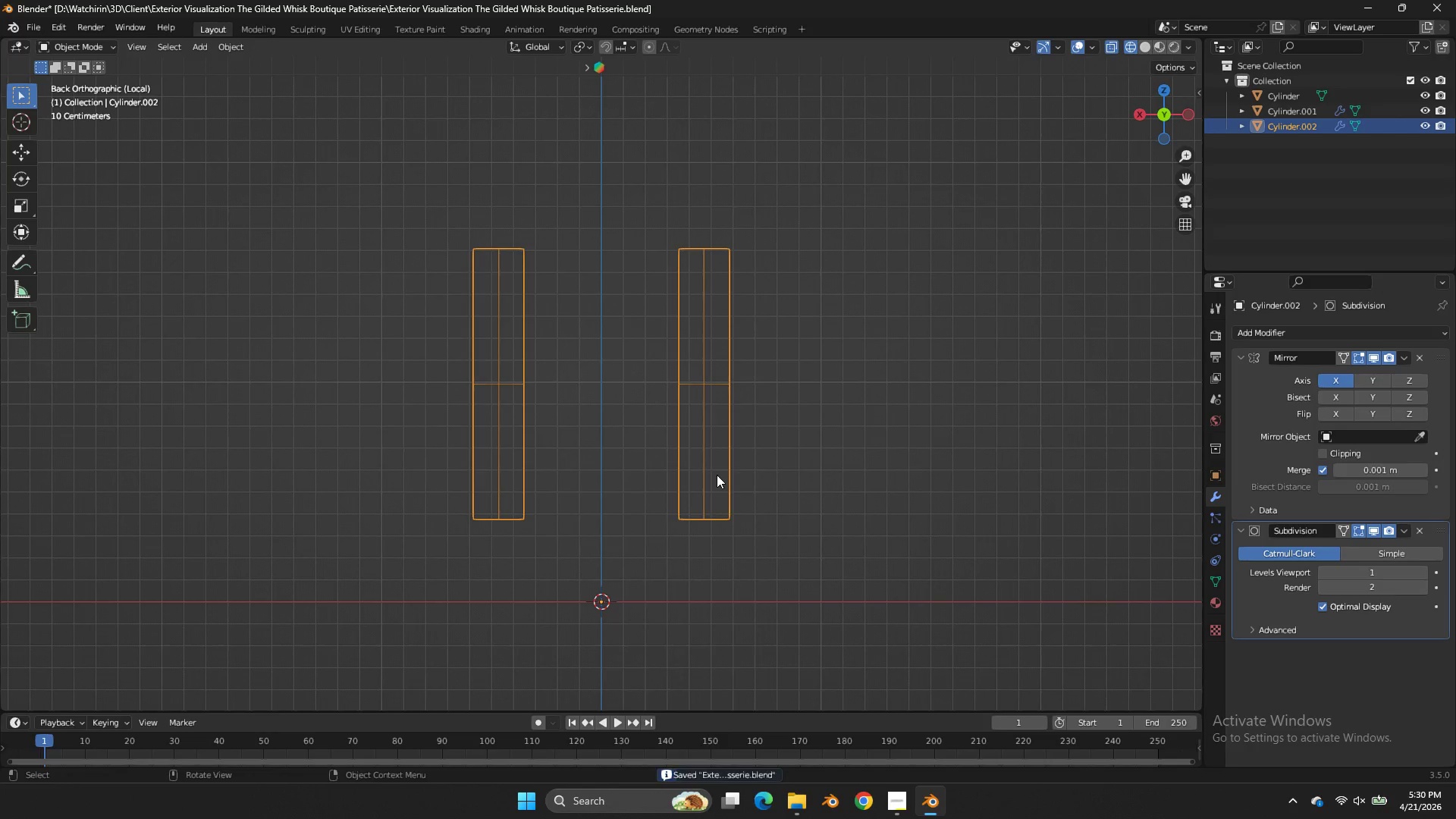 
key(Shift+ShiftLeft)
 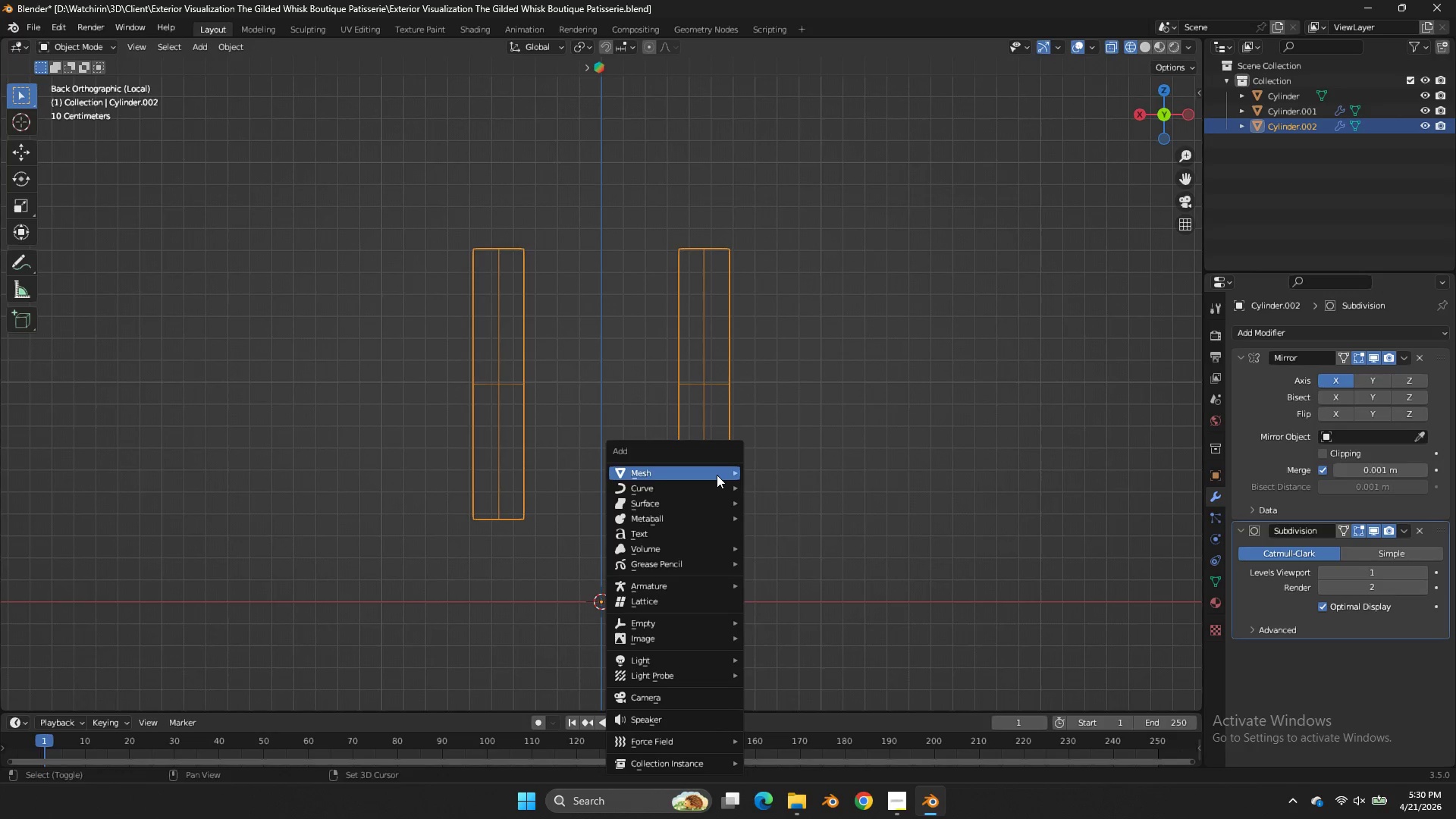 
key(Shift+A)
 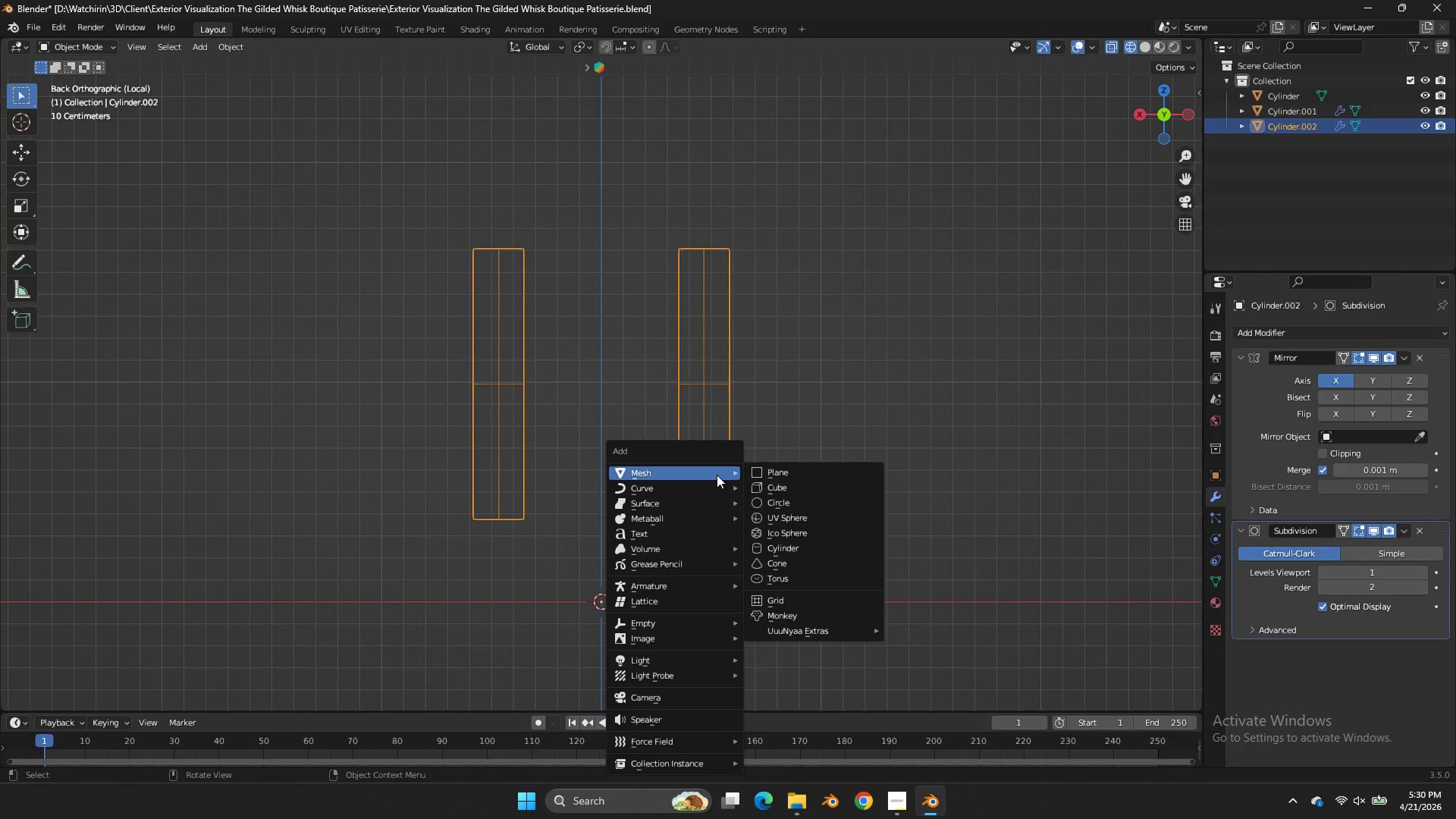 
wait(5.19)
 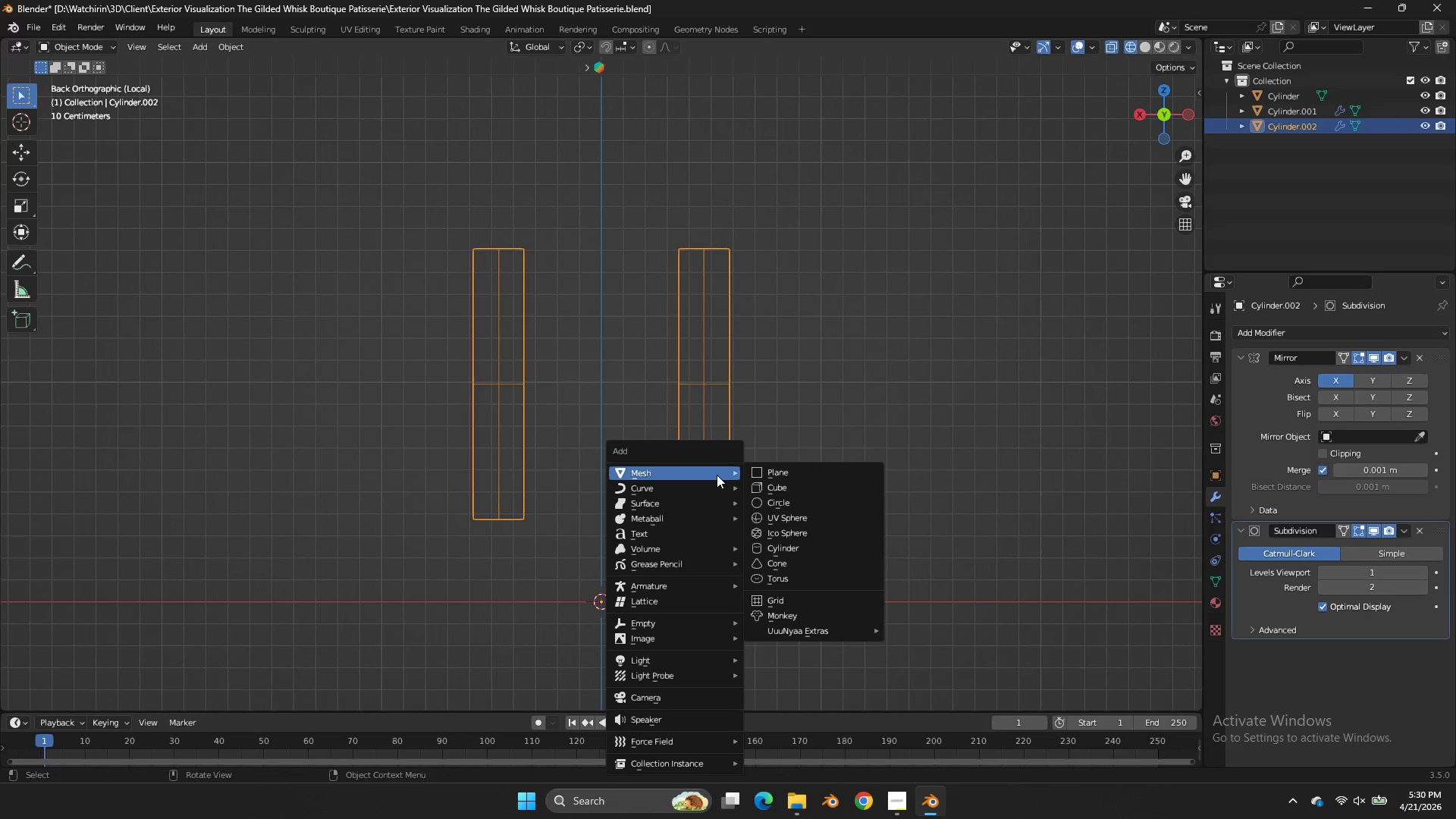 
left_click([770, 485])
 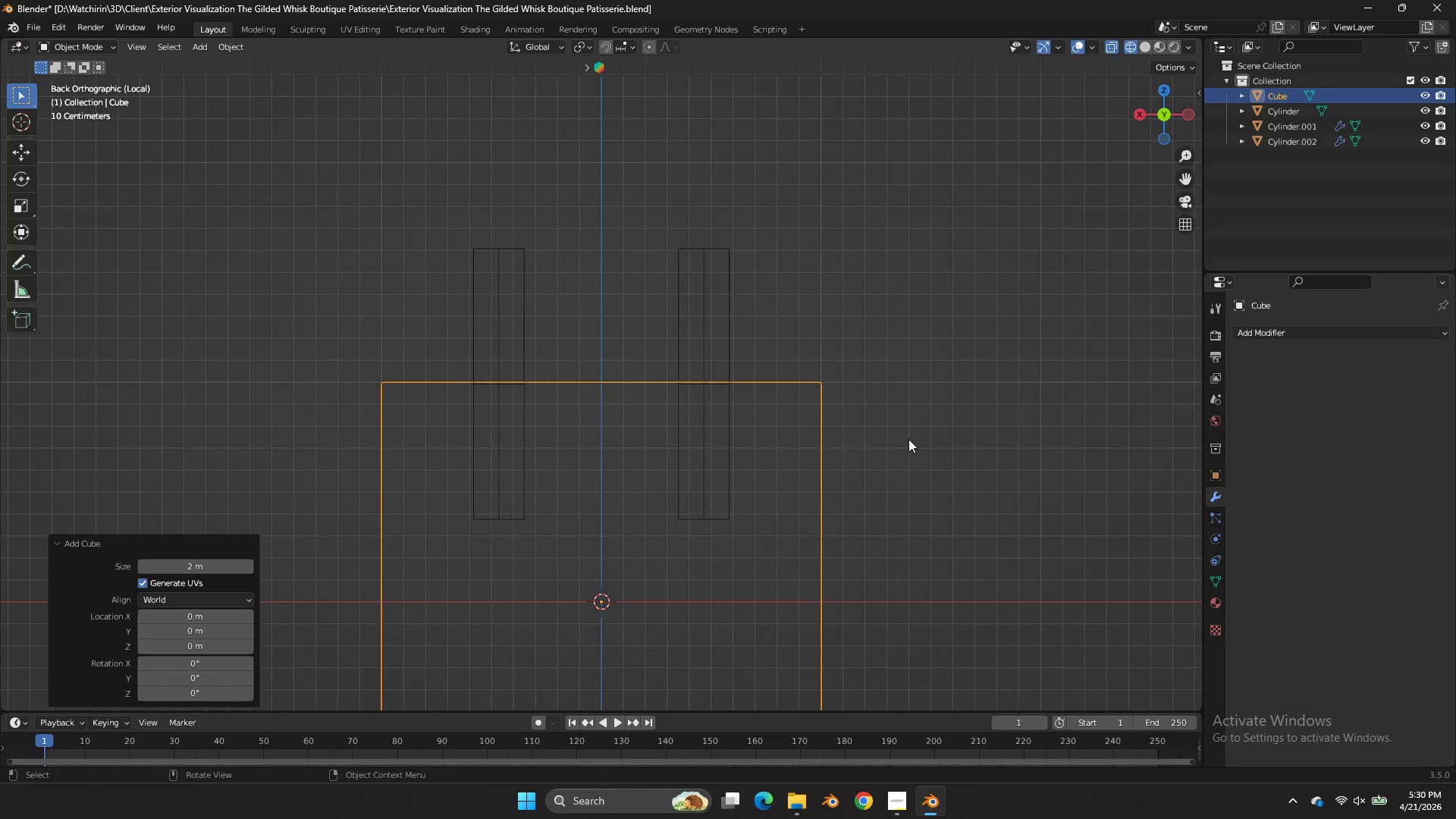 
type(sz)
 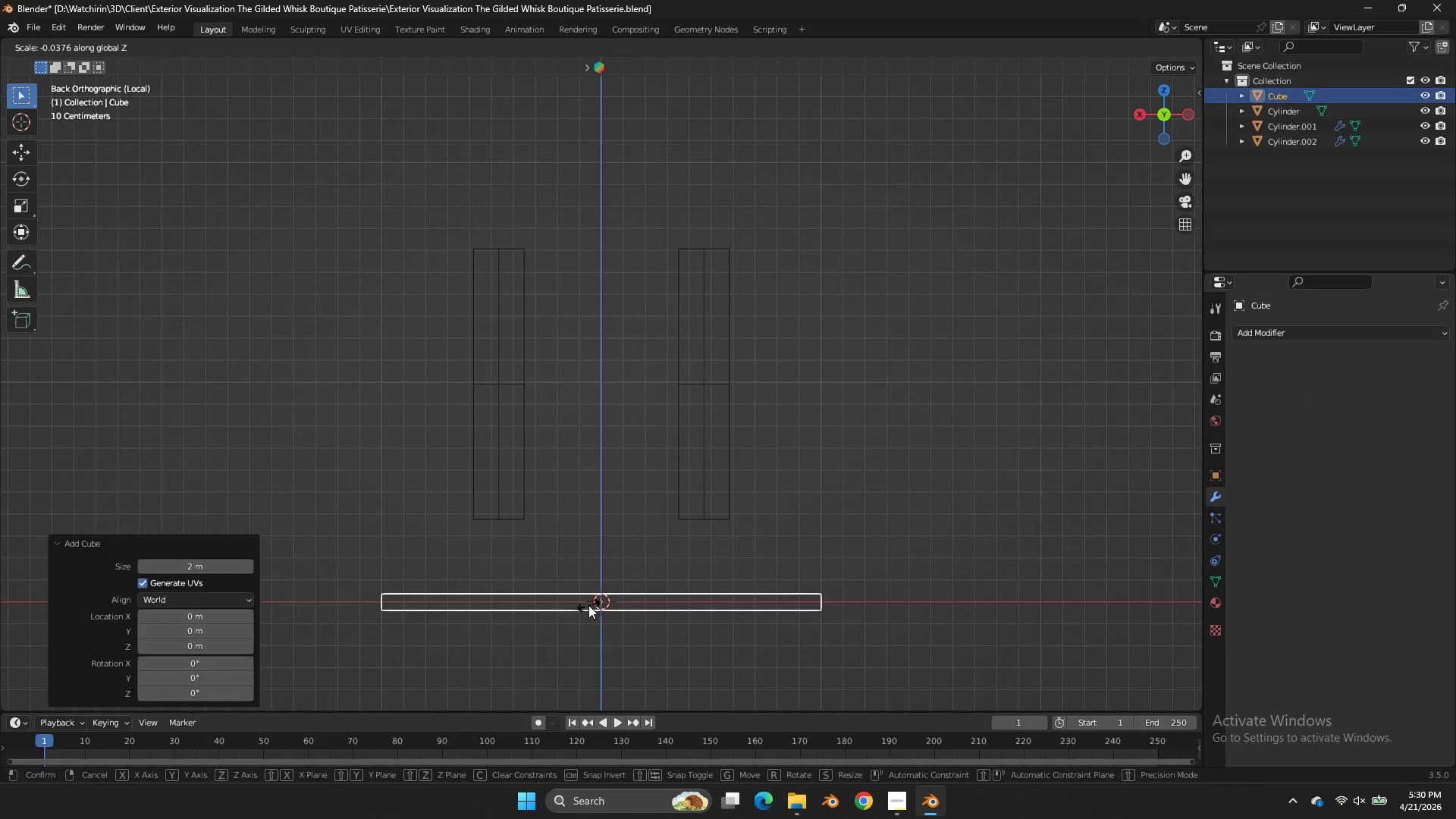 
right_click([588, 605])
 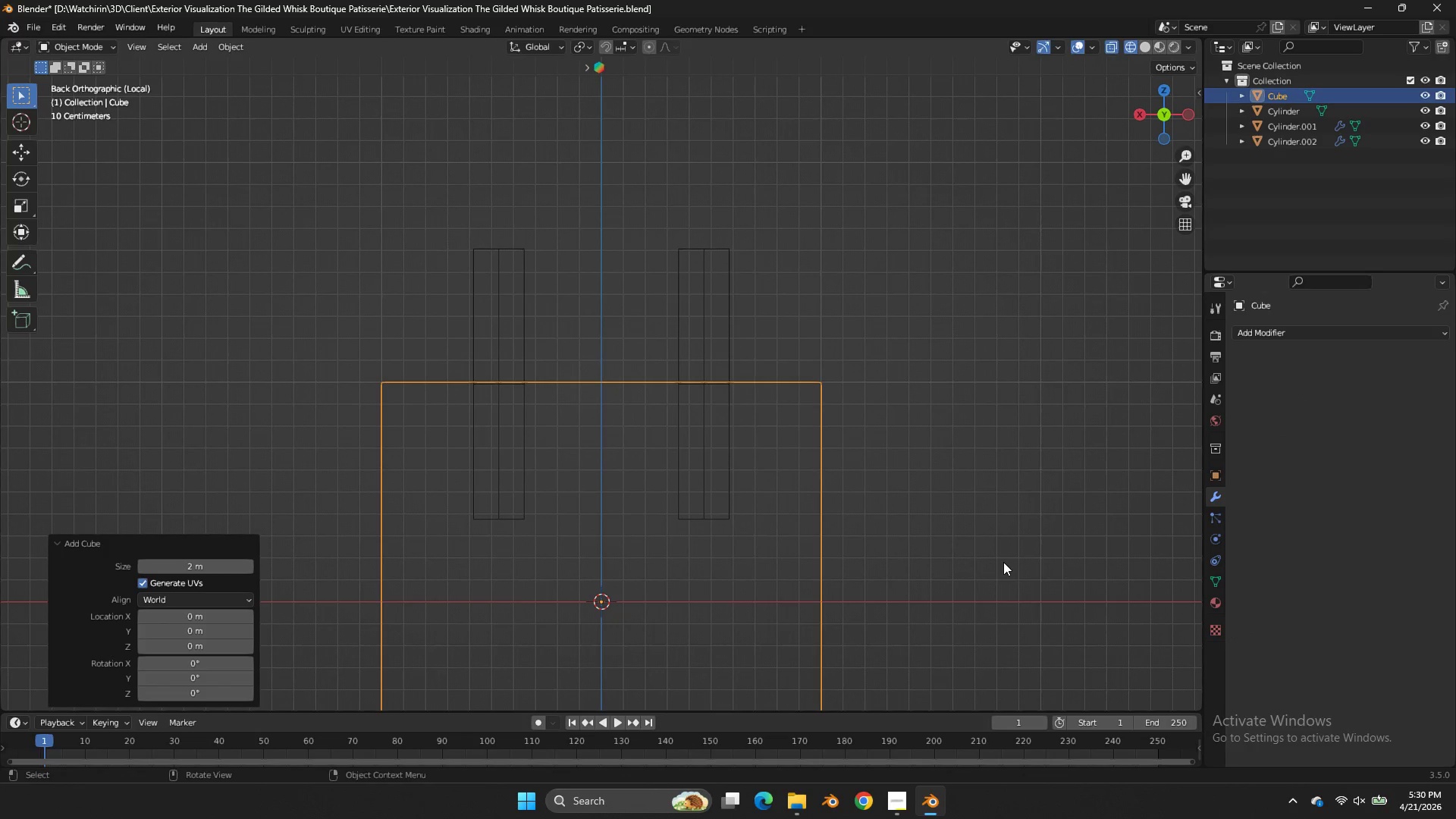 
type(szs)
 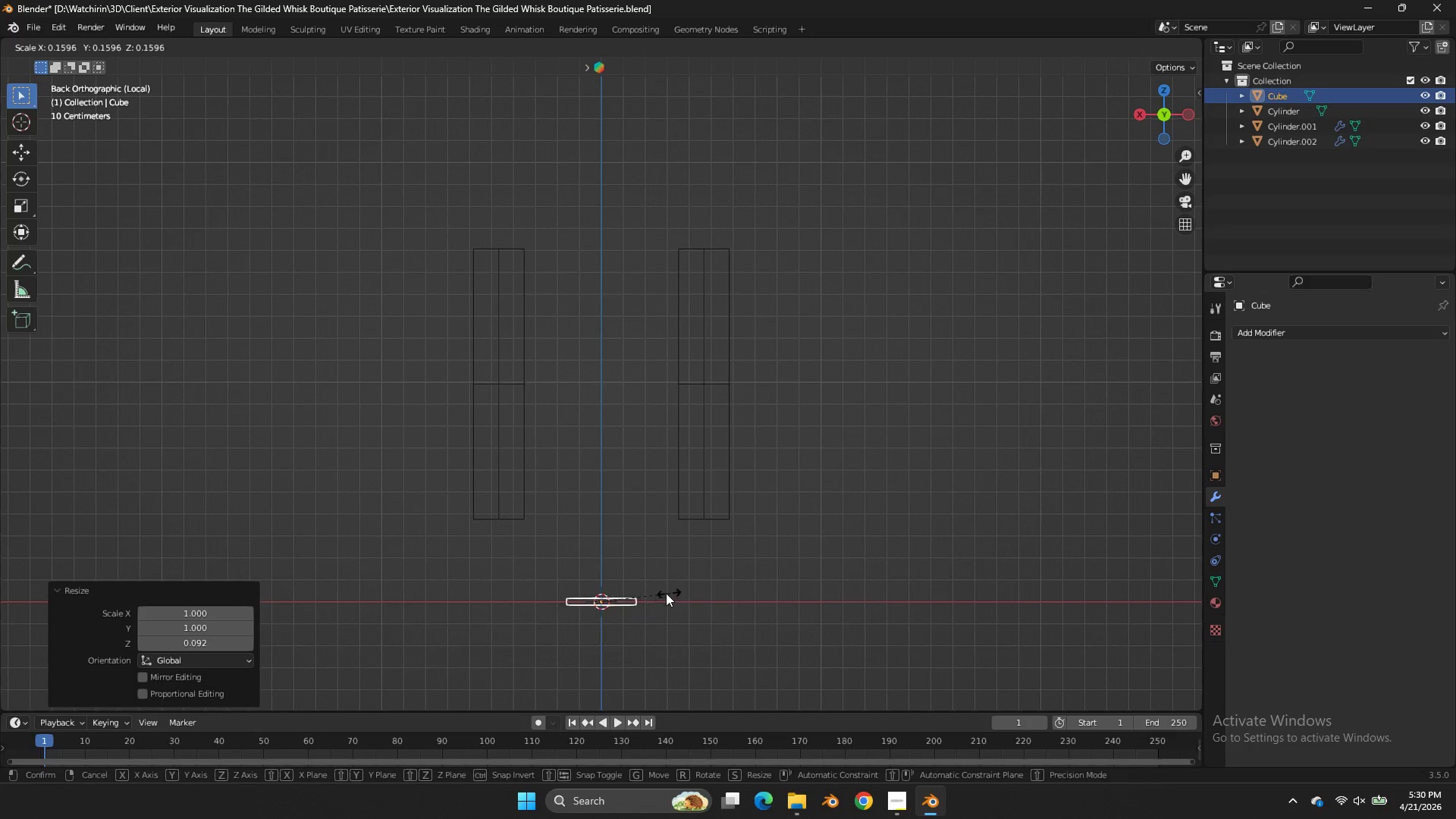 
left_click([664, 593])
 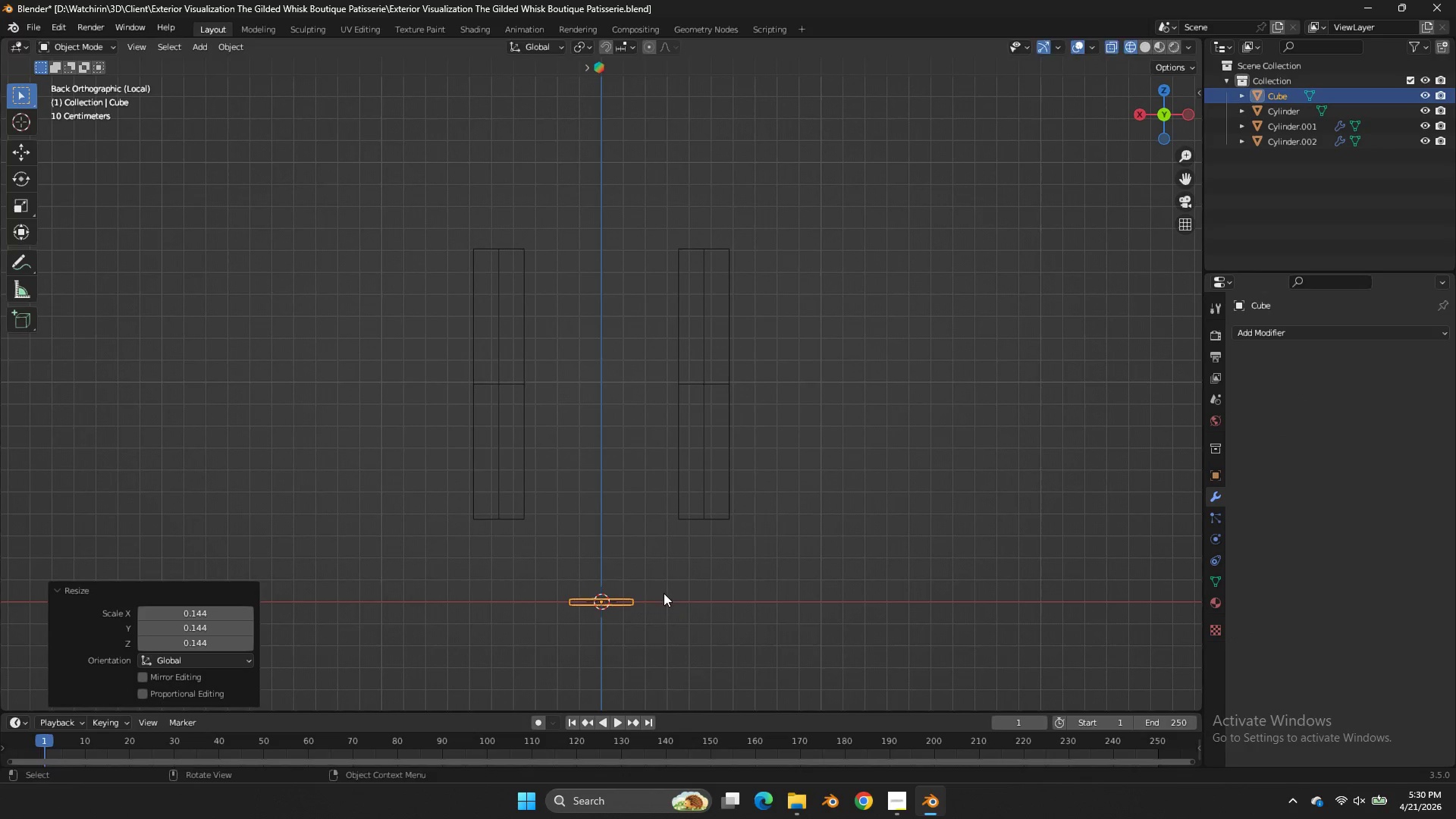 
type(sz)
 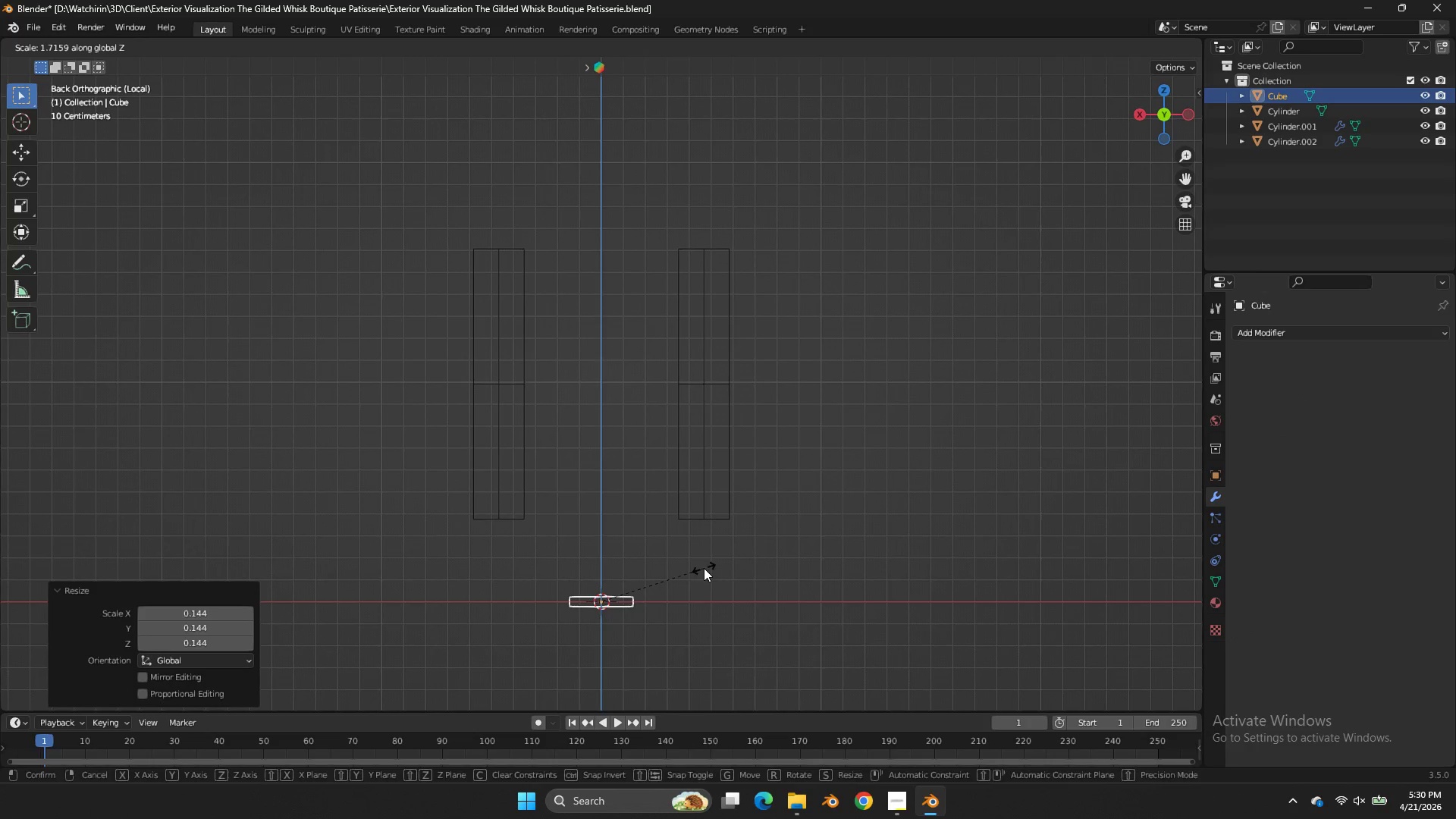 
left_click([704, 568])
 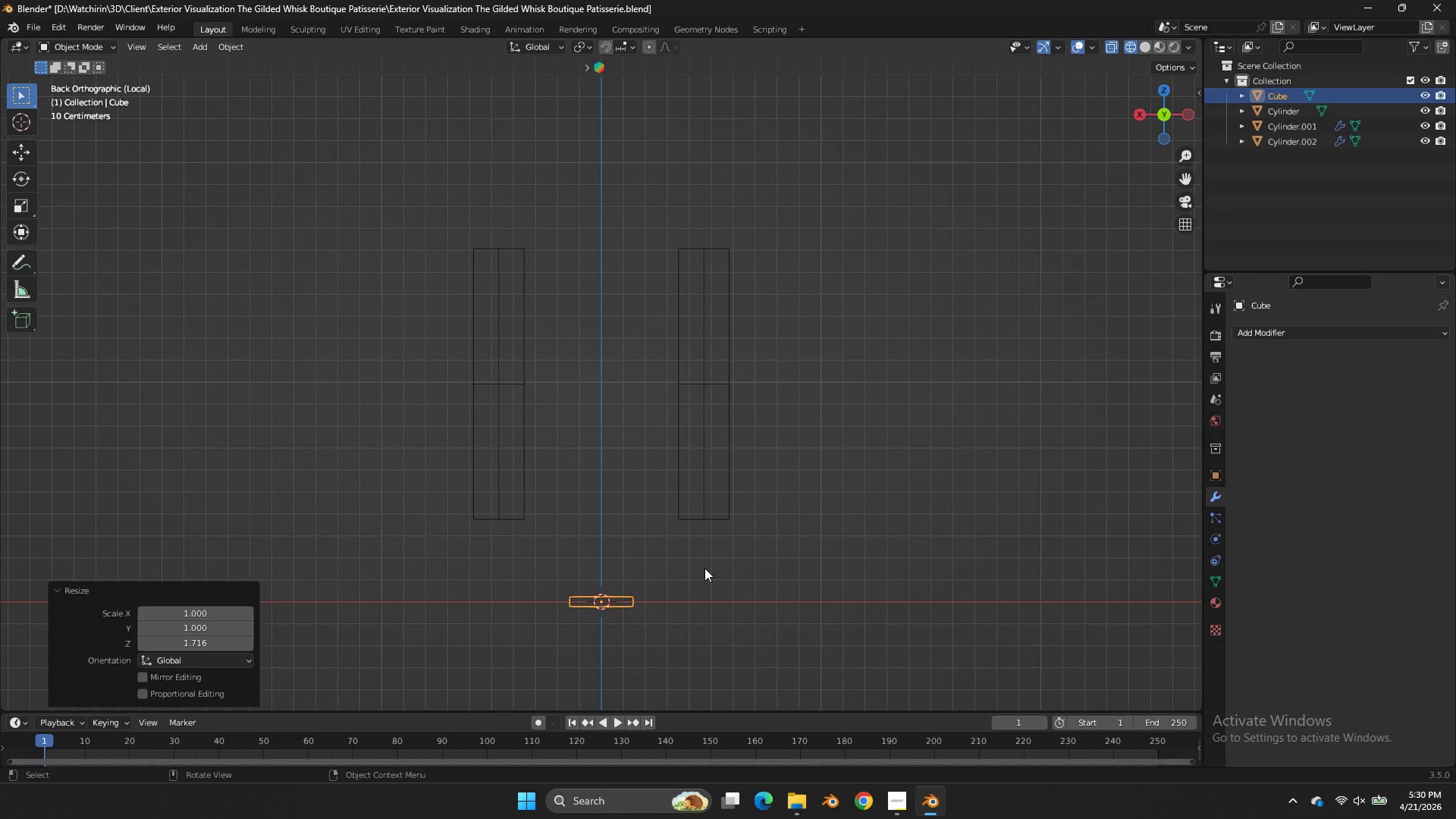 
key(Tab)
 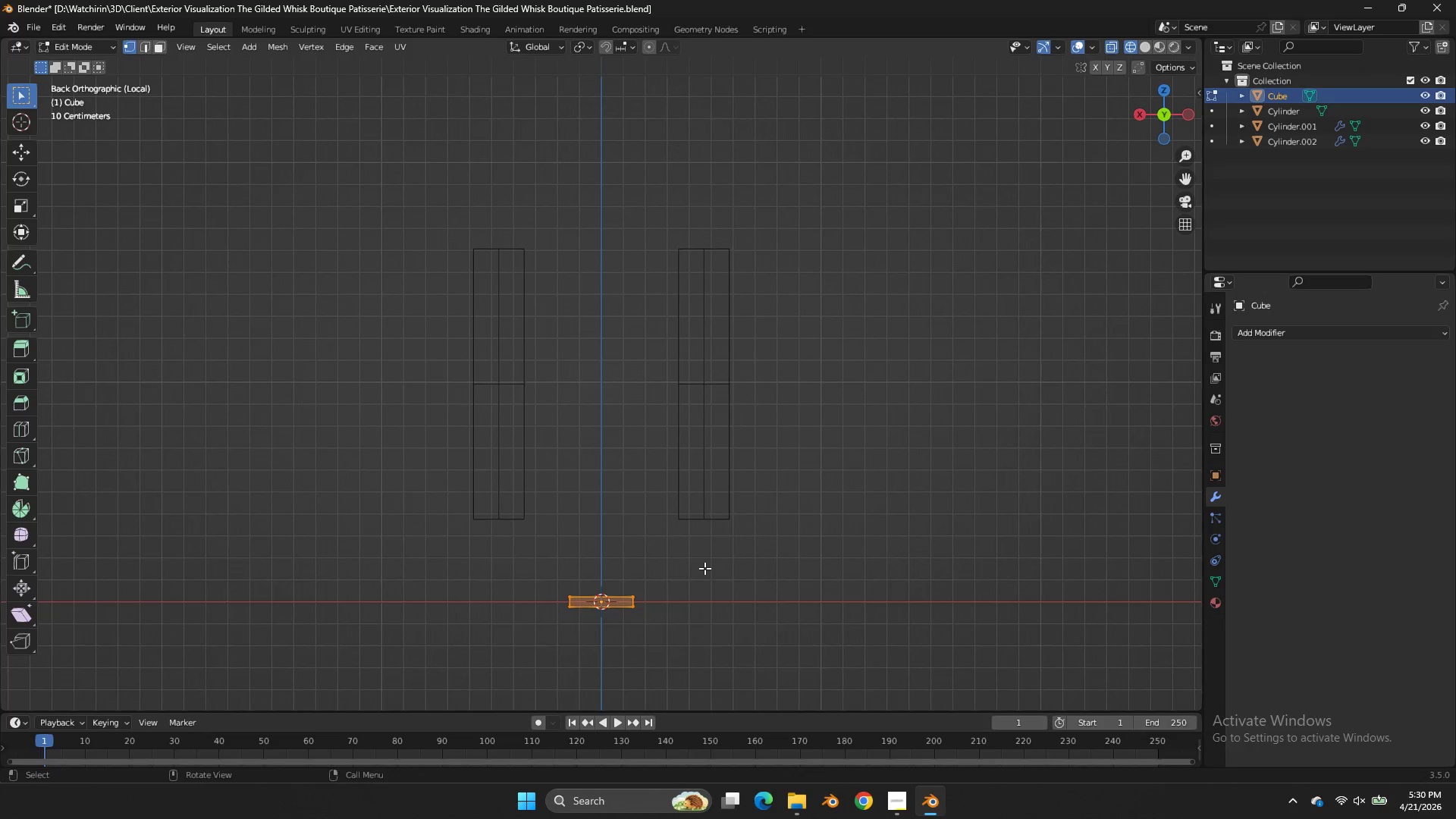 
key(A)
 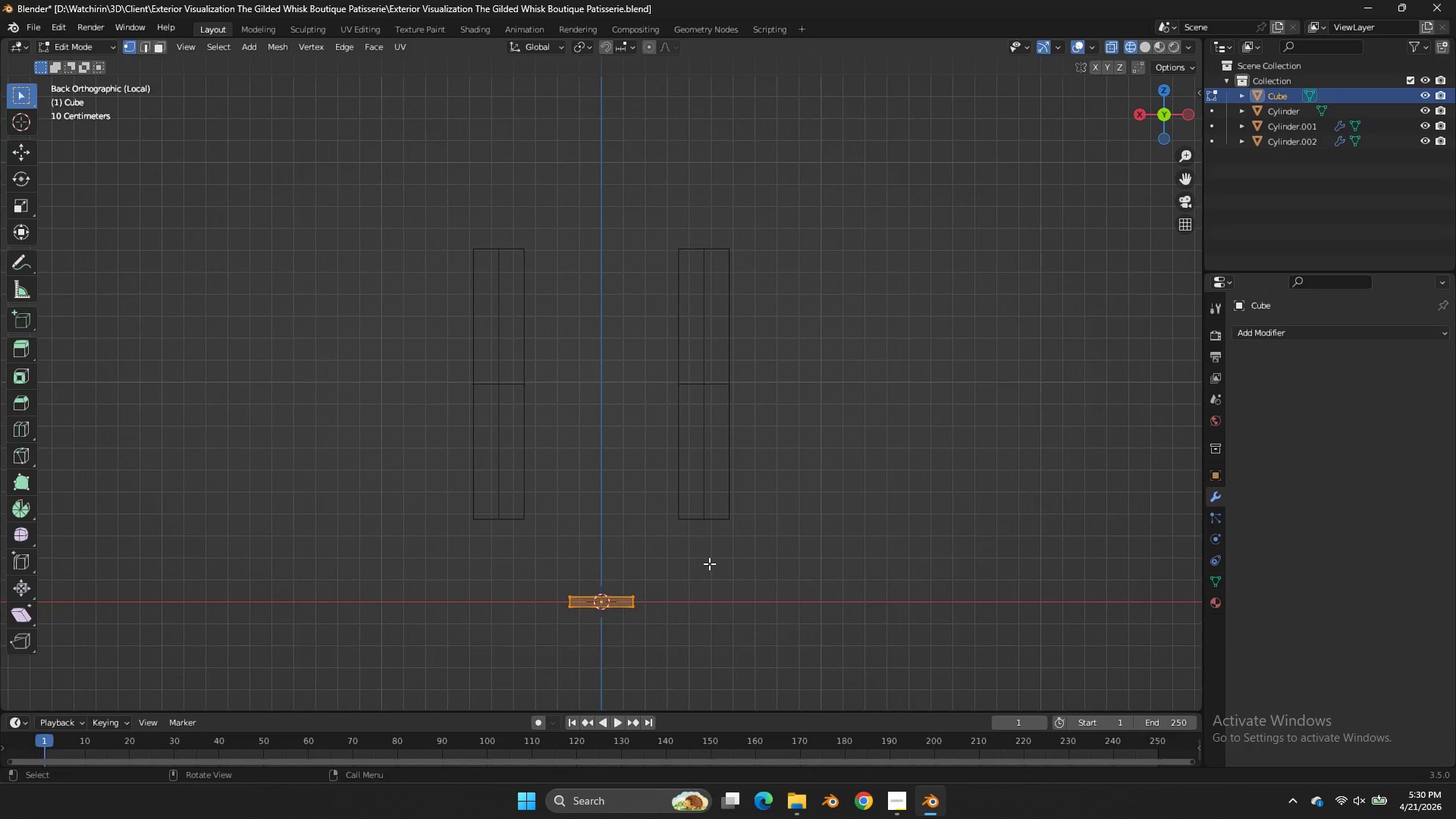 
key(G)
 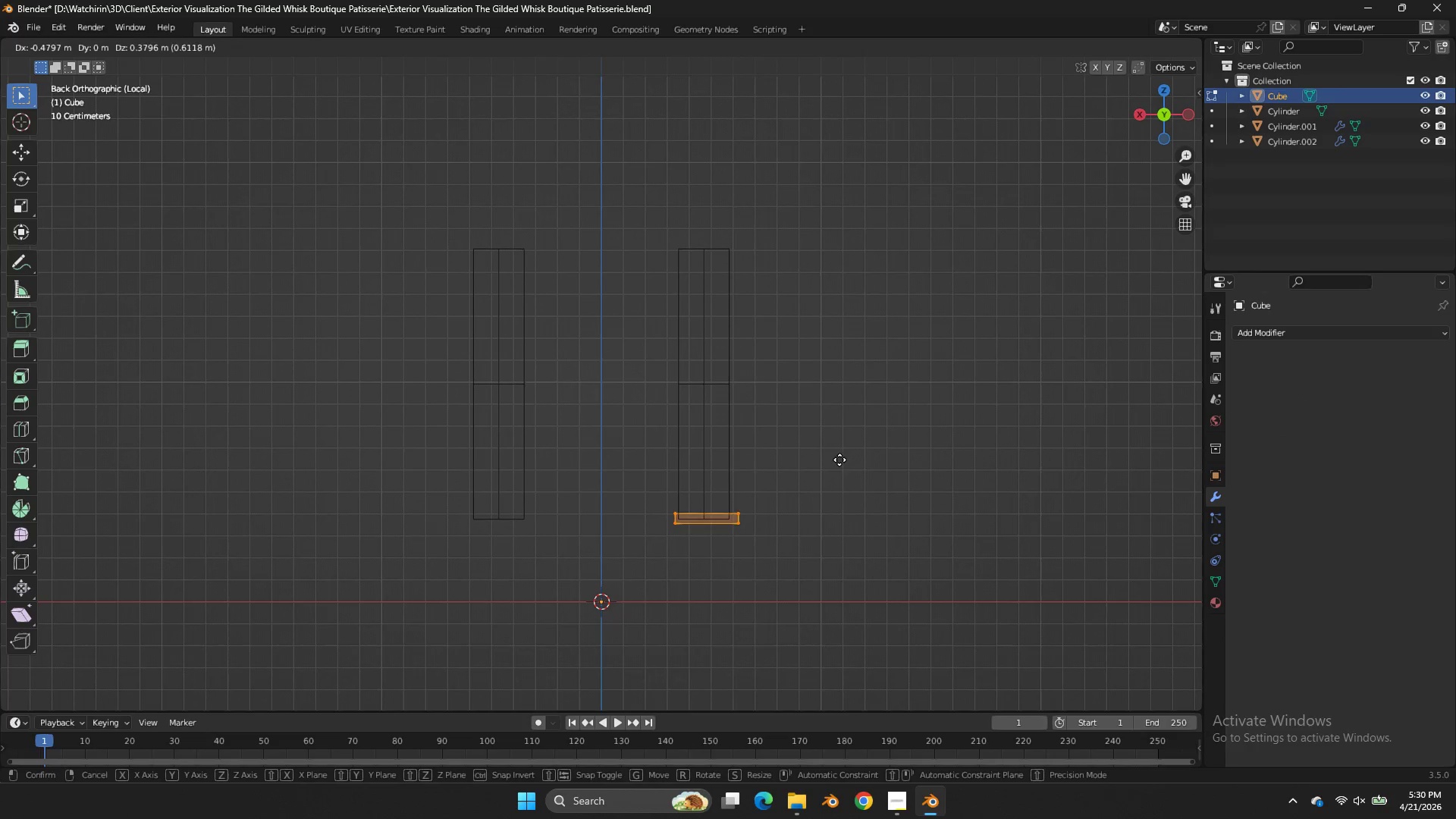 
left_click([841, 459])
 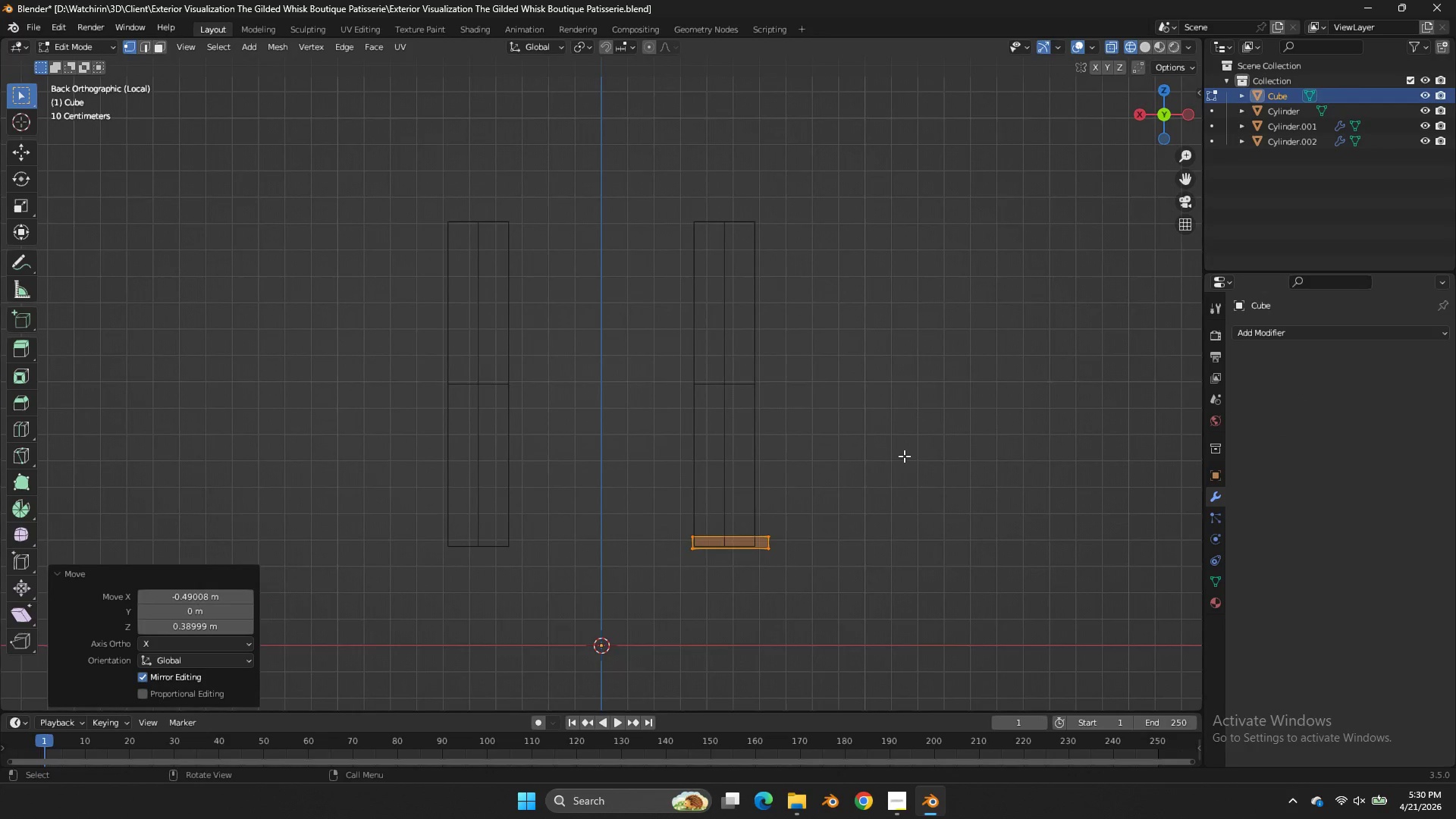 
key(G)
 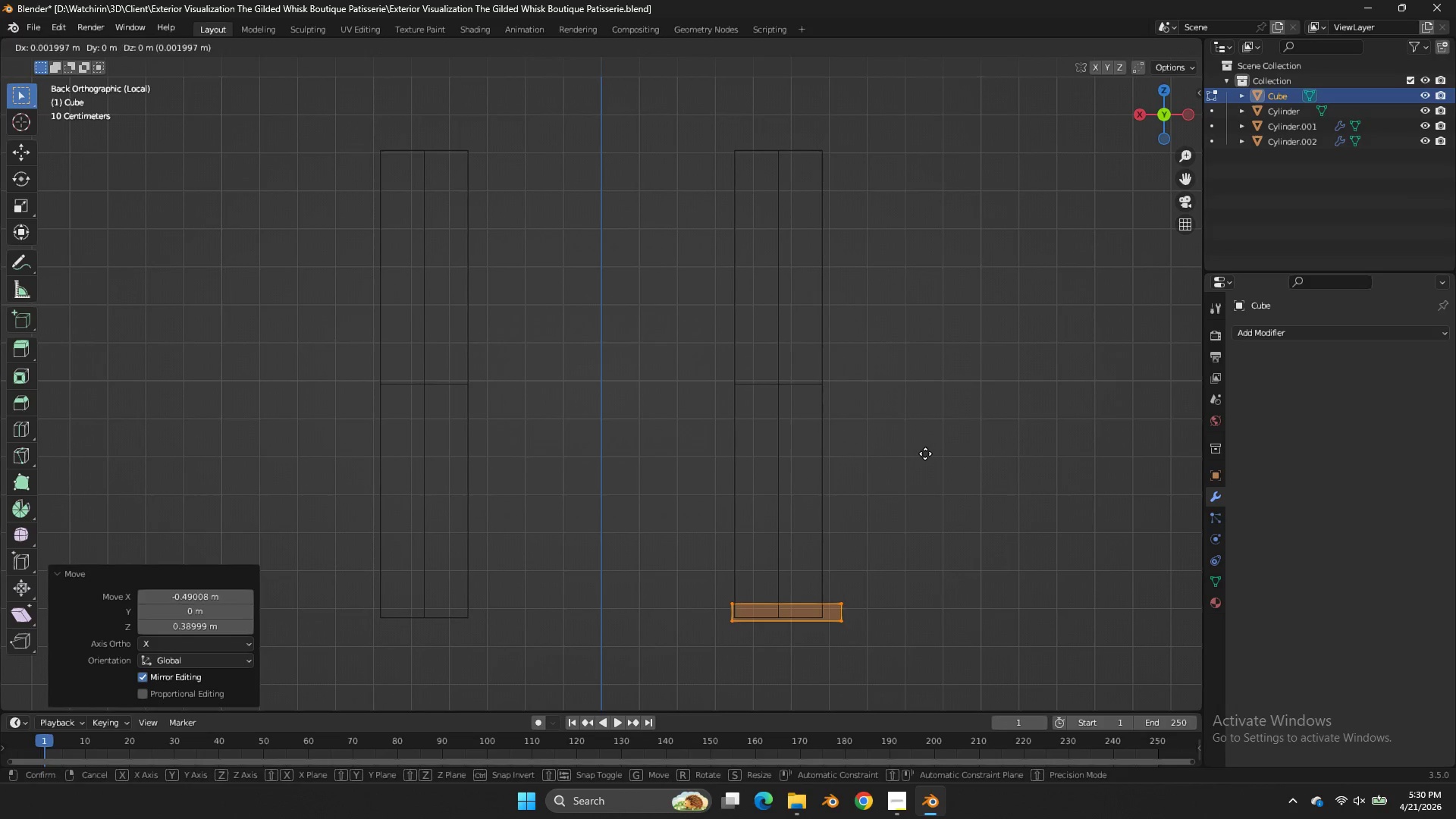 
hold_key(key=ShiftLeft, duration=0.69)
 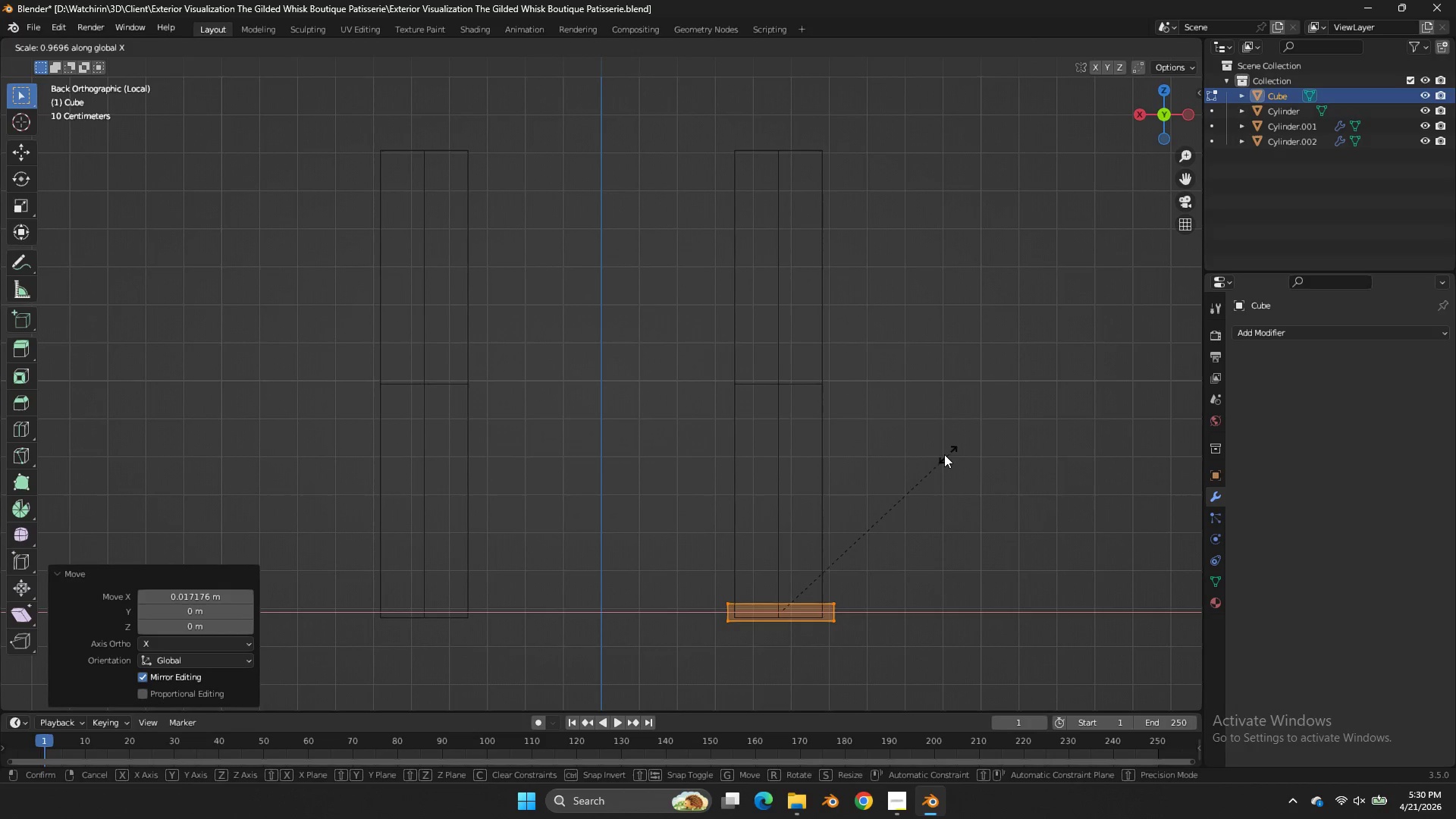 
scroll: coordinate [904, 456], scroll_direction: up, amount: 3.0
 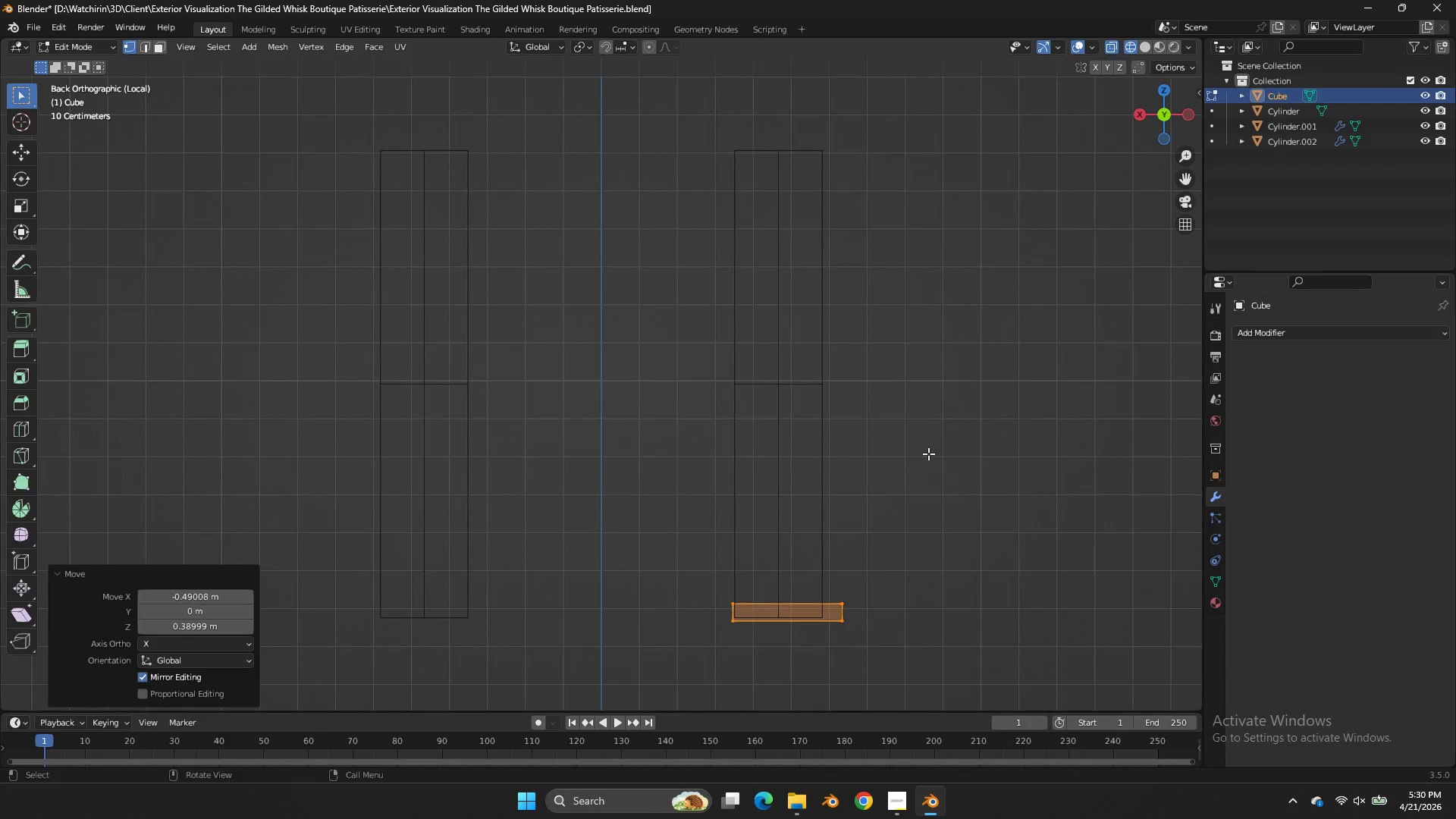 
left_click([890, 453])
 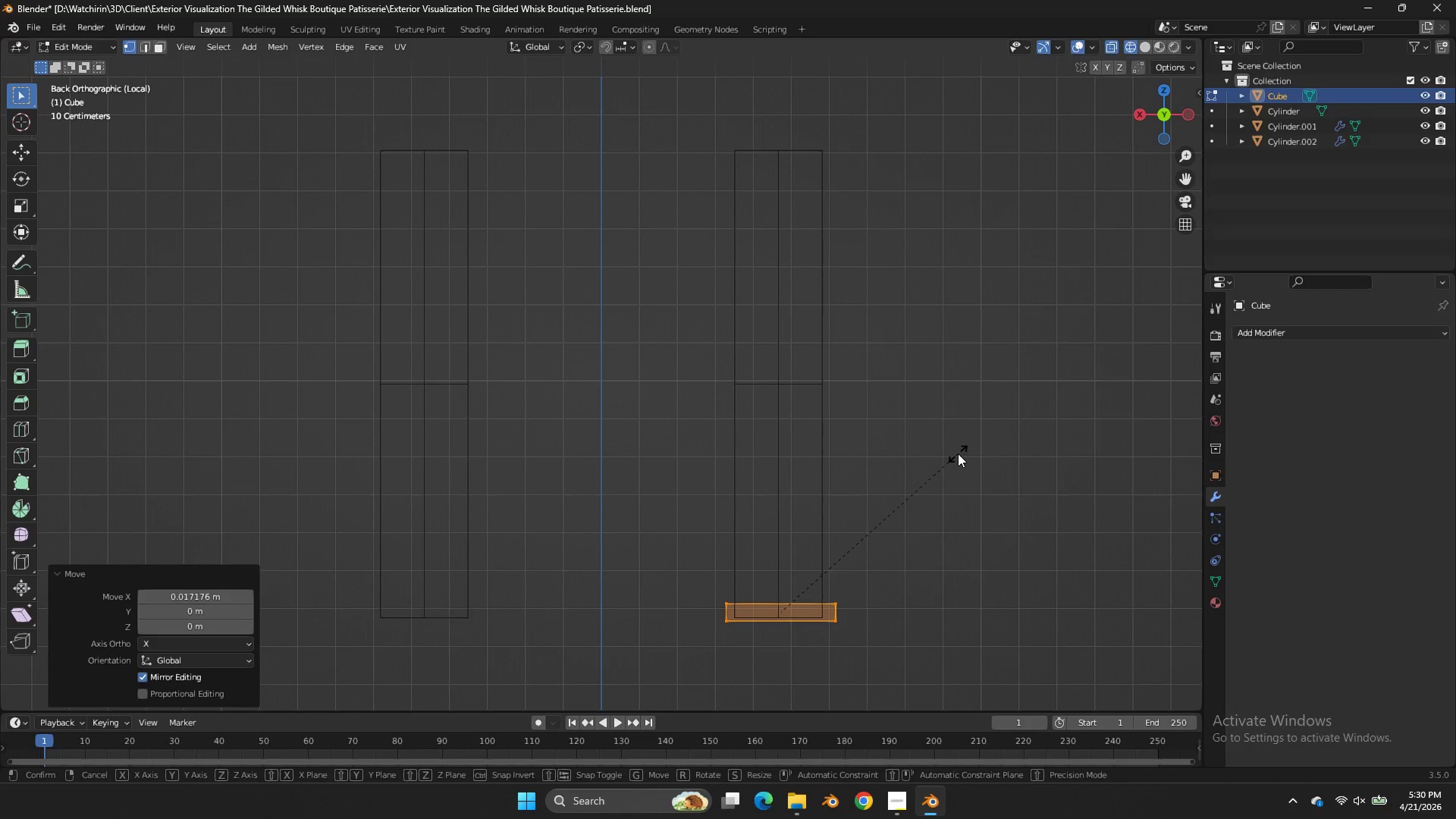 
type(sx)
 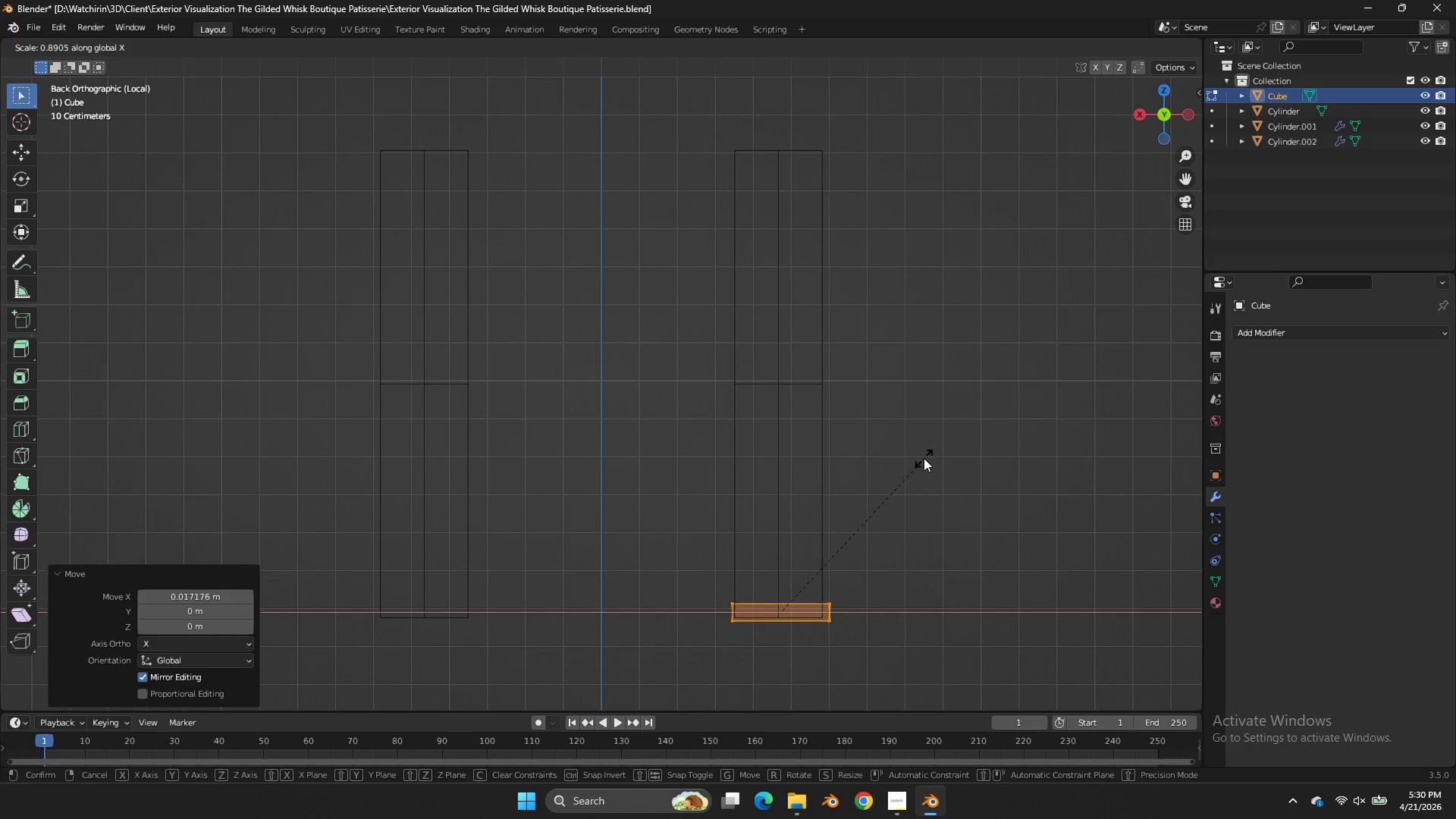 
left_click([922, 459])
 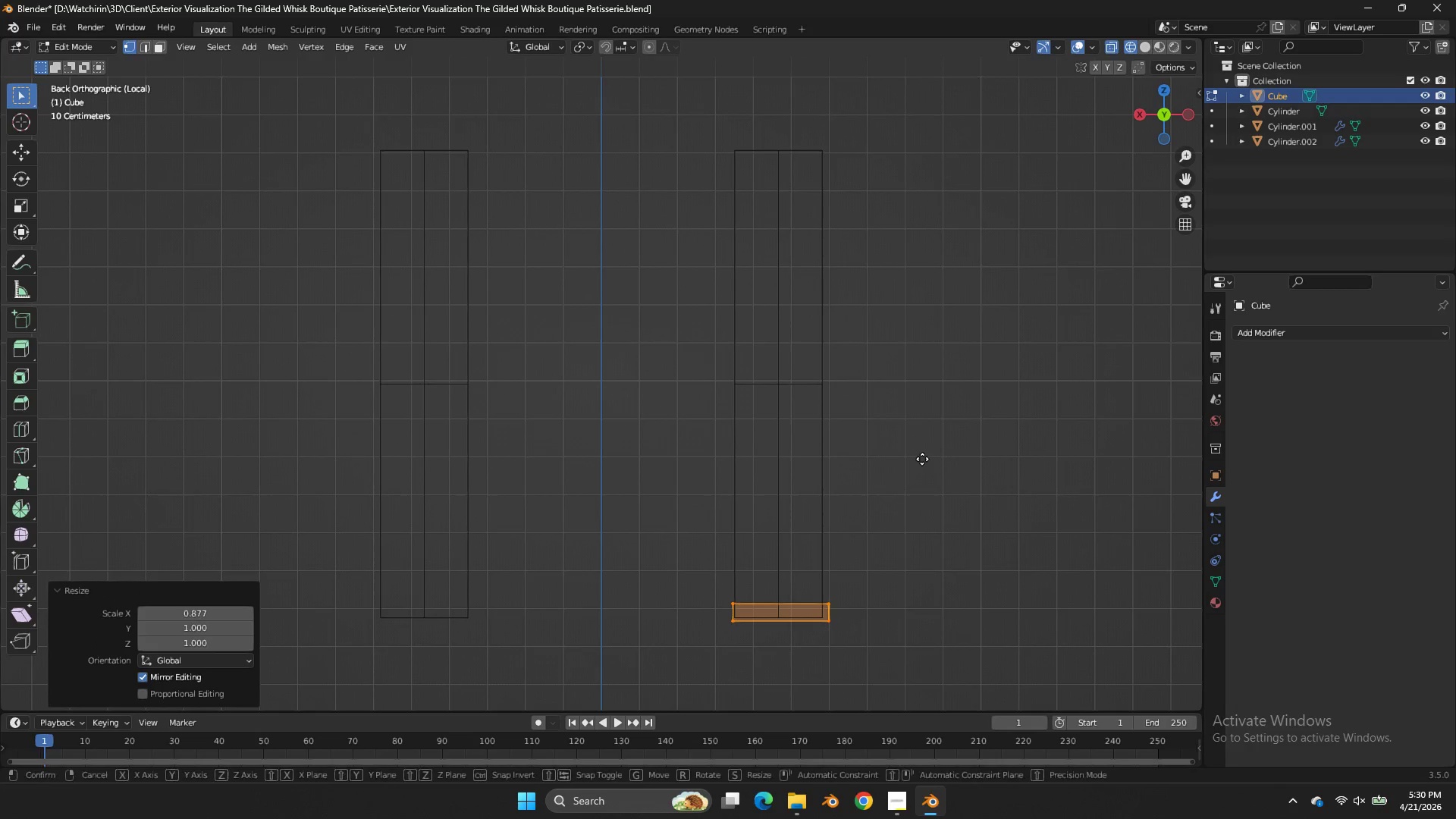 
type(gx)
 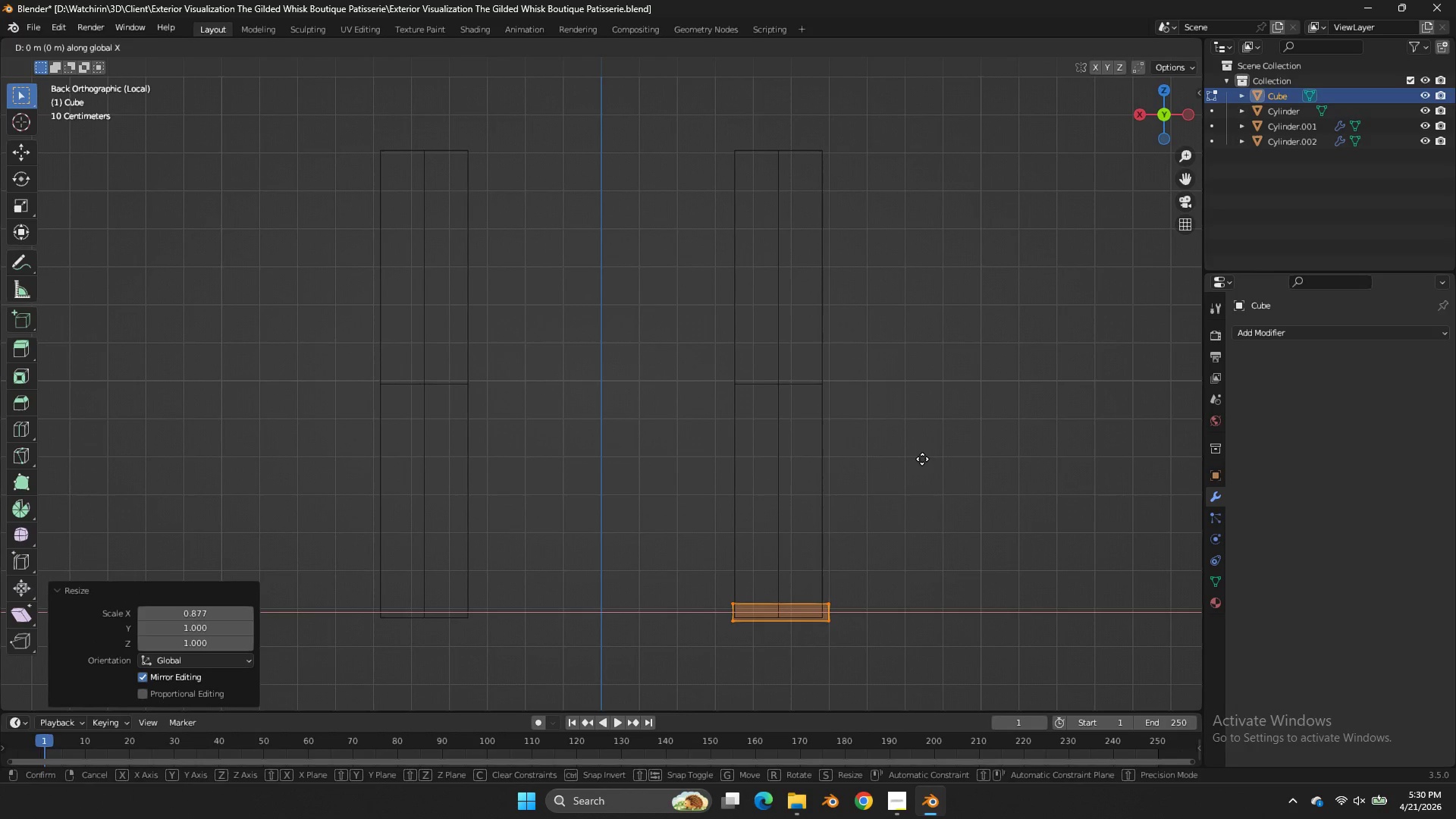 
hold_key(key=ShiftLeft, duration=0.89)
left_click([893, 459])
 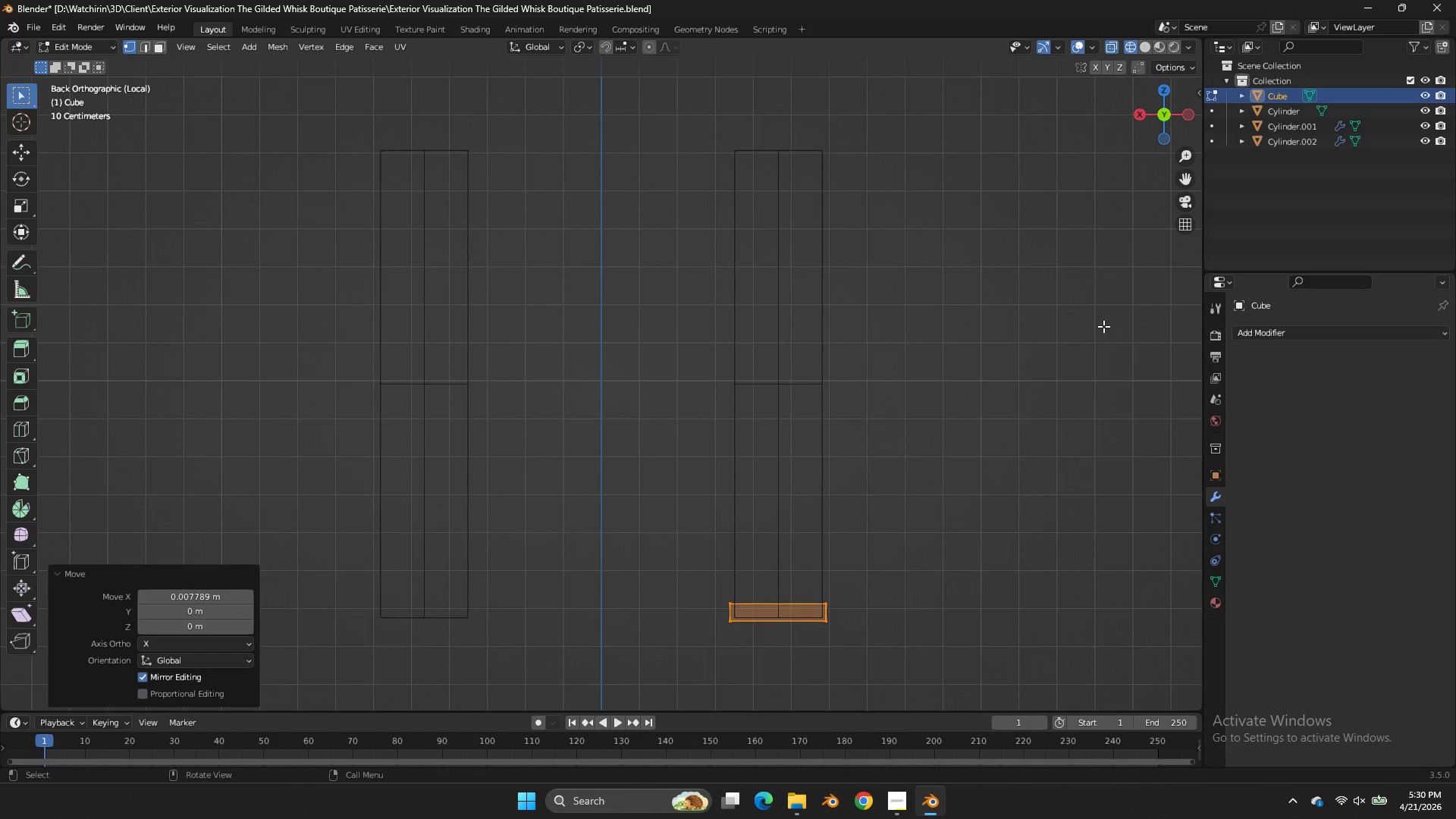 
left_click([1165, 89])
 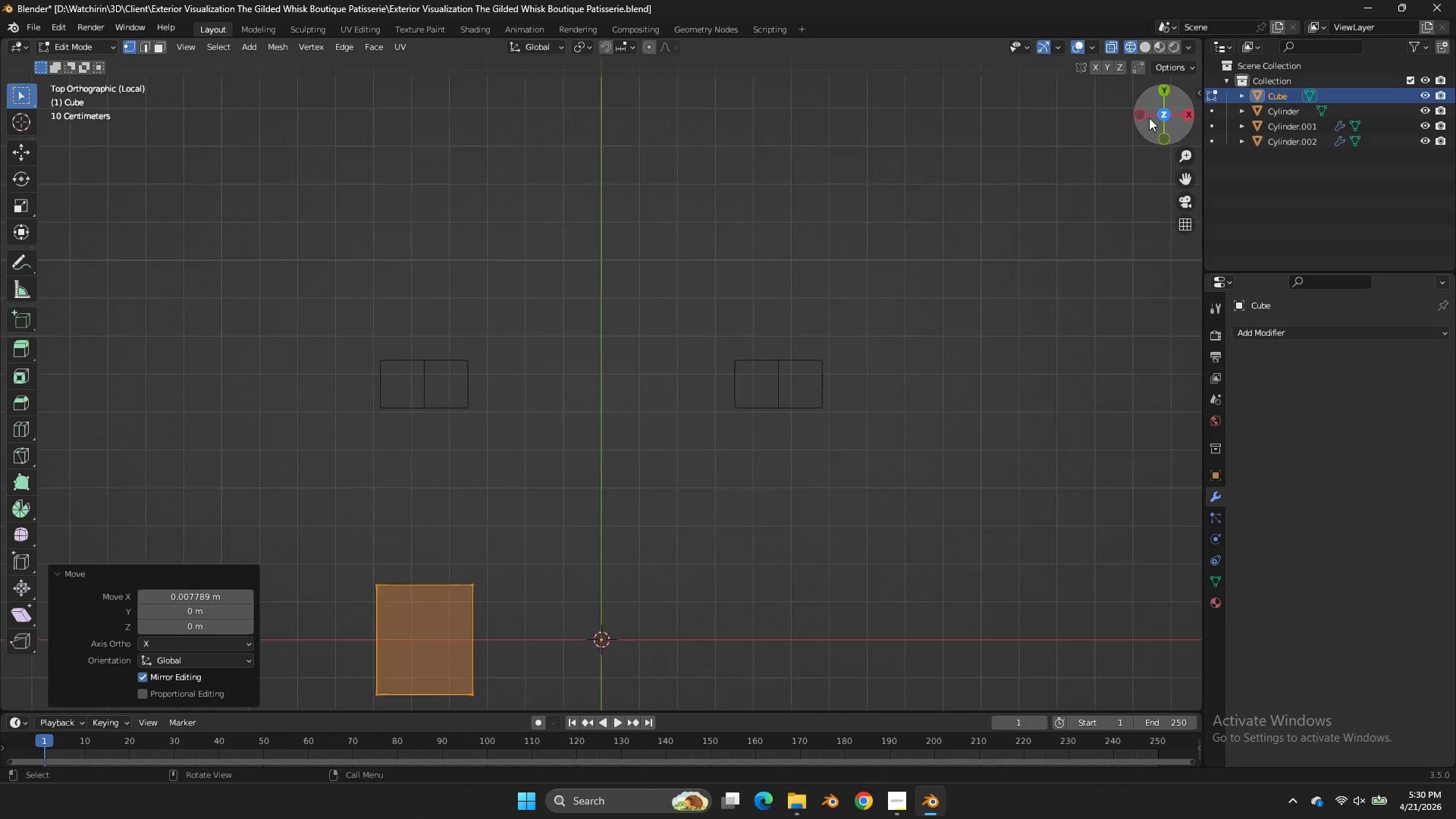 
key(G)
 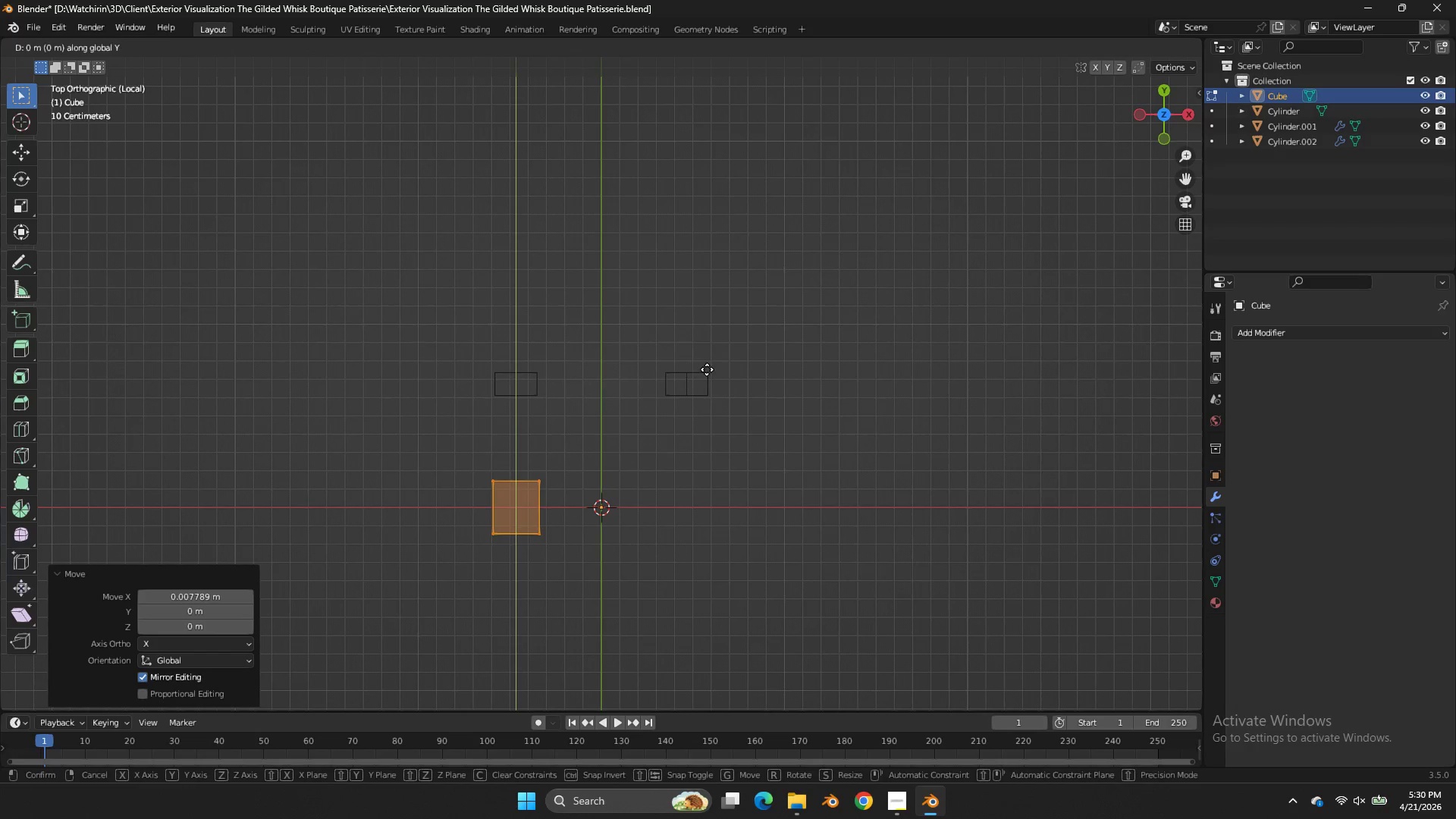 
scroll: coordinate [750, 307], scroll_direction: down, amount: 4.0
 